 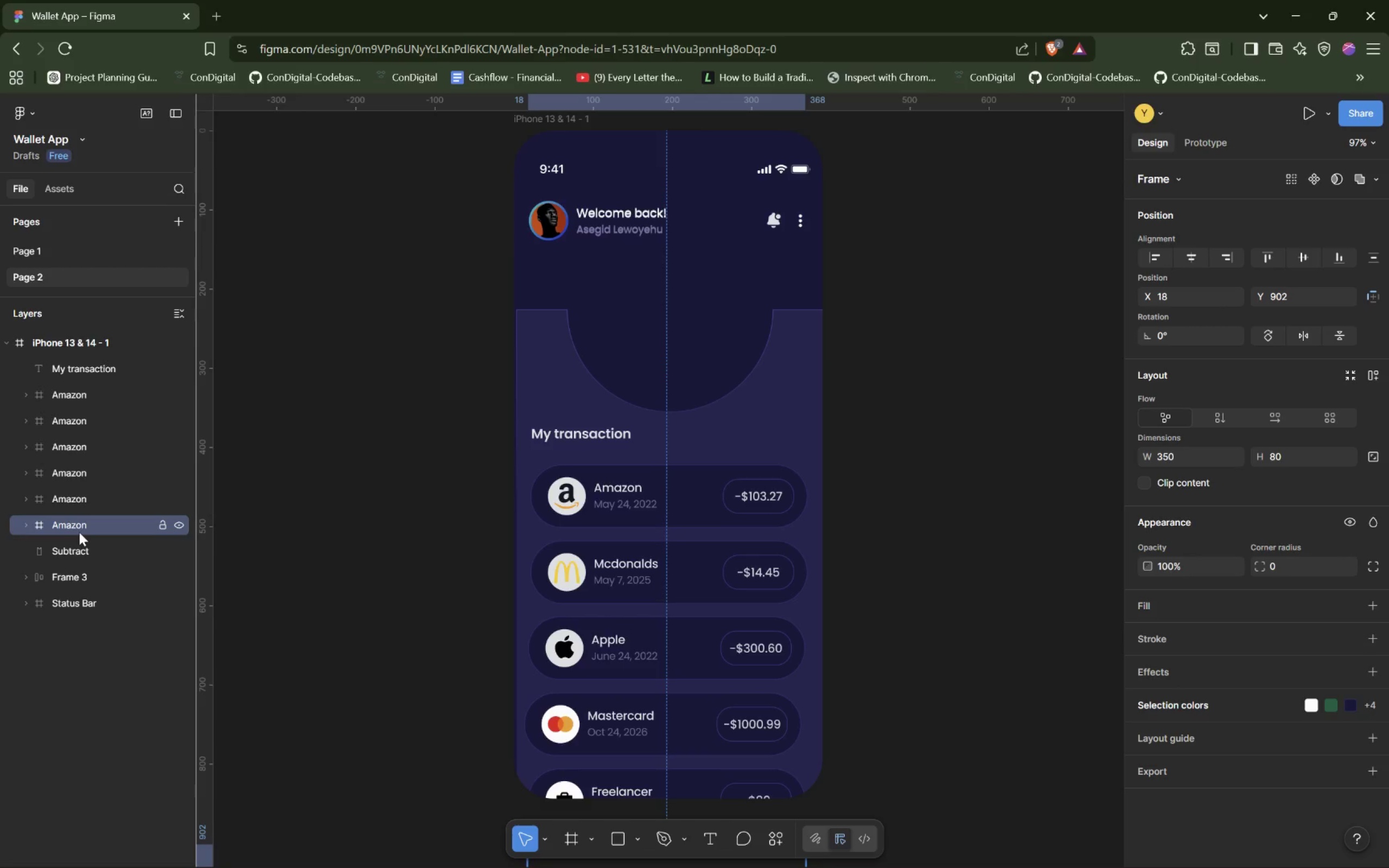 
mouse_move([80, 391])
 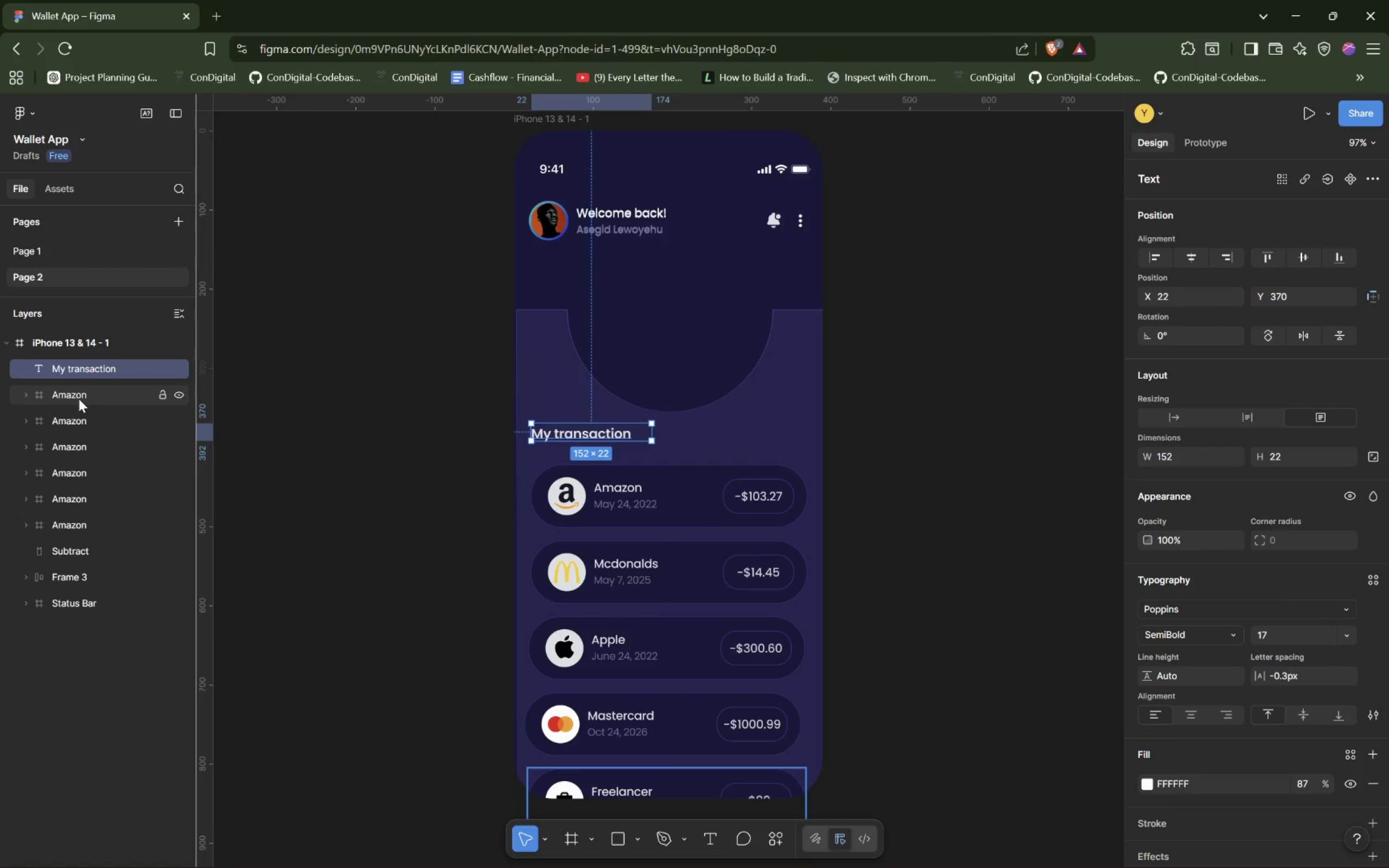 
left_click([79, 399])
 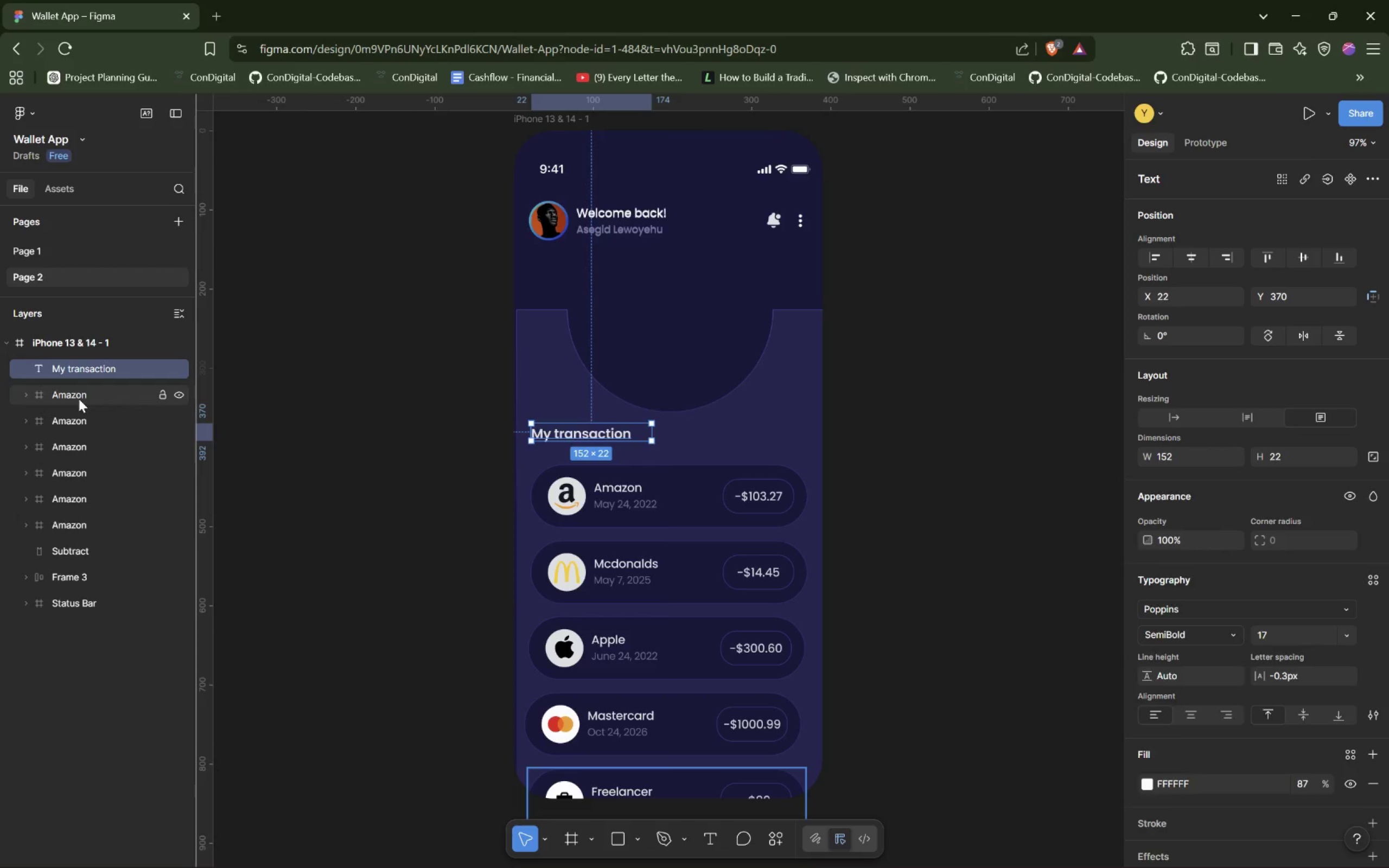 
hold_key(key=ControlLeft, duration=0.72)
 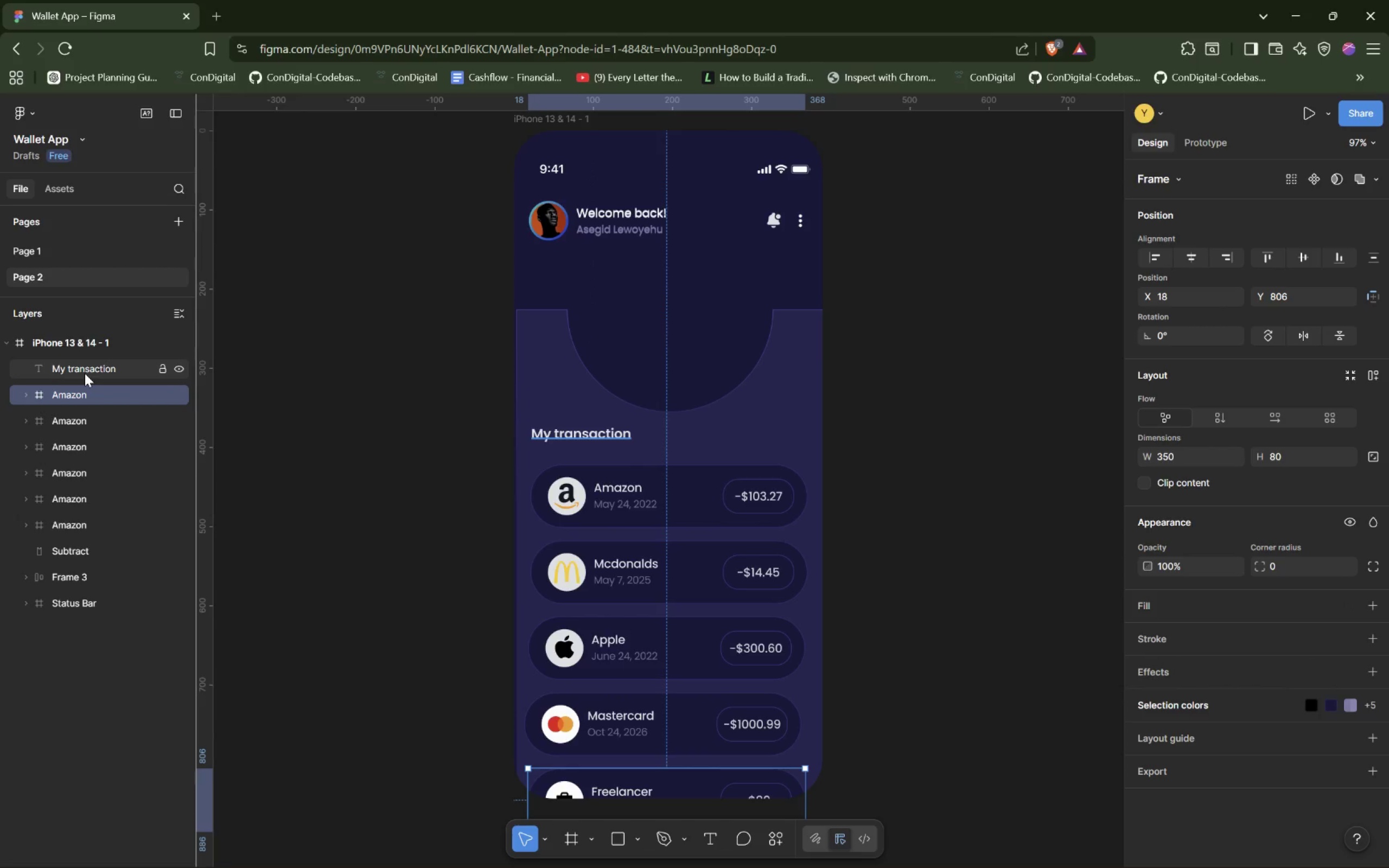 
hold_key(key=ControlLeft, duration=1.52)
left_click([85, 373])
 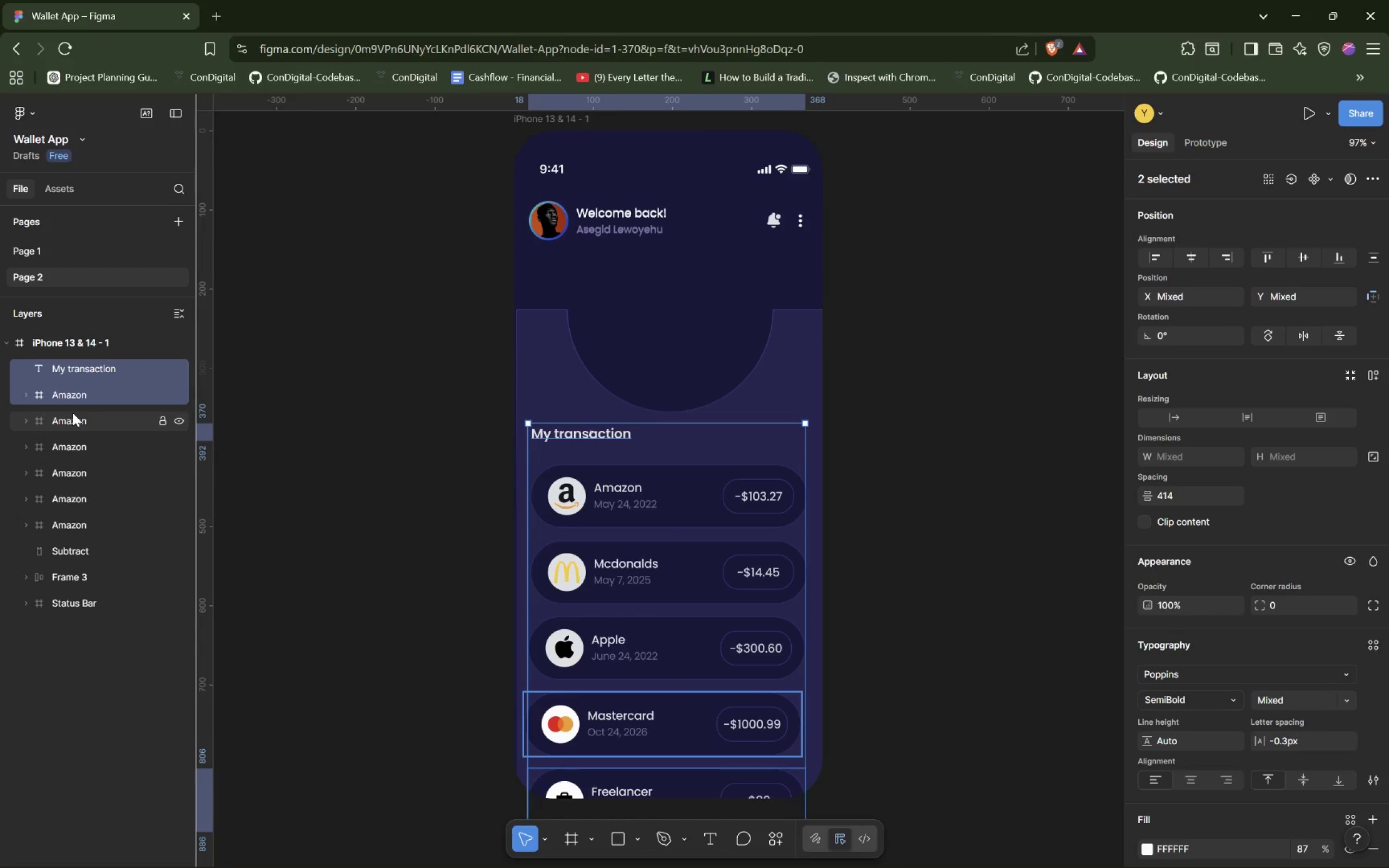 
left_click([71, 420])
 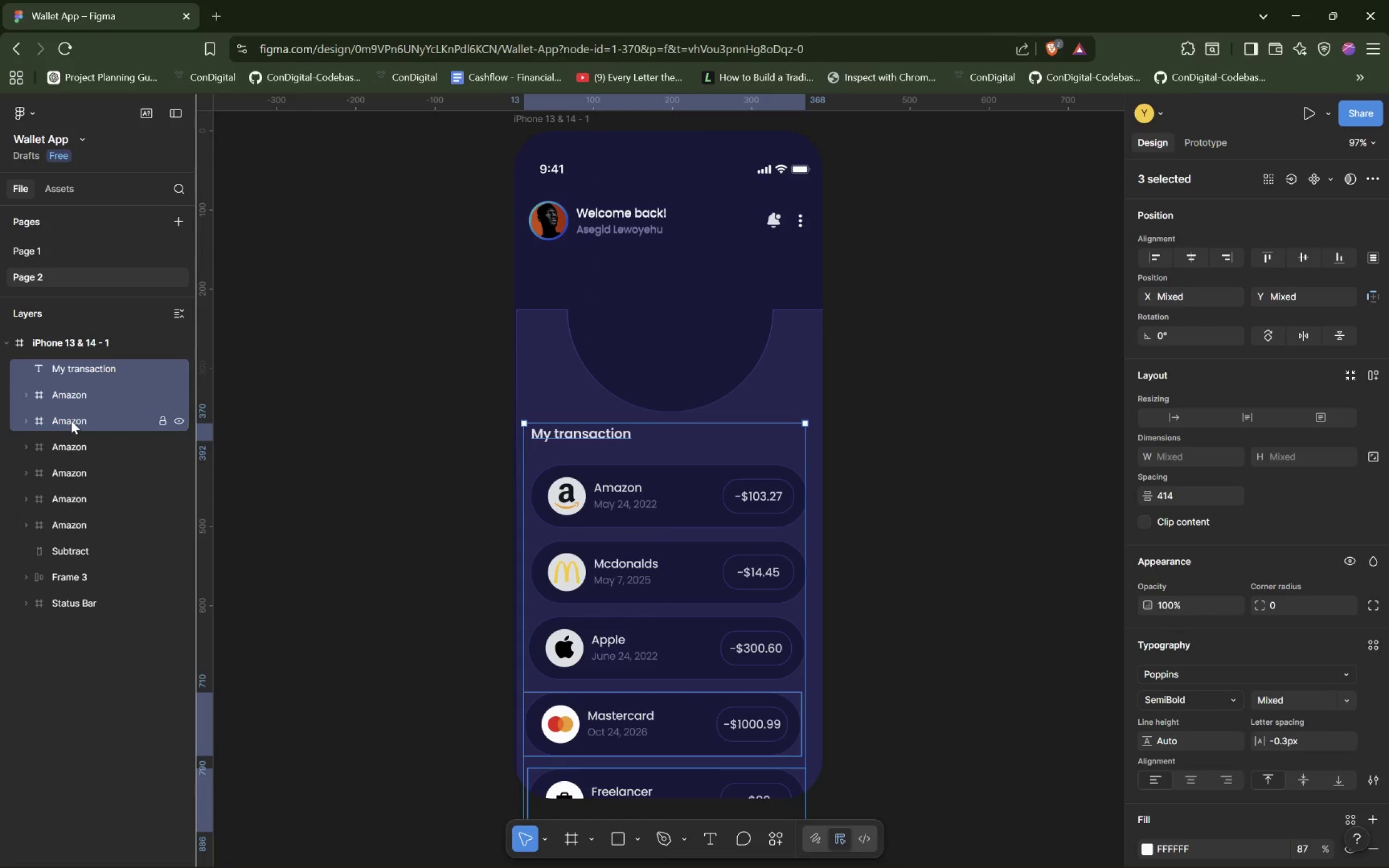 
hold_key(key=ControlLeft, duration=1.51)
left_click([75, 446])
 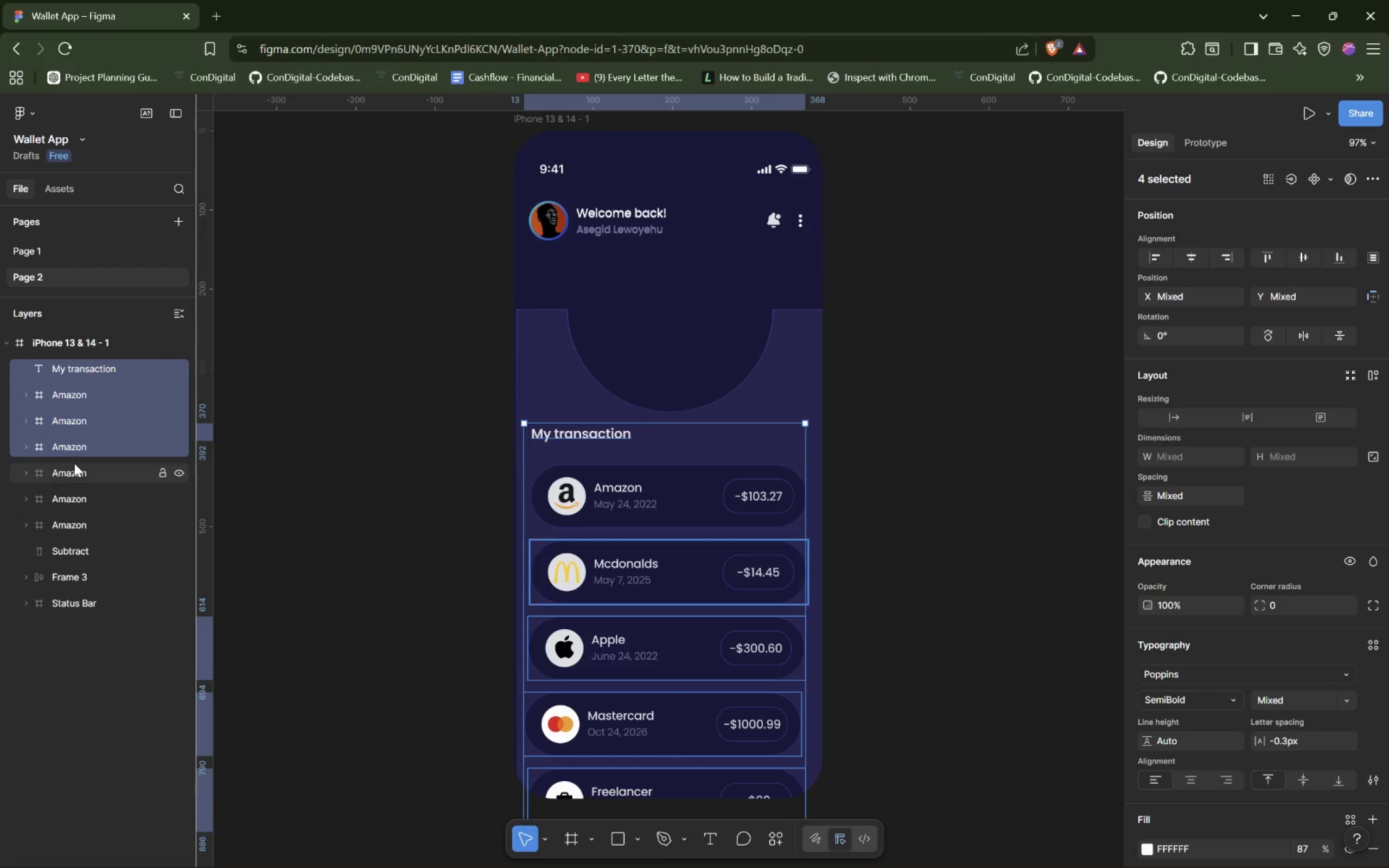 
left_click([74, 463])
 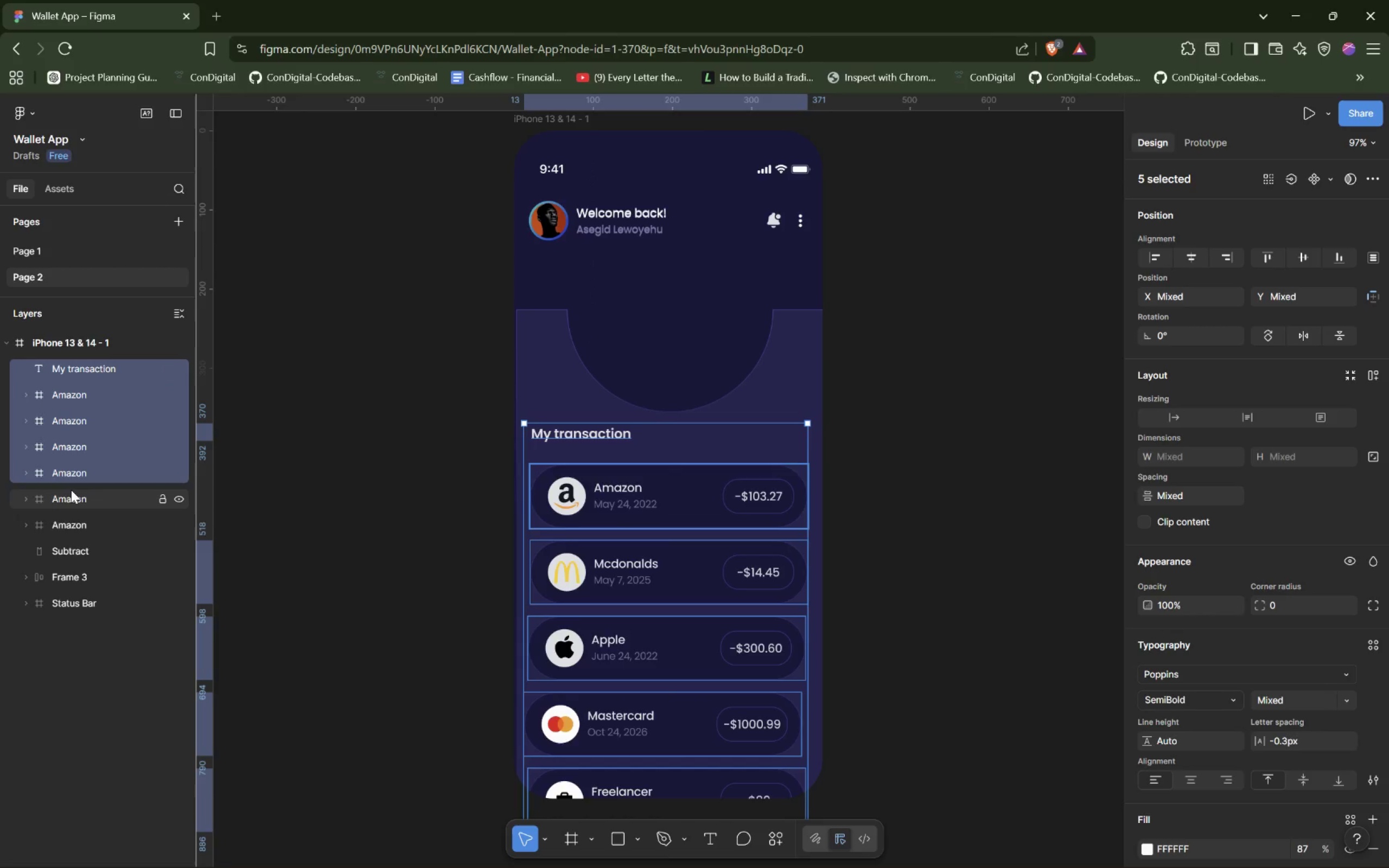 
left_click([71, 490])
 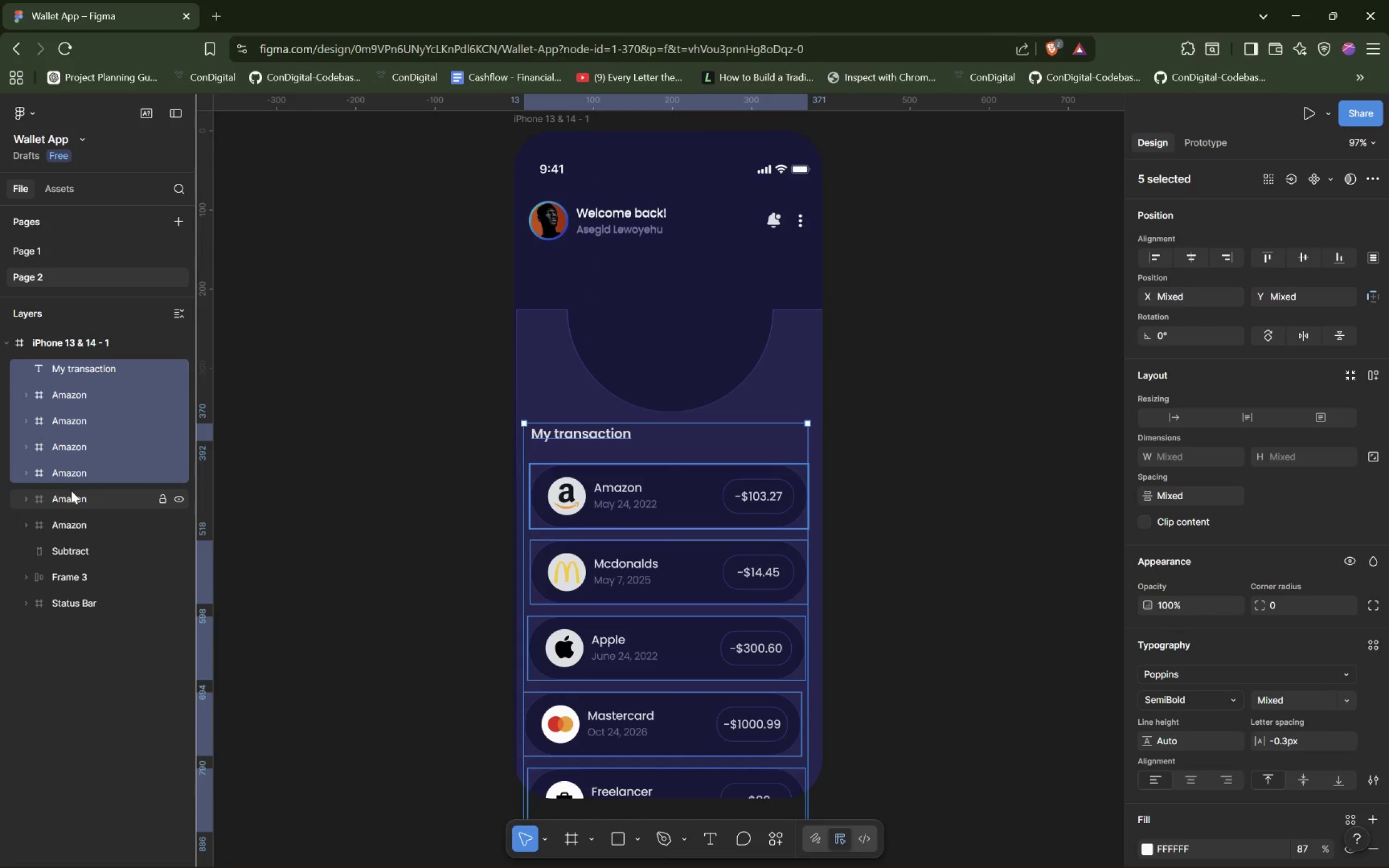 
hold_key(key=ControlLeft, duration=1.52)
left_click([65, 522])
 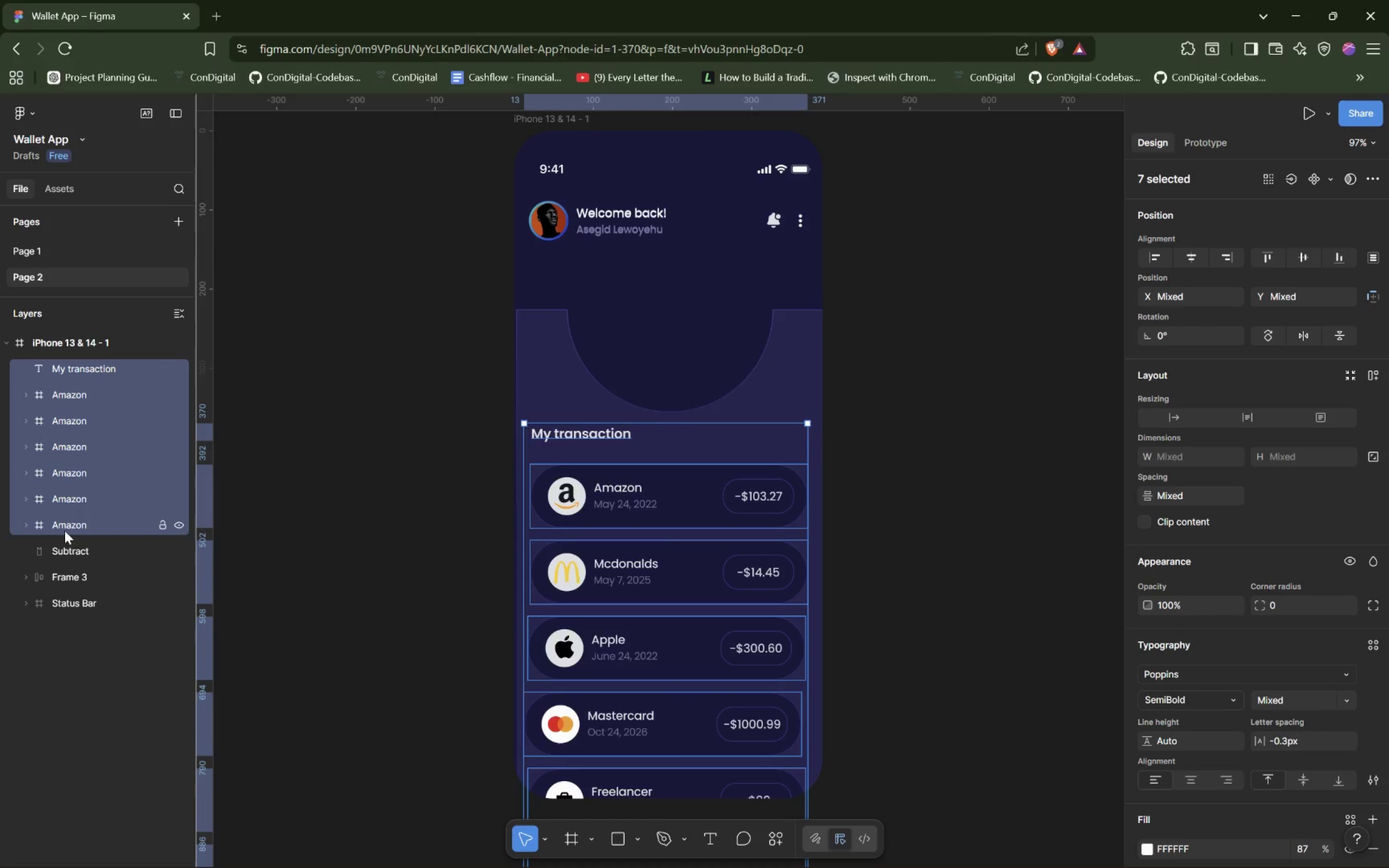 
hold_key(key=ControlLeft, duration=1.36)
left_click([67, 554])
 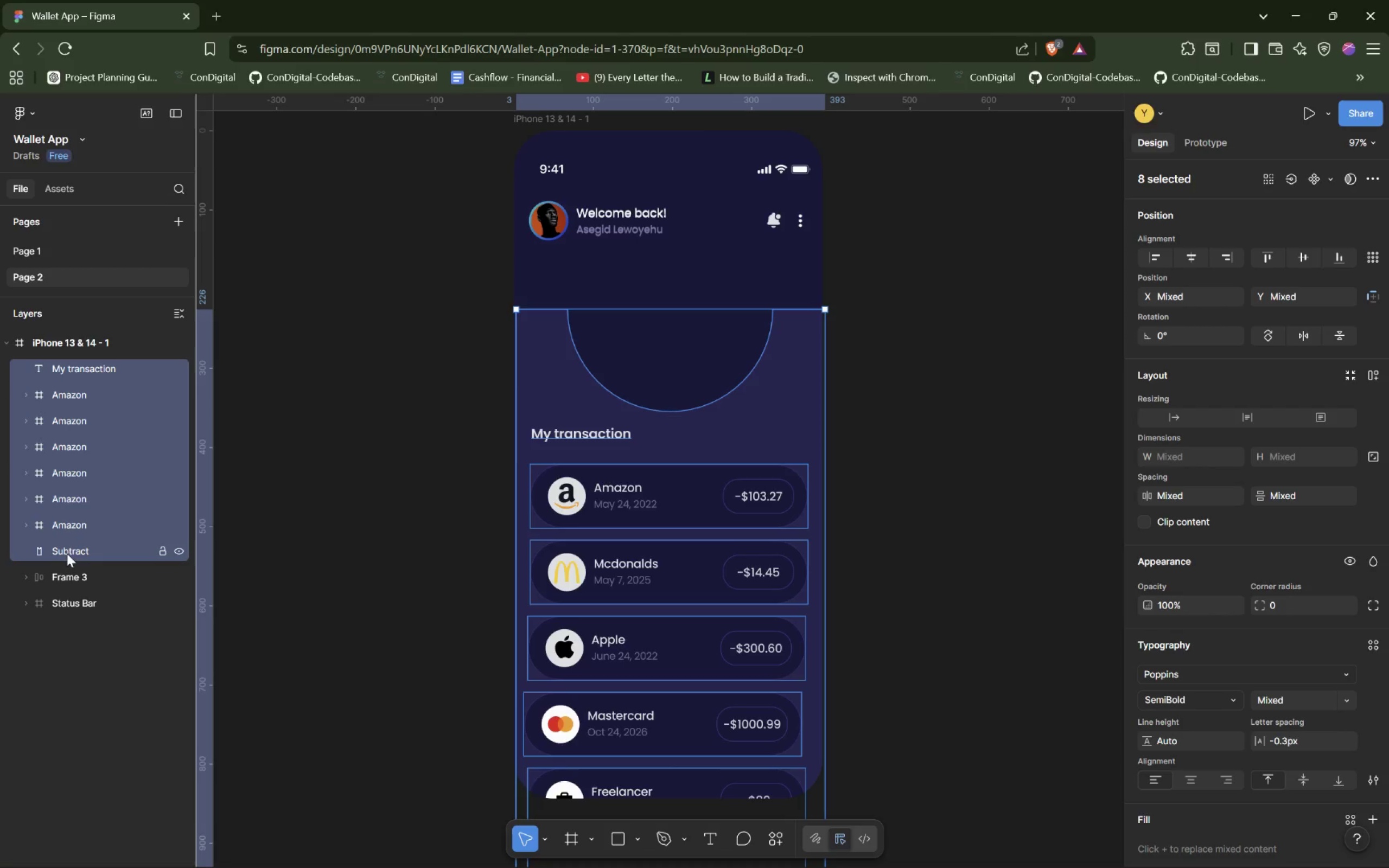 
wait(6.58)
 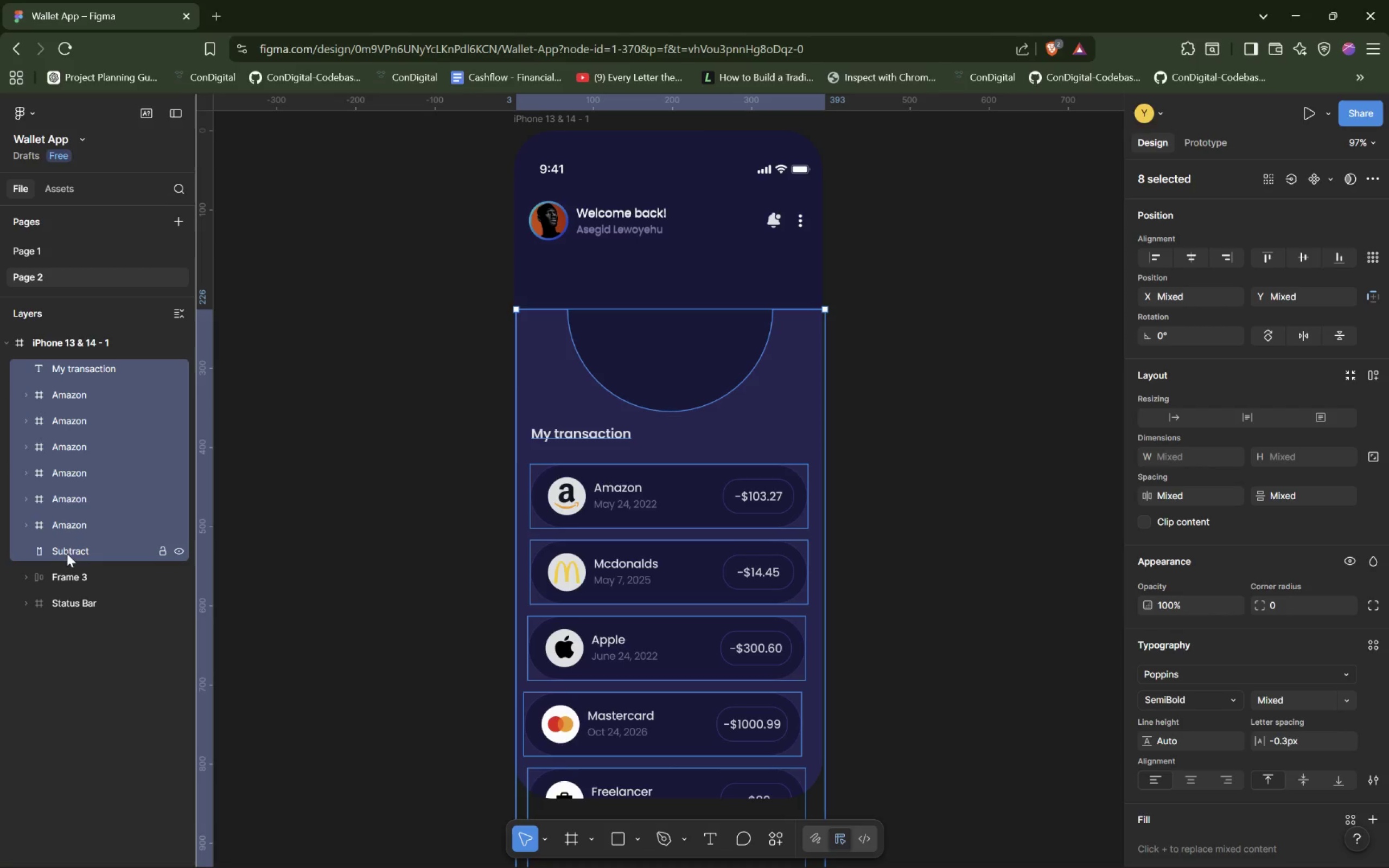 
right_click([116, 461])
 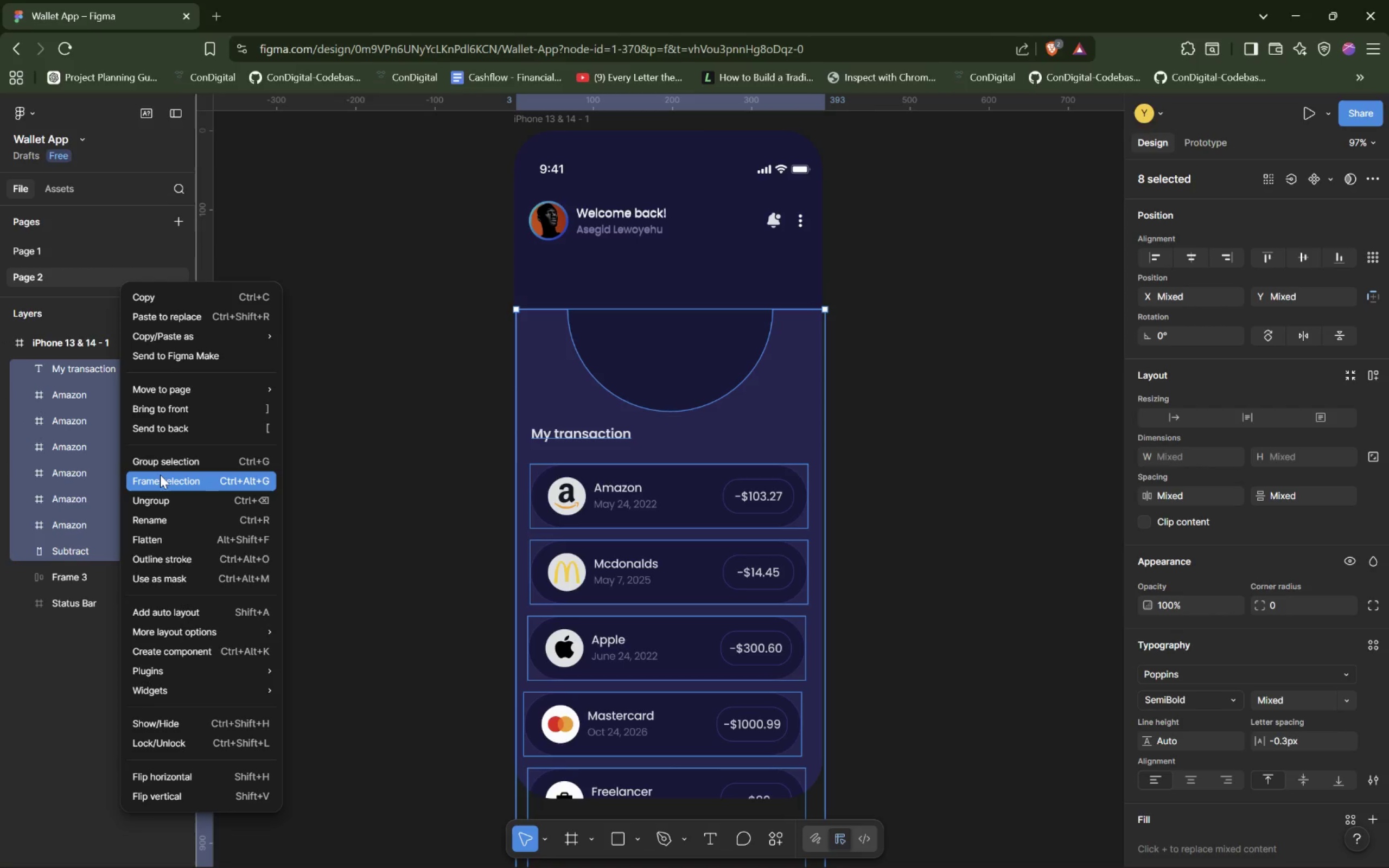 
left_click([160, 475])
 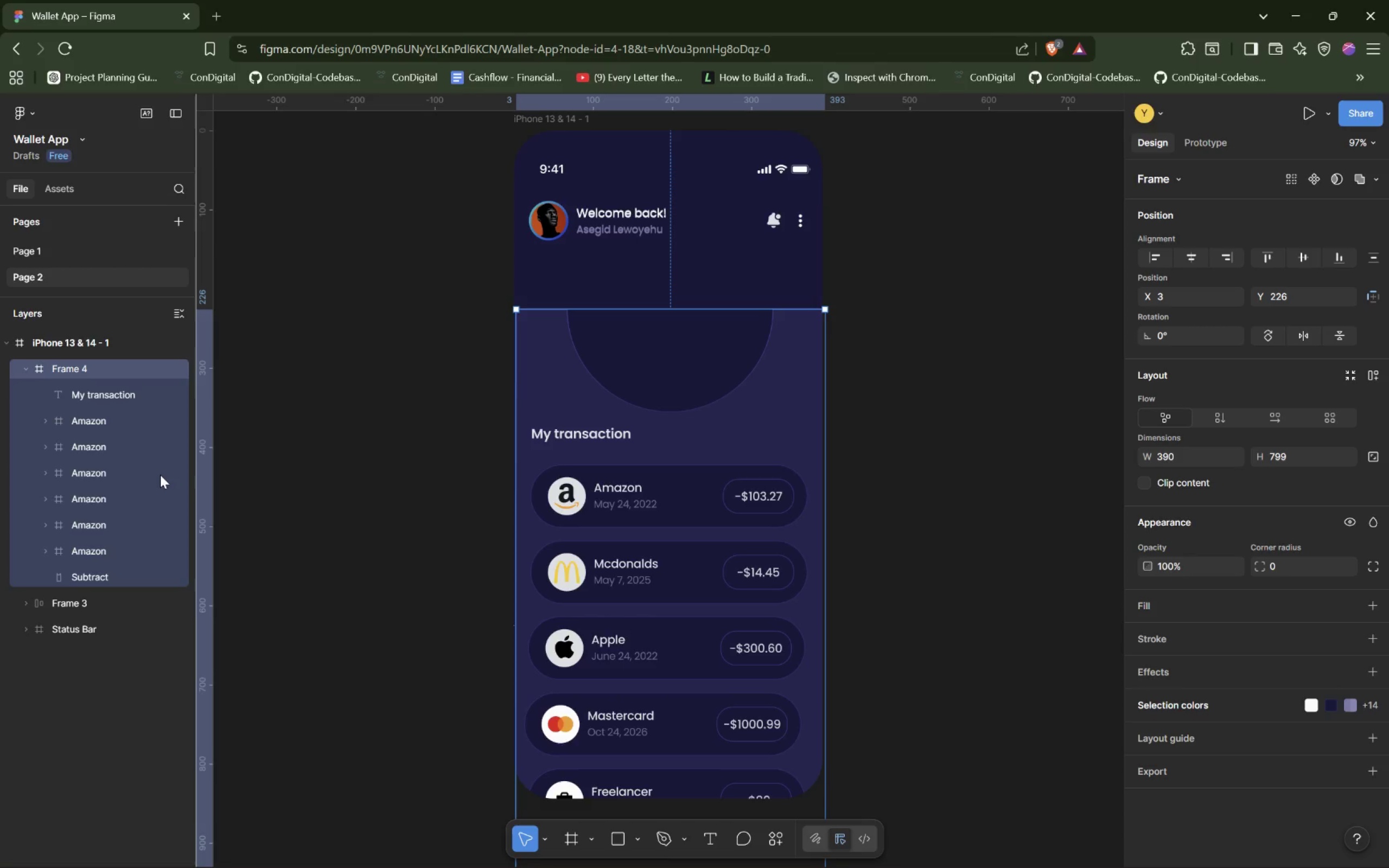 
wait(7.82)
 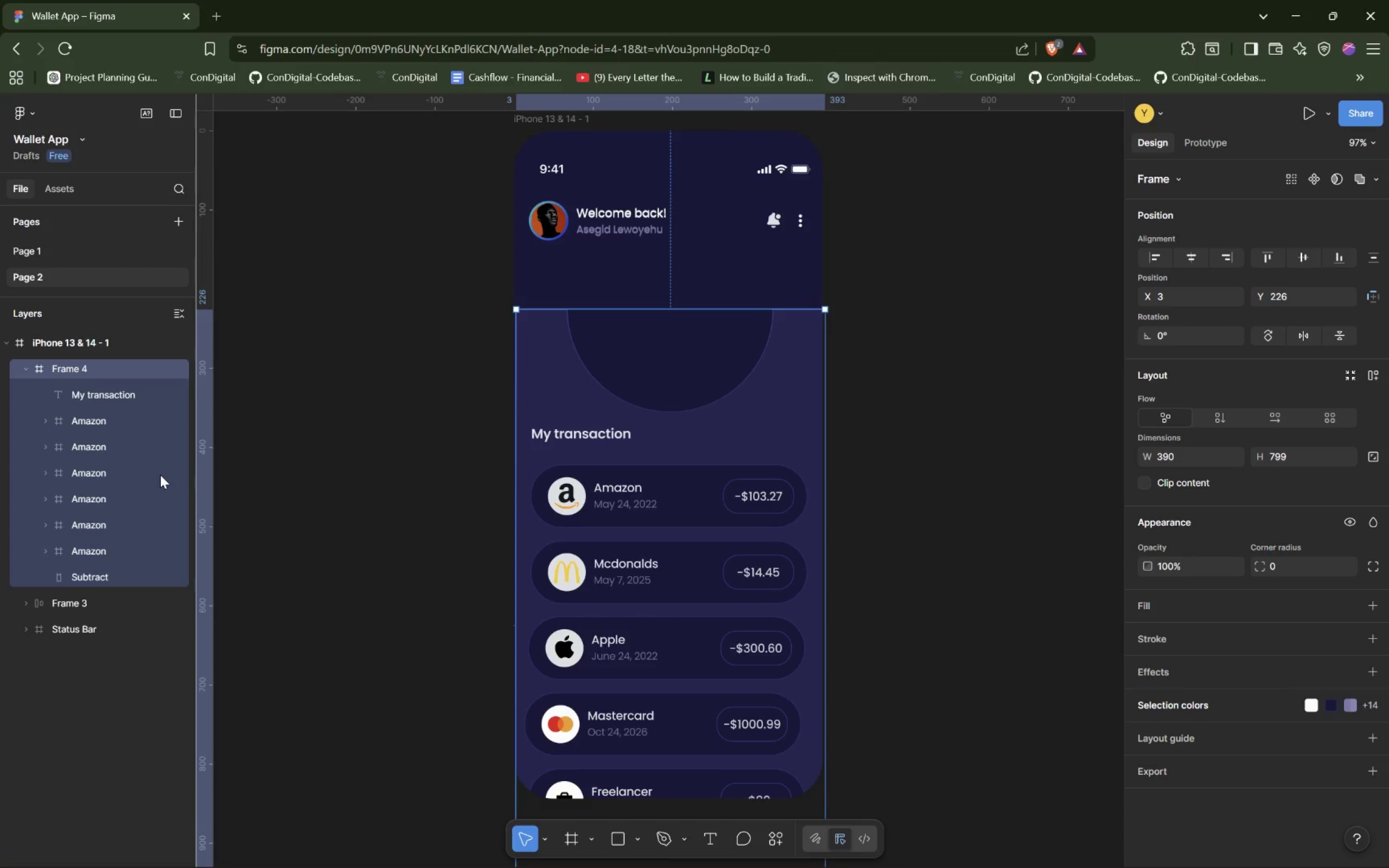 
double_click([84, 368])
 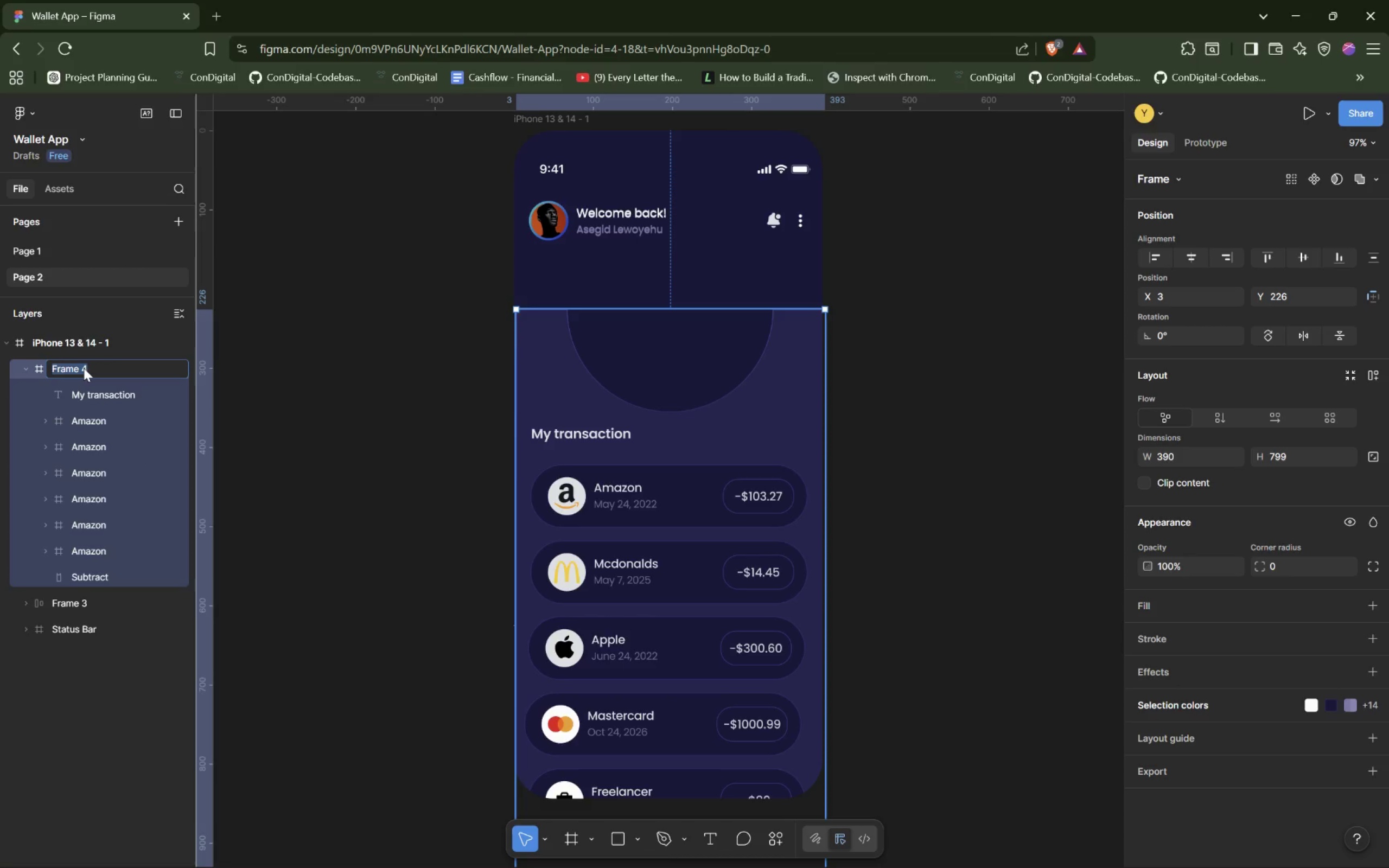 
type(Cards)
 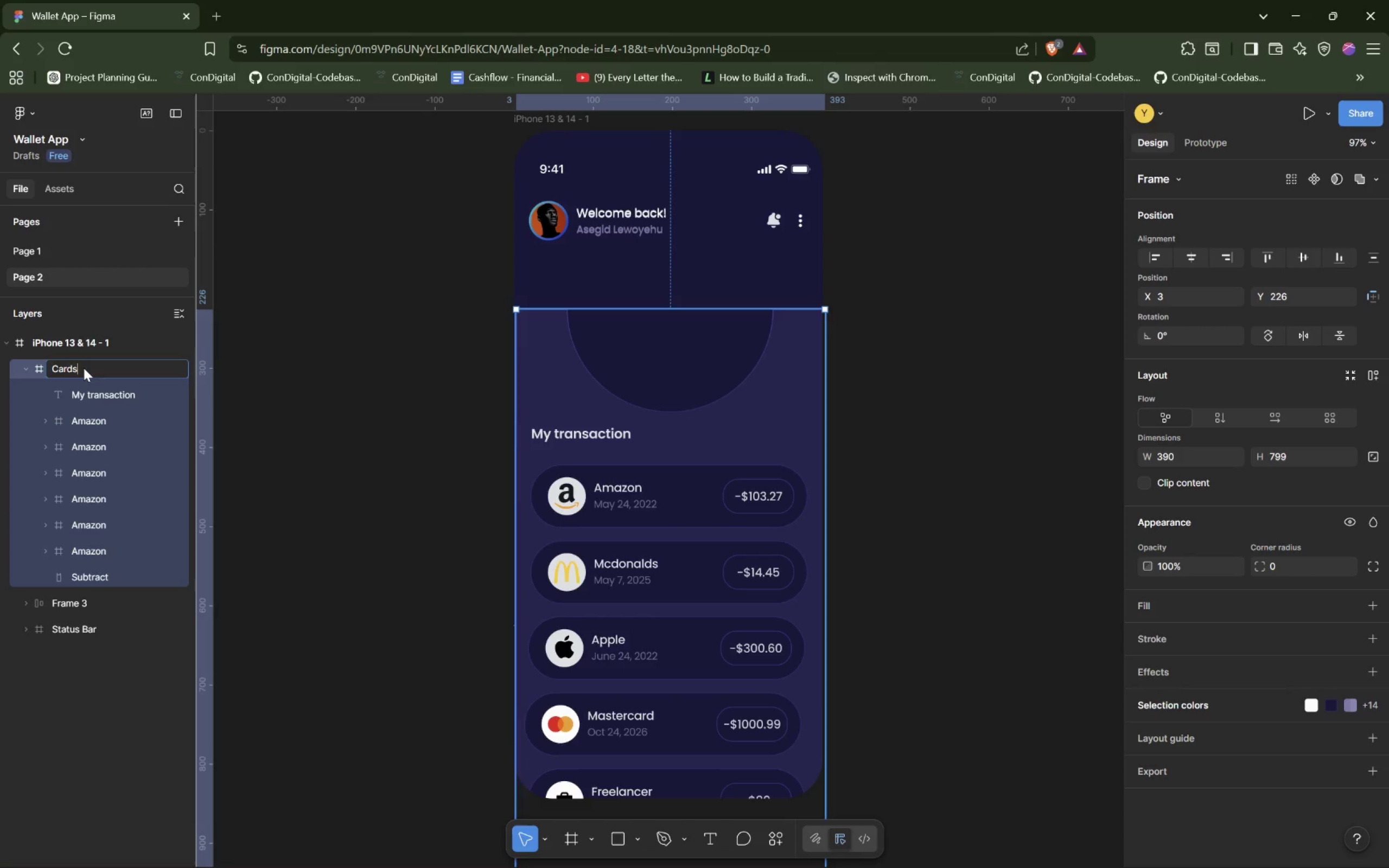 
key(Enter)
 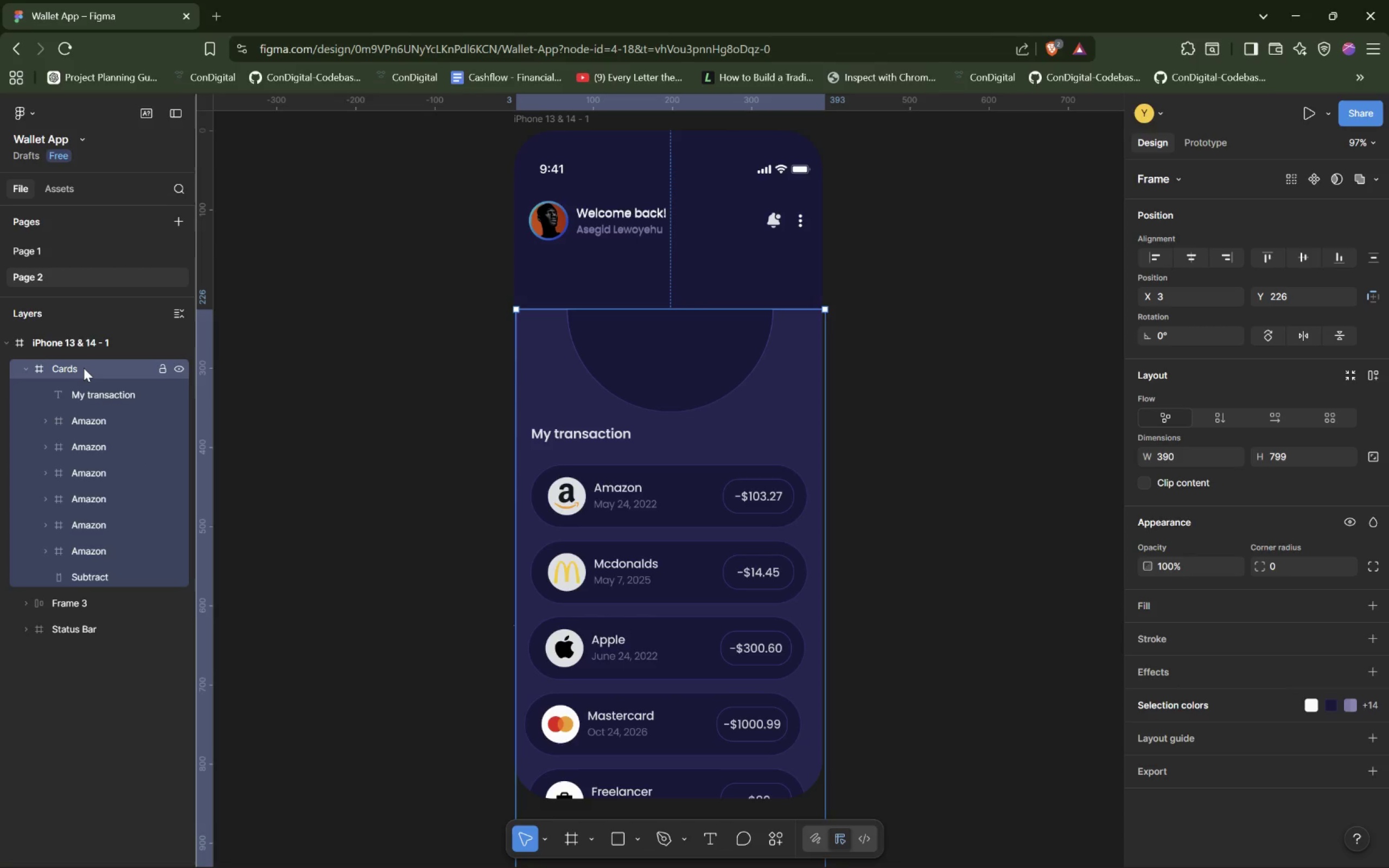 
wait(12.75)
 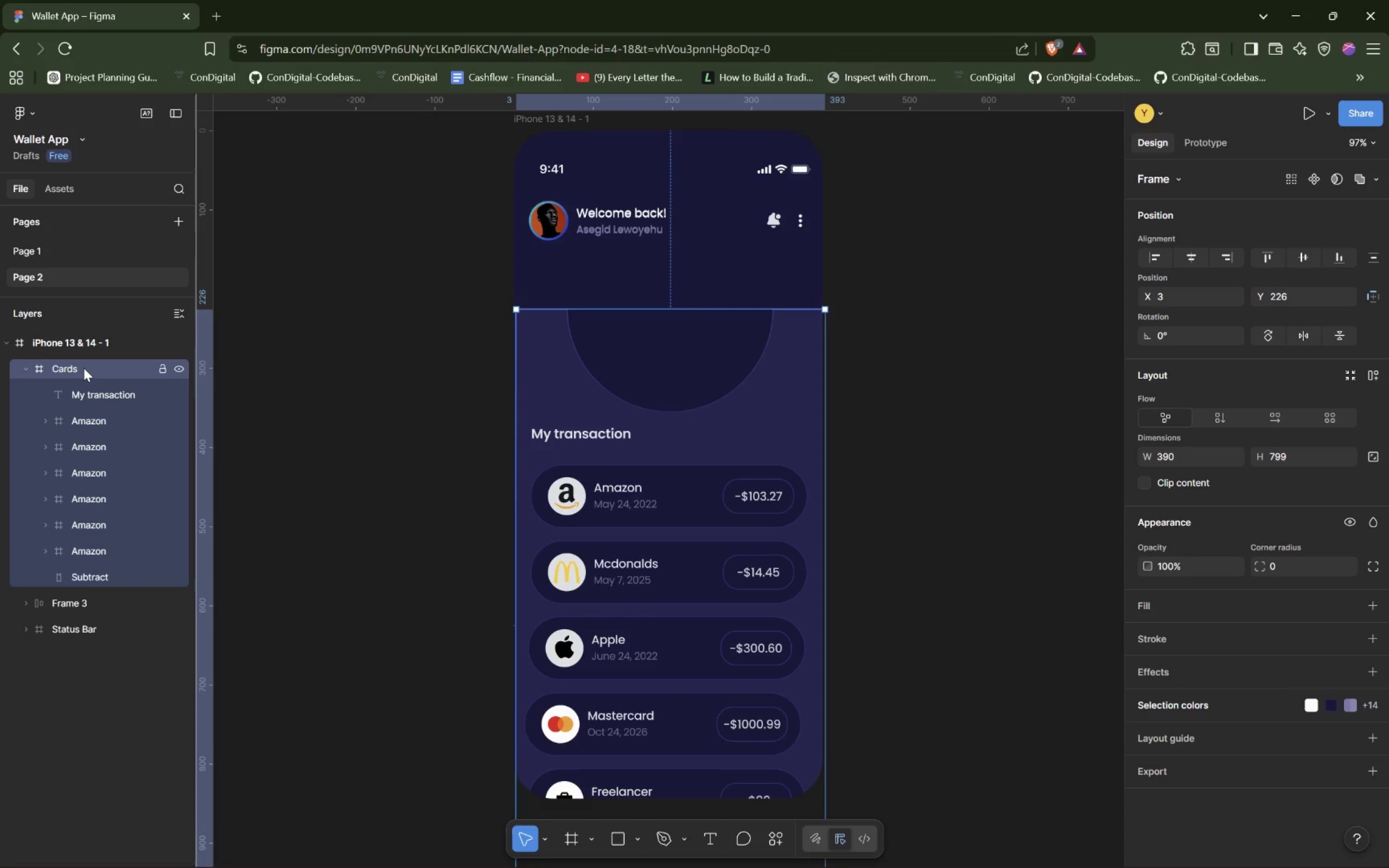 
left_click([316, 545])
 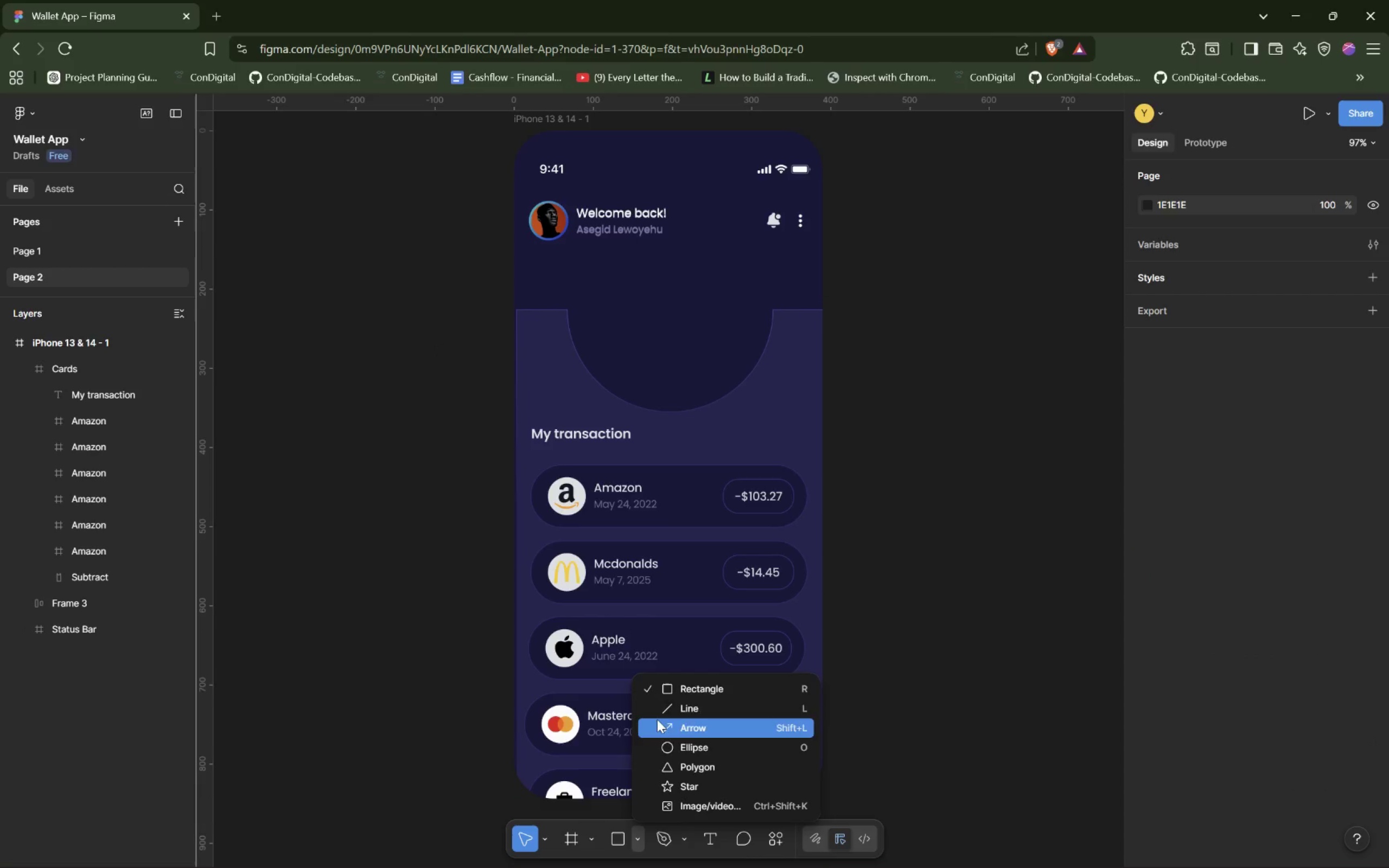 
left_click([685, 745])
 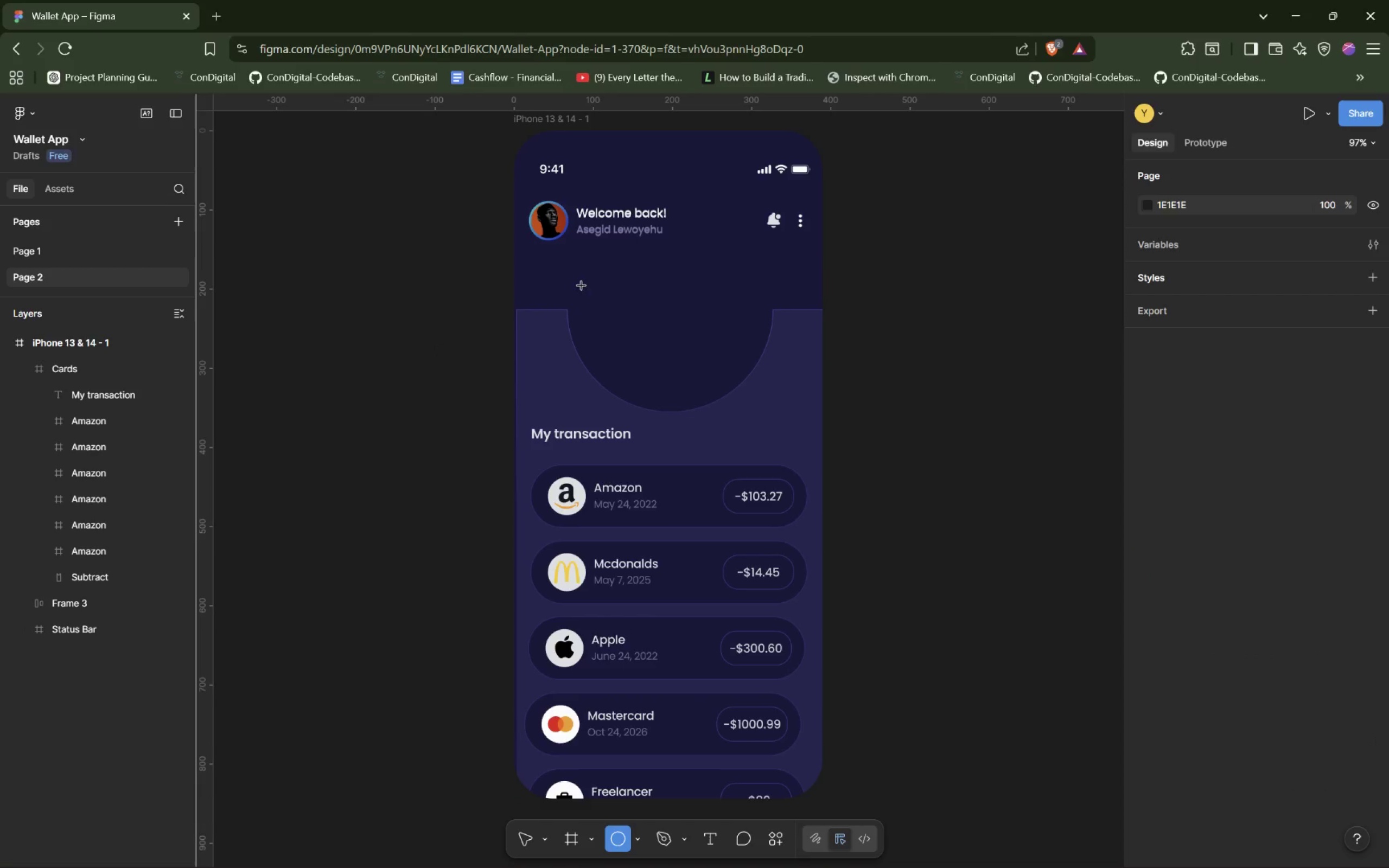 
left_click_drag(start_coordinate=[575, 261], to_coordinate=[729, 406])
 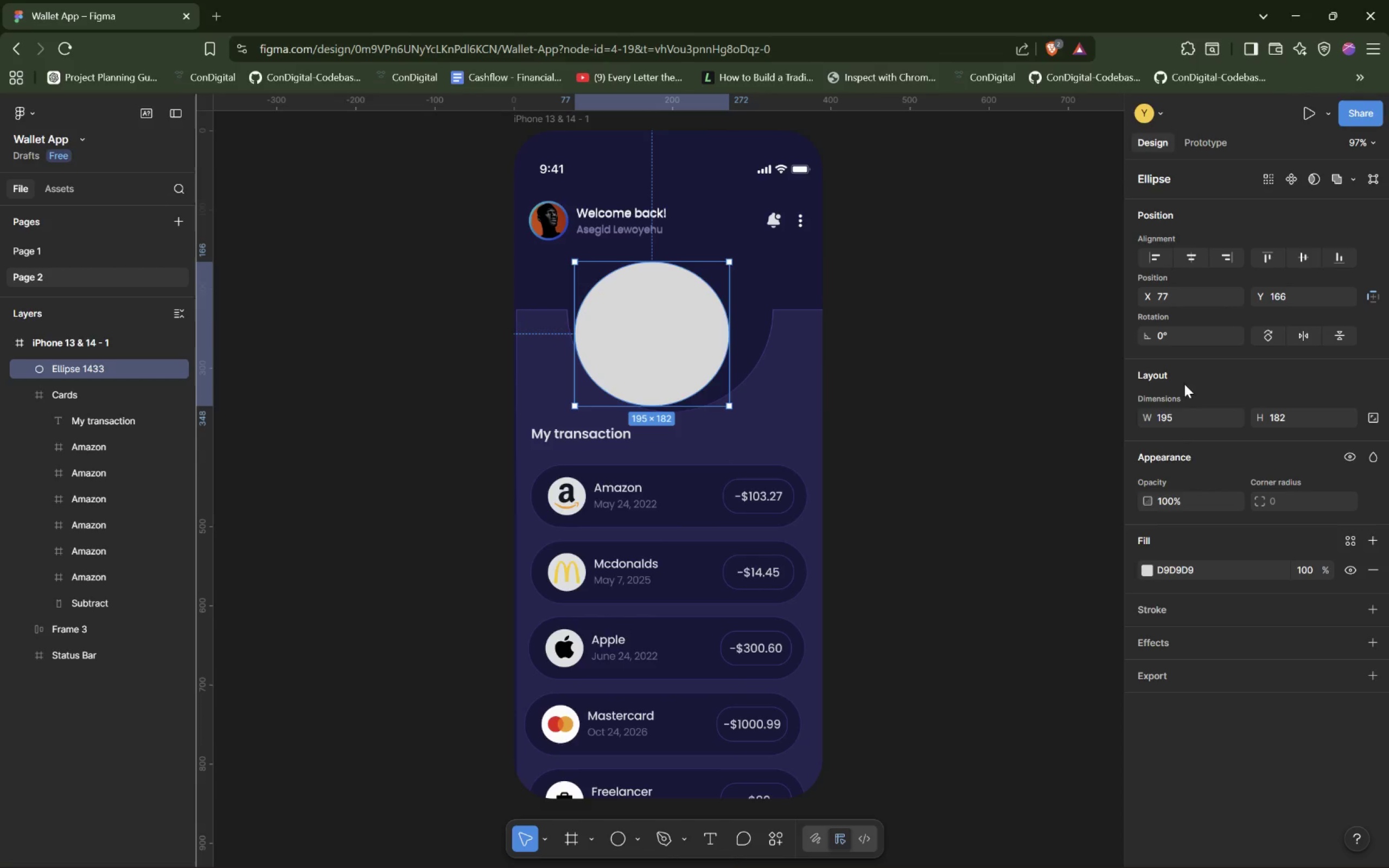 
double_click([1180, 416])
 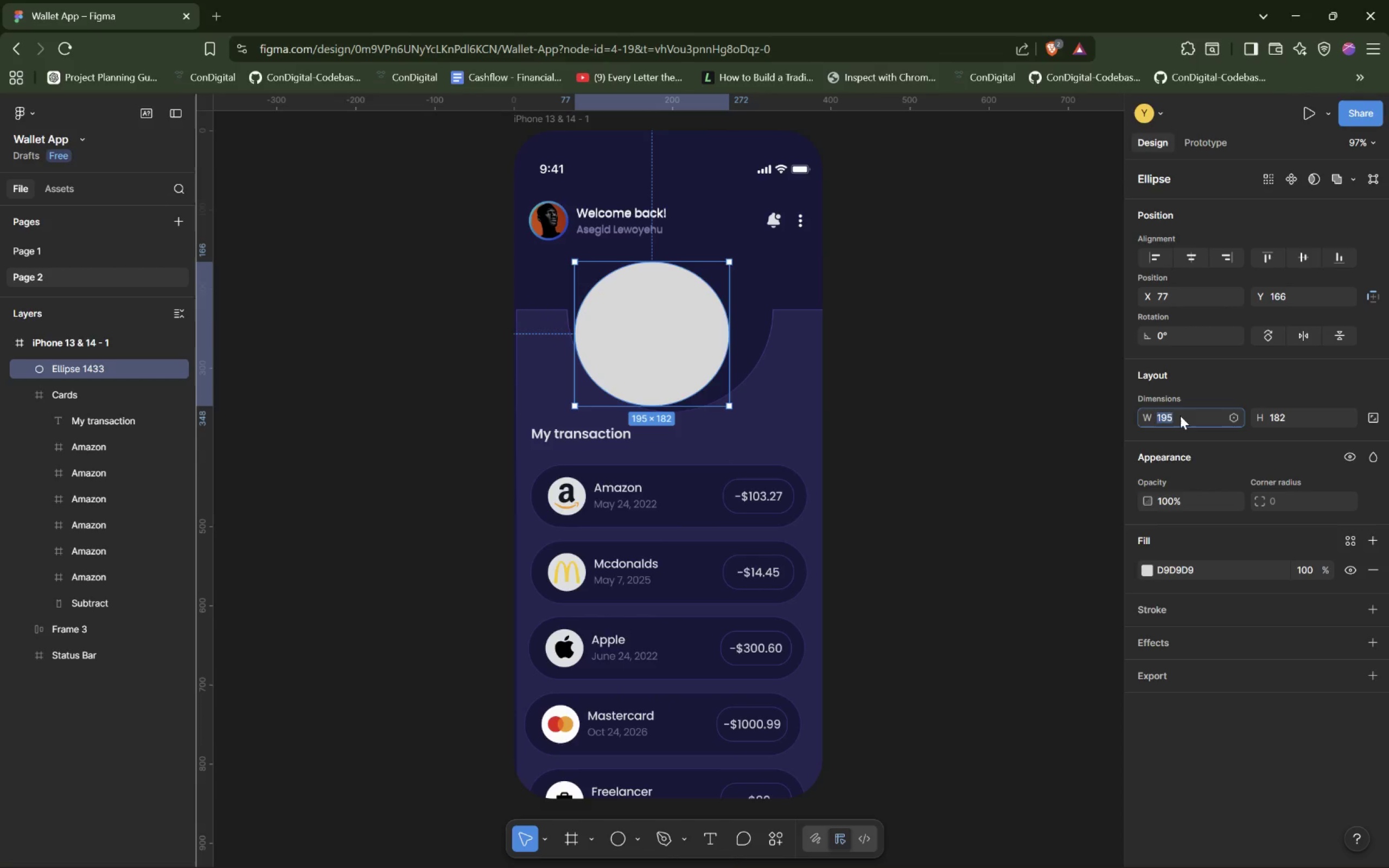 
type(200)
 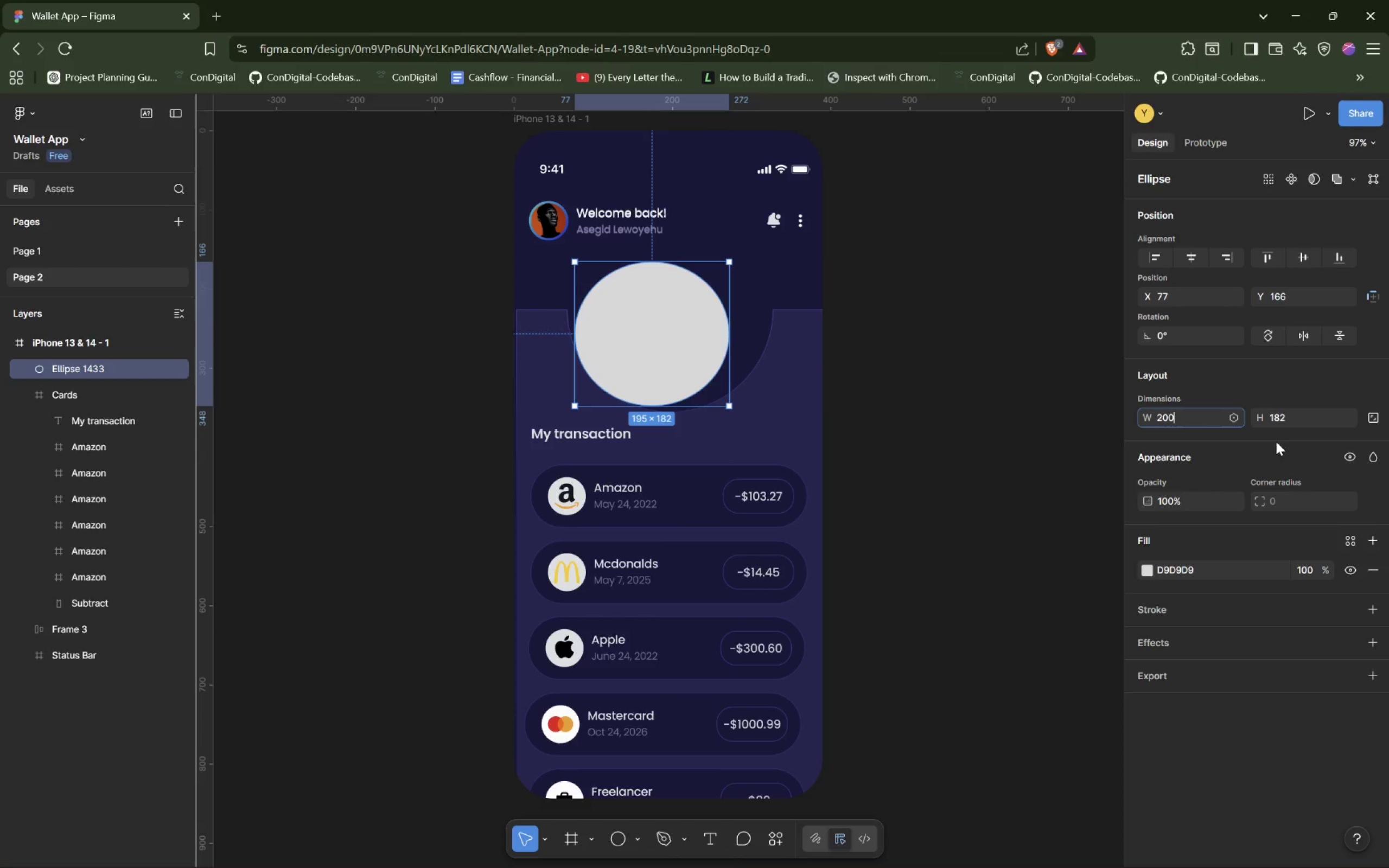 
double_click([1282, 415])
 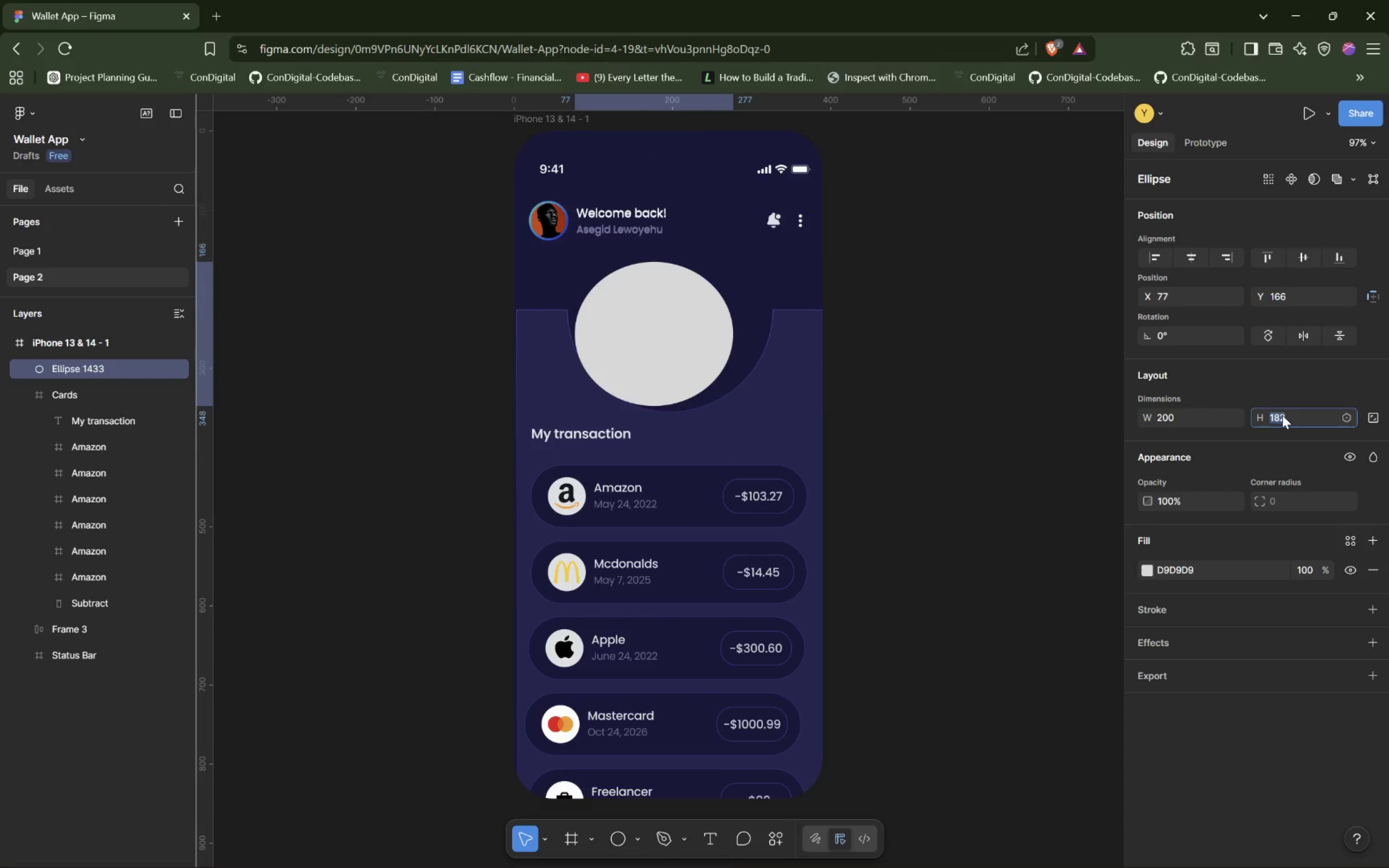 
type(200)
 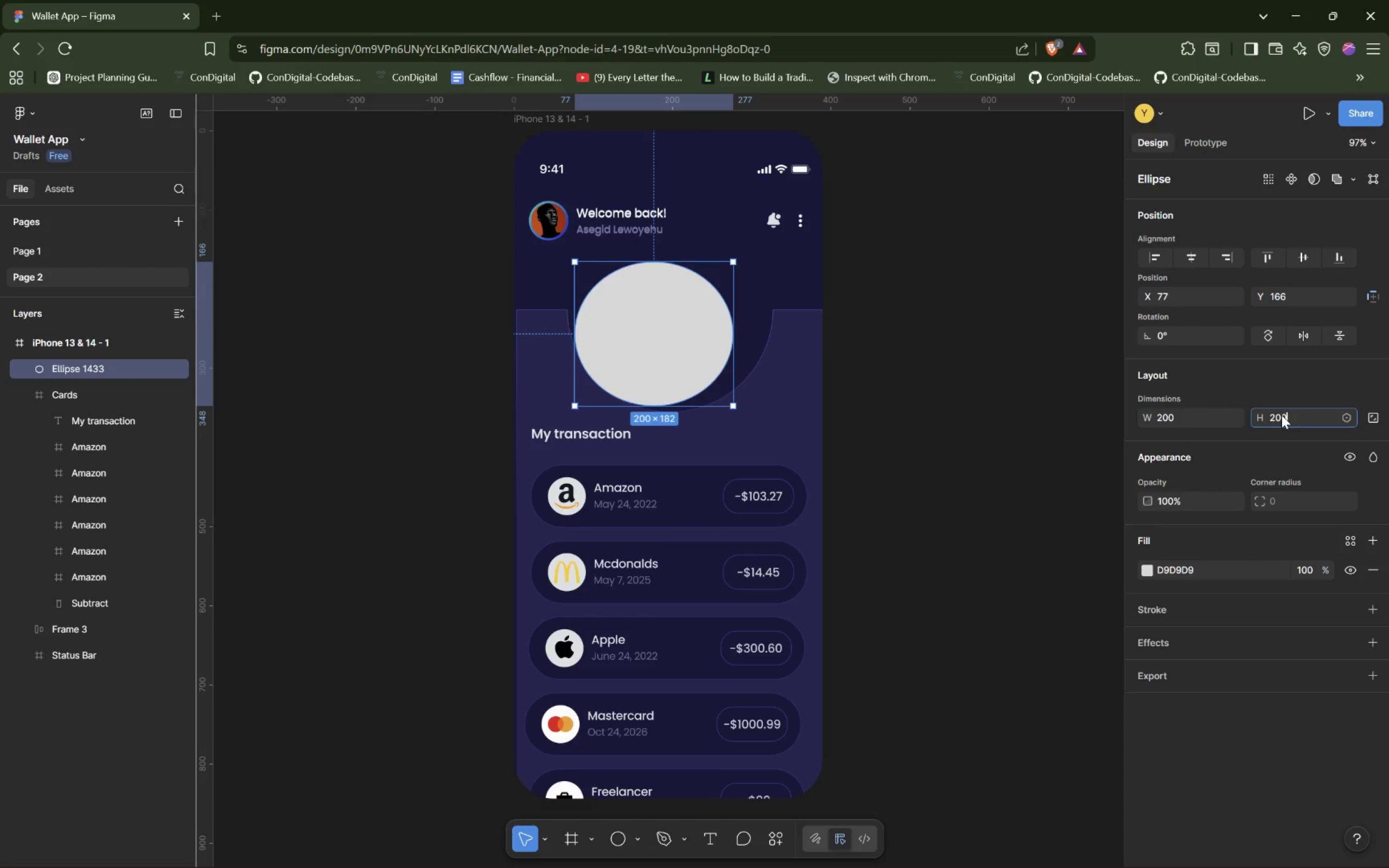 
left_click_drag(start_coordinate=[639, 358], to_coordinate=[654, 344])
 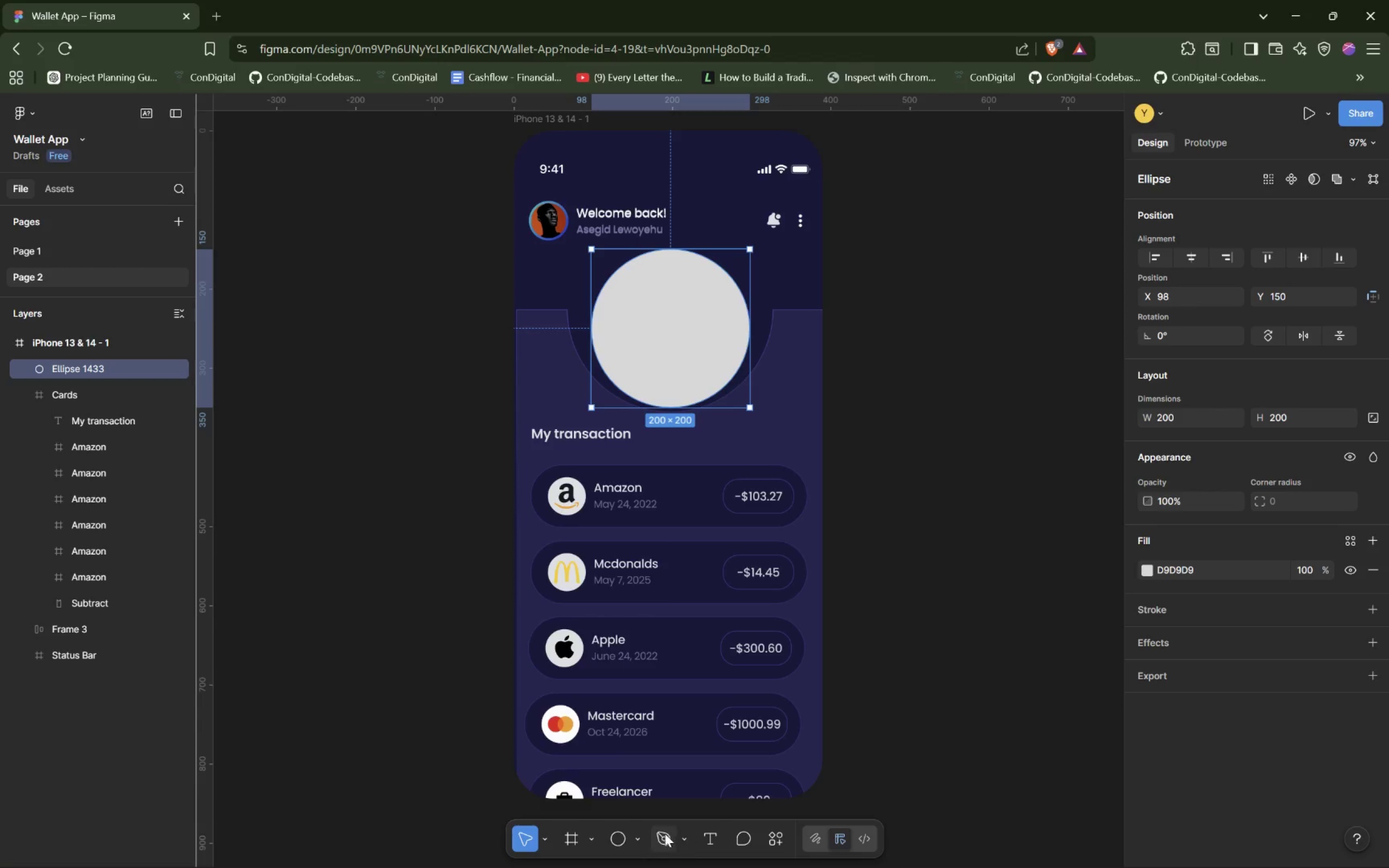 
left_click([626, 843])
 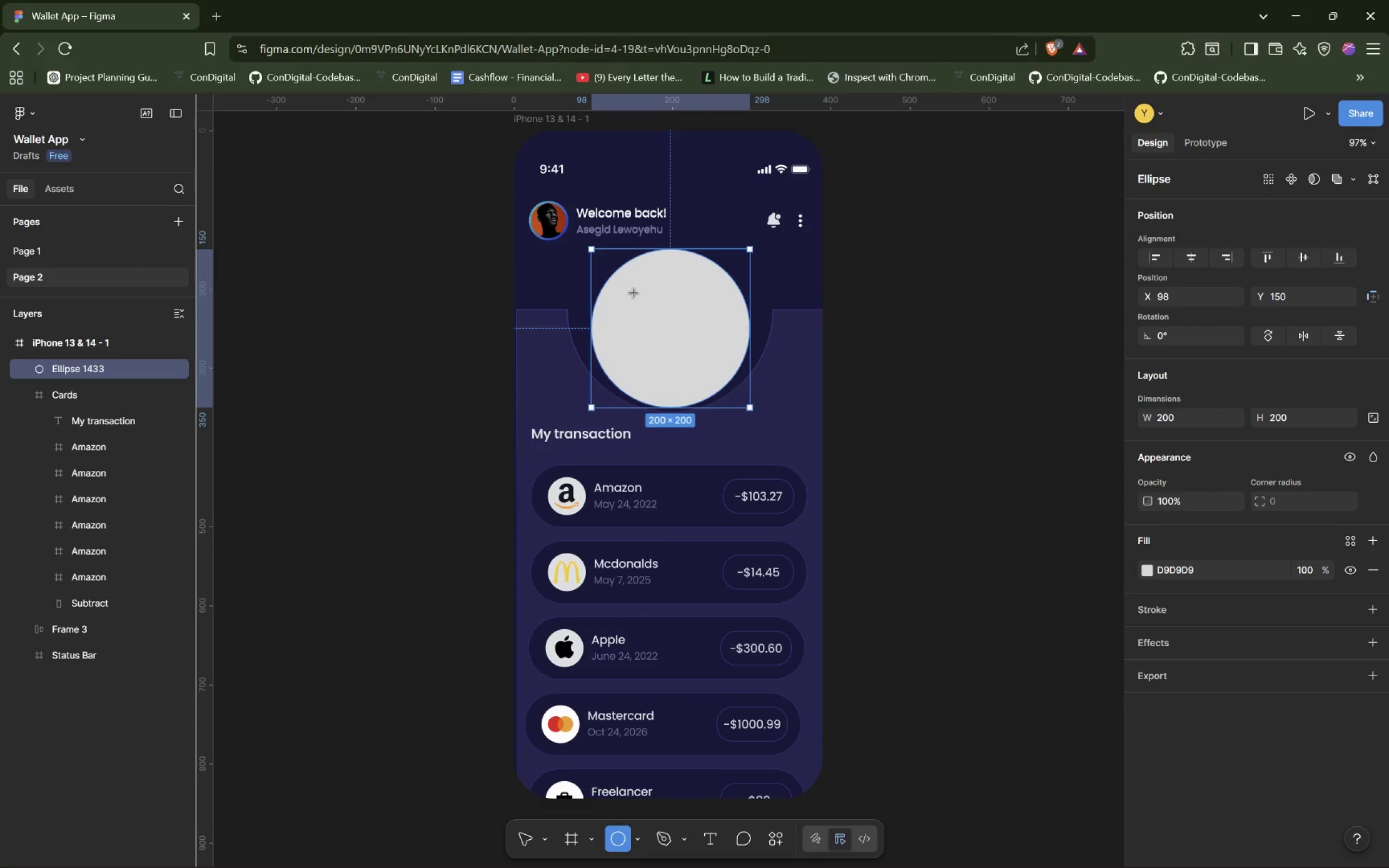 
left_click_drag(start_coordinate=[636, 292], to_coordinate=[708, 363])
 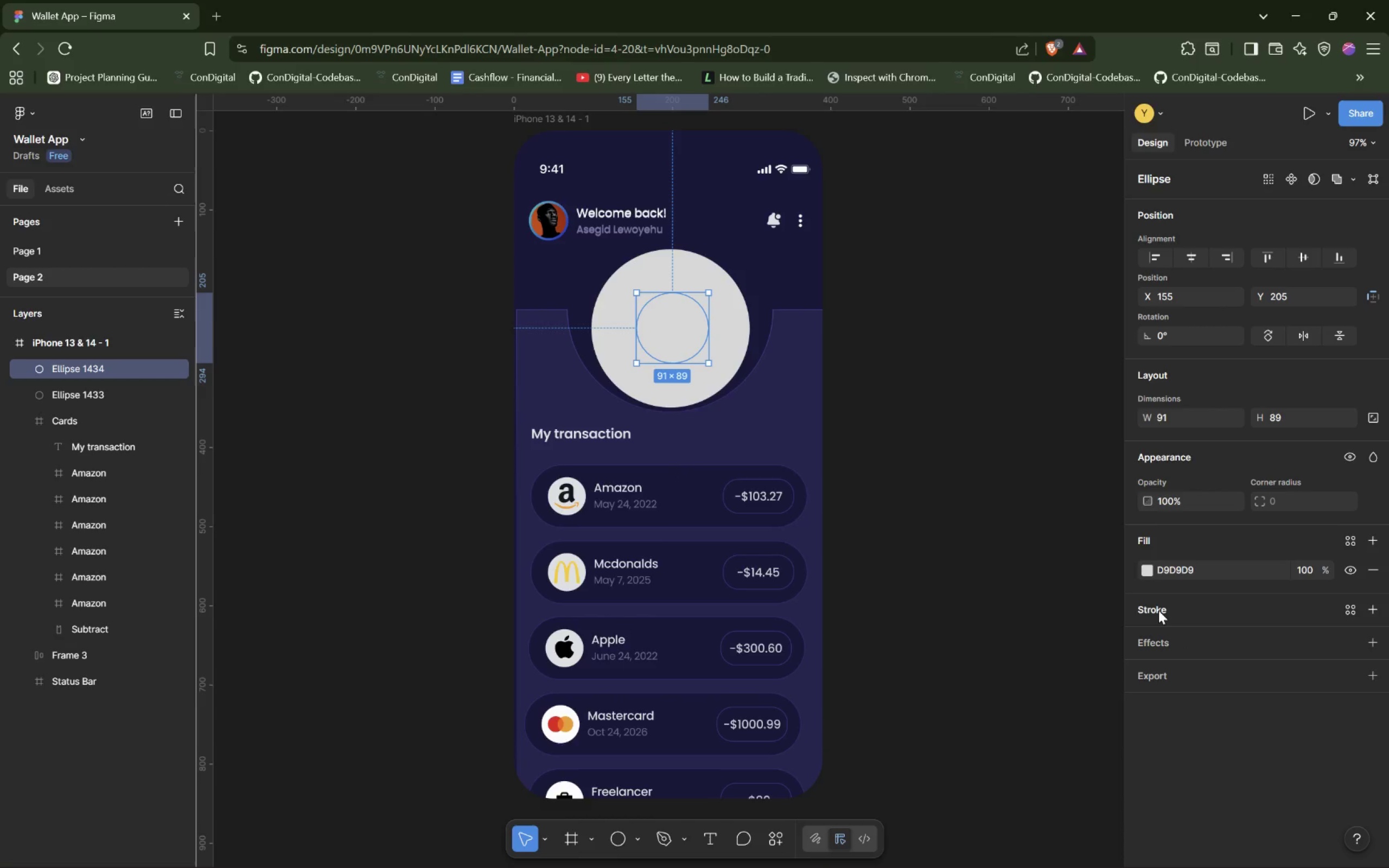 
left_click([1149, 573])
 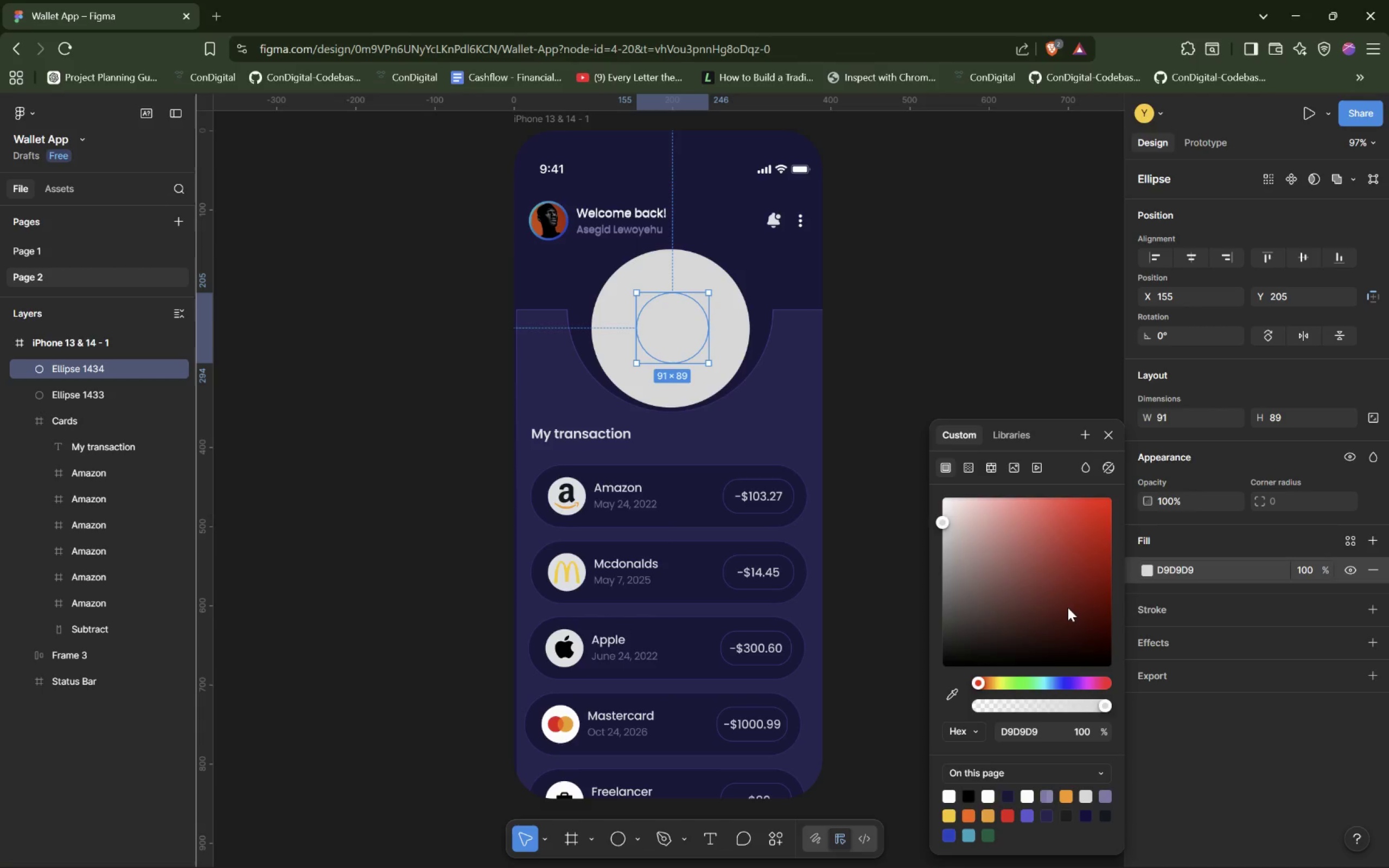 
left_click_drag(start_coordinate=[1063, 608], to_coordinate=[1110, 507])
 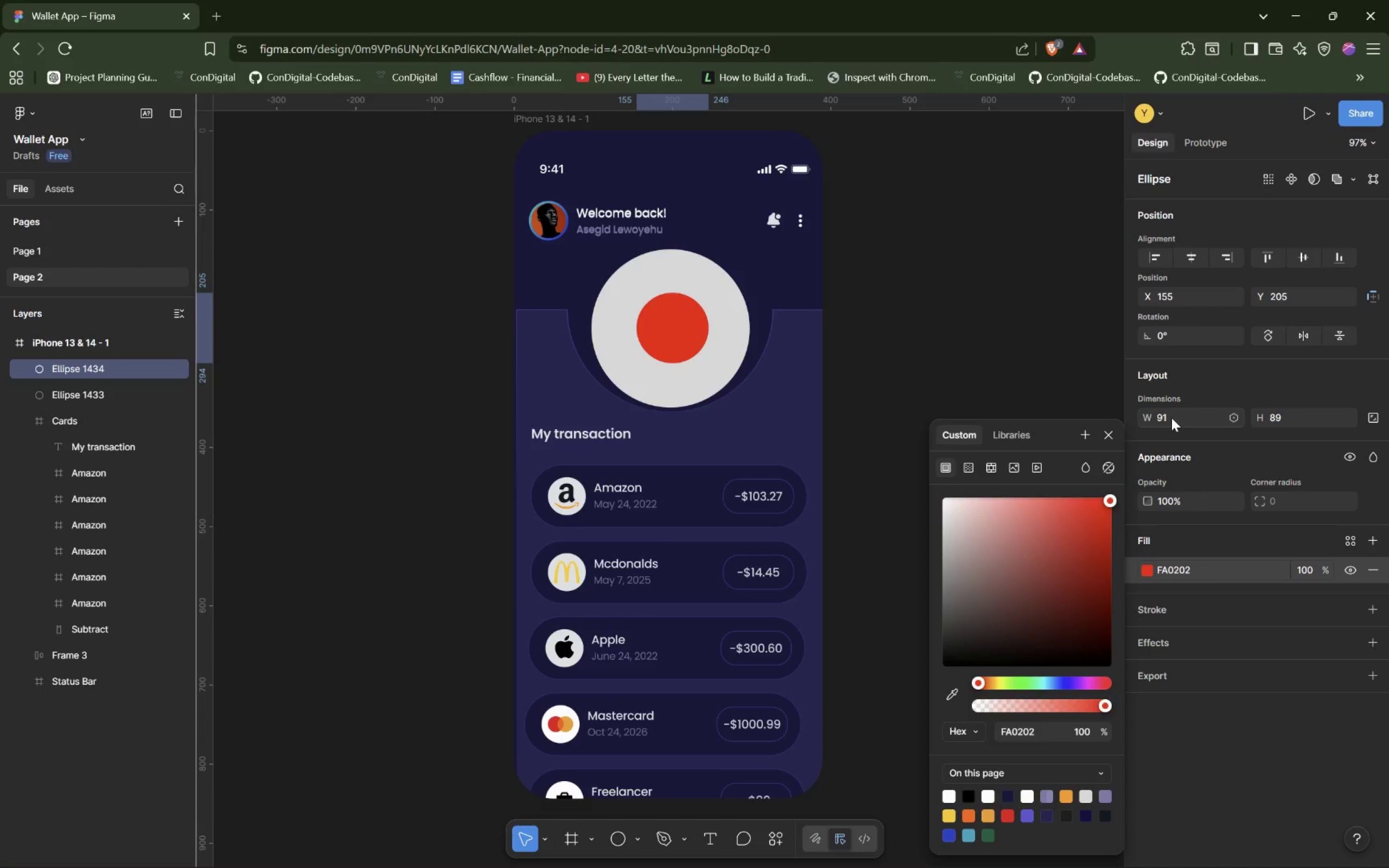 
double_click([1174, 418])
 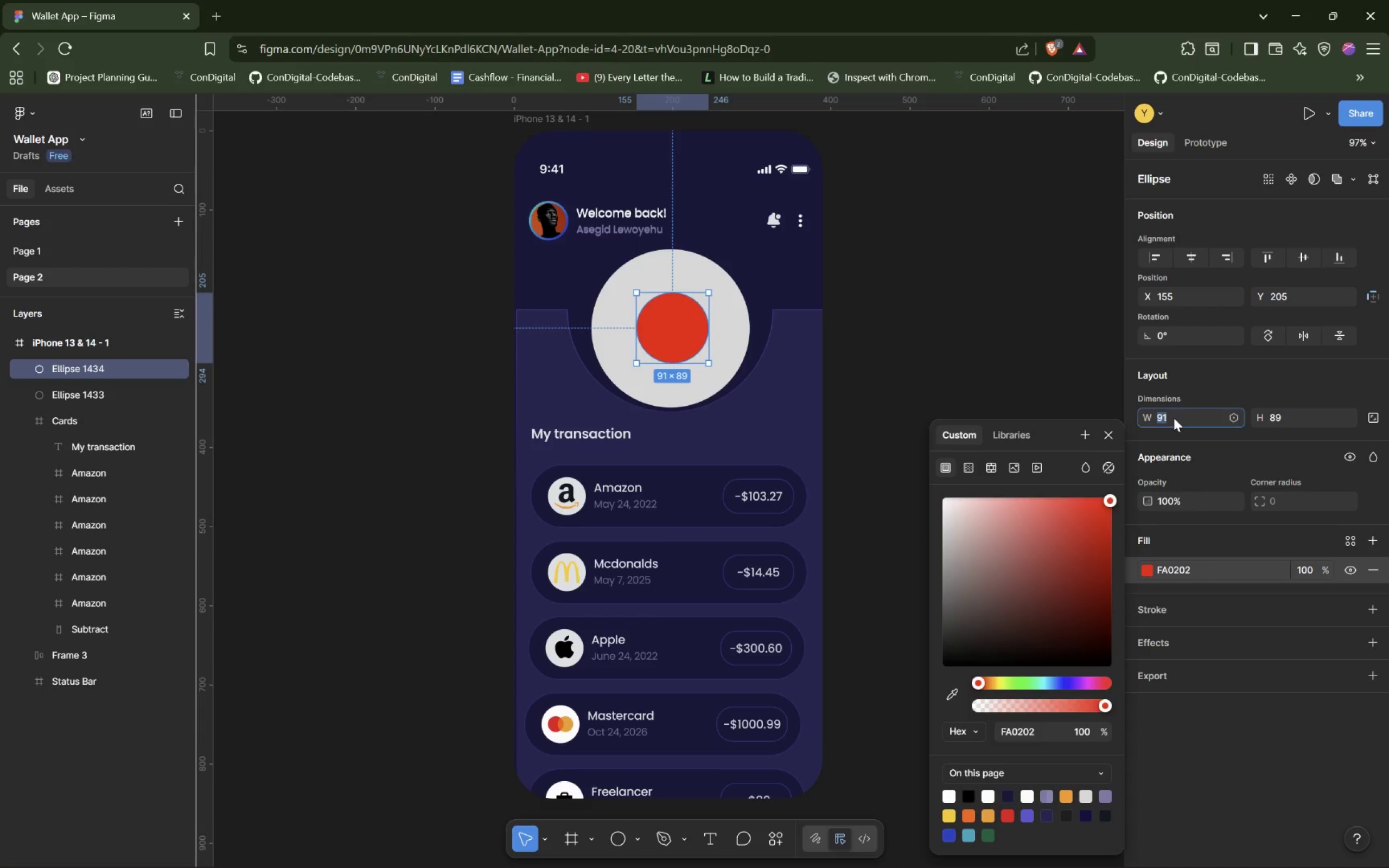 
type(100)
 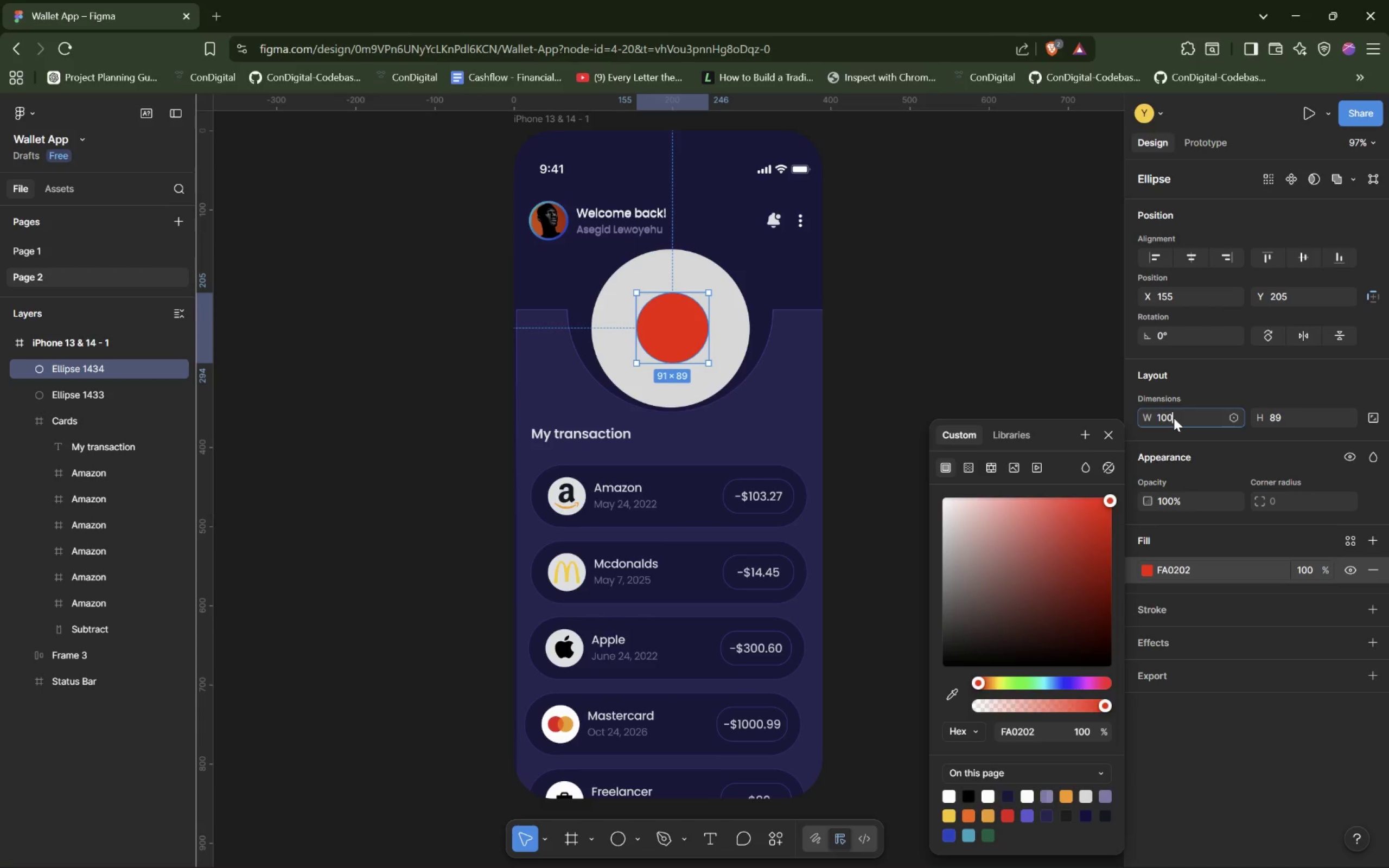 
wait(14.54)
 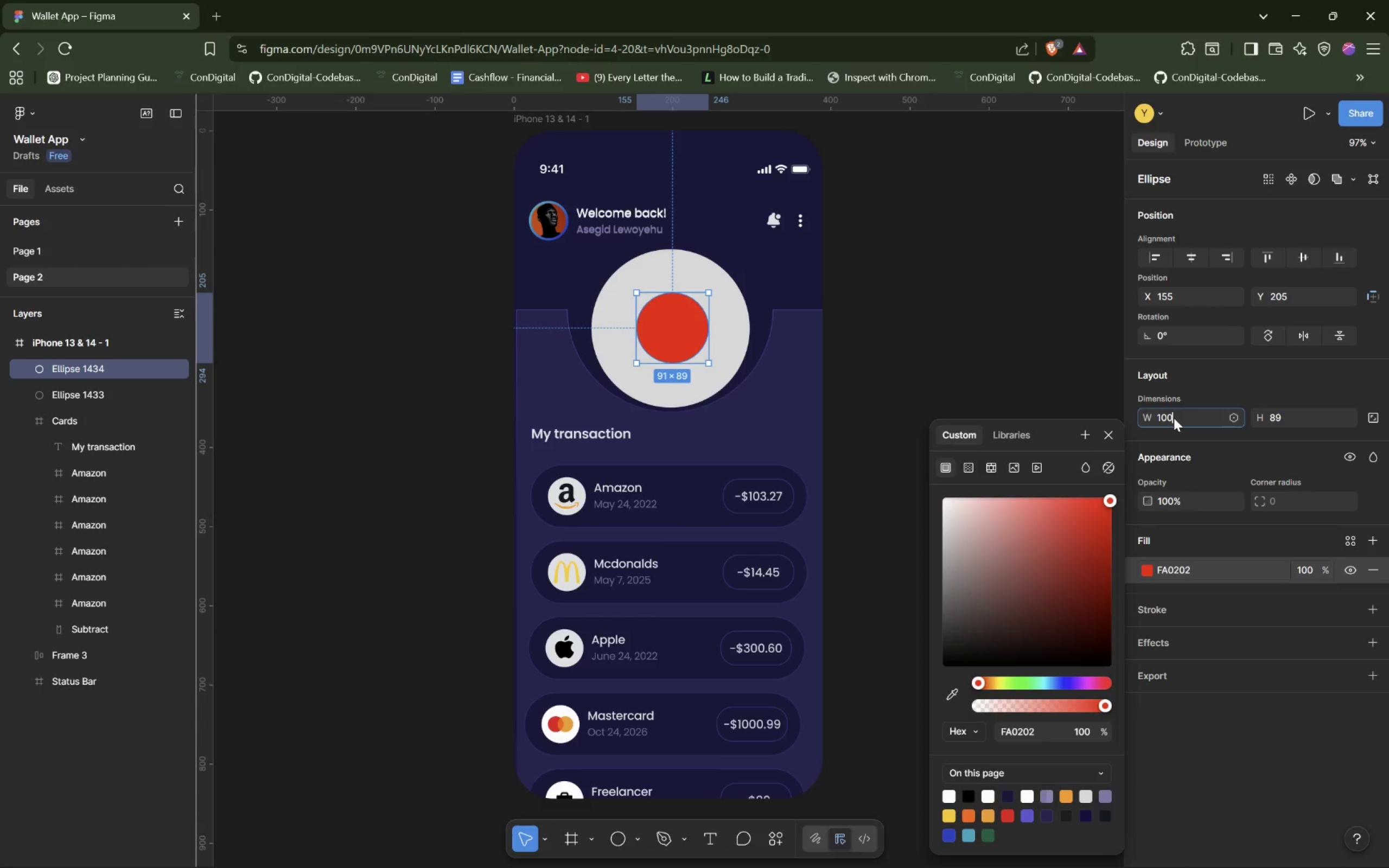 
double_click([1164, 417])
 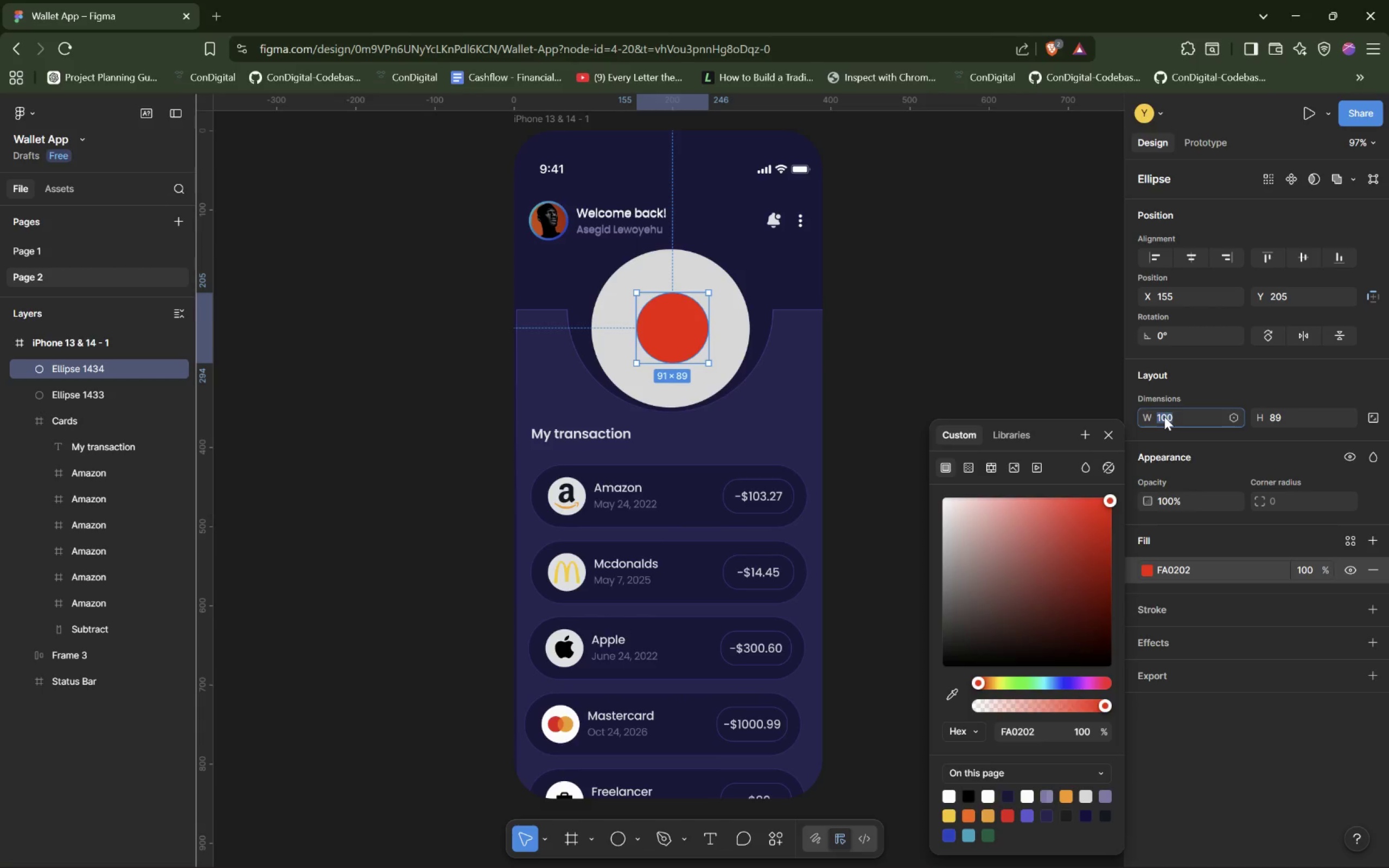 
type(143)
 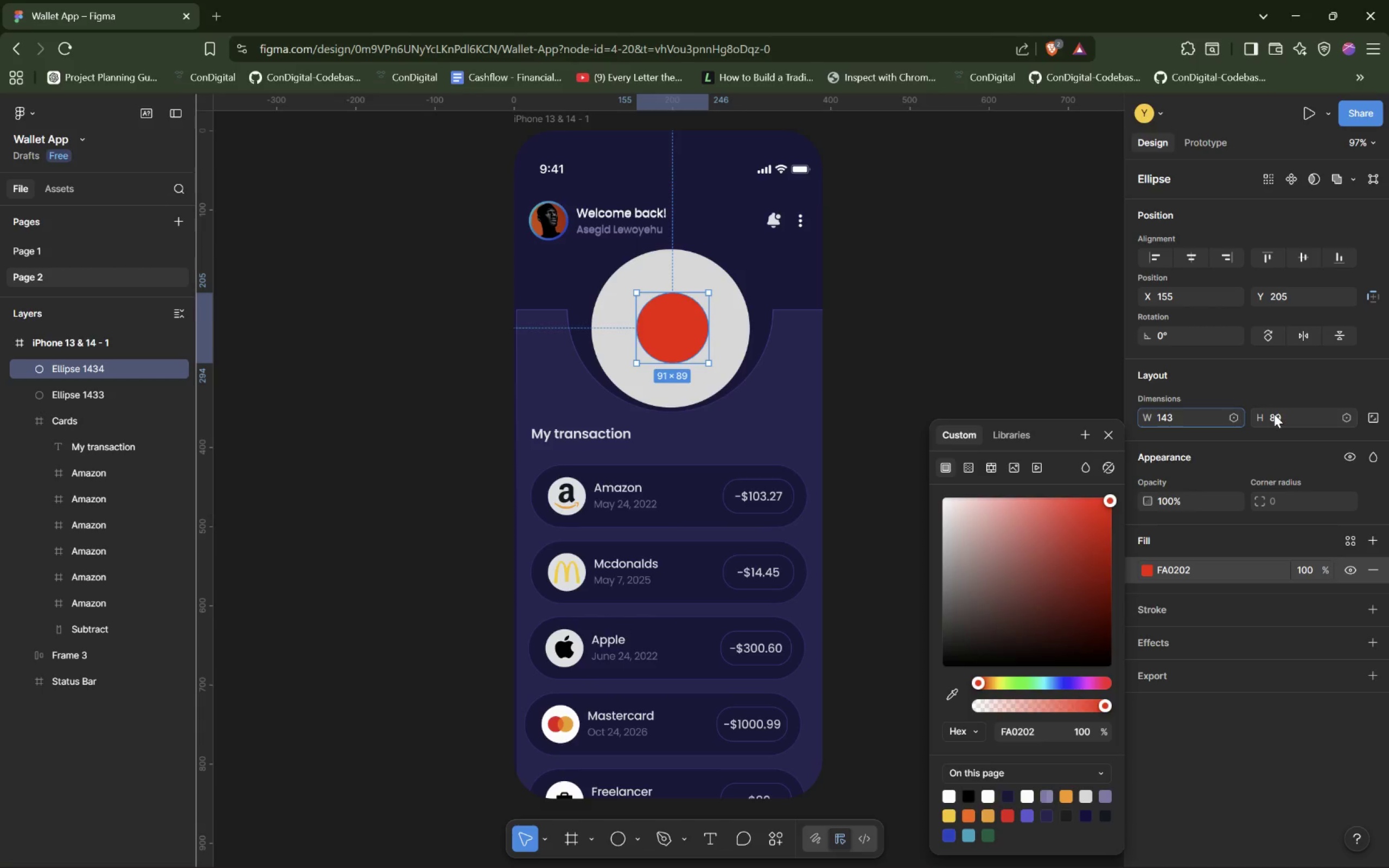 
double_click([1274, 414])
 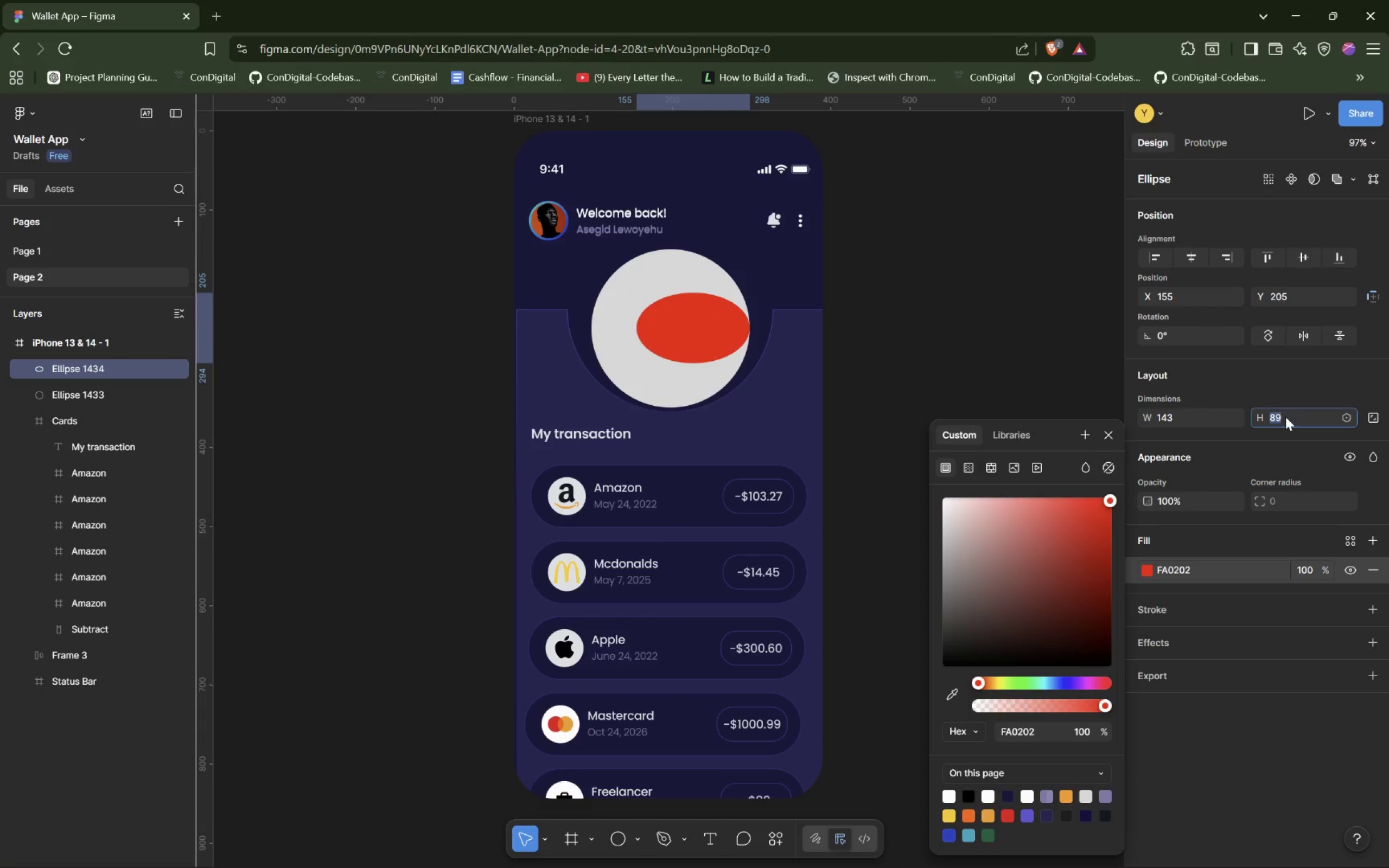 
type(143)
 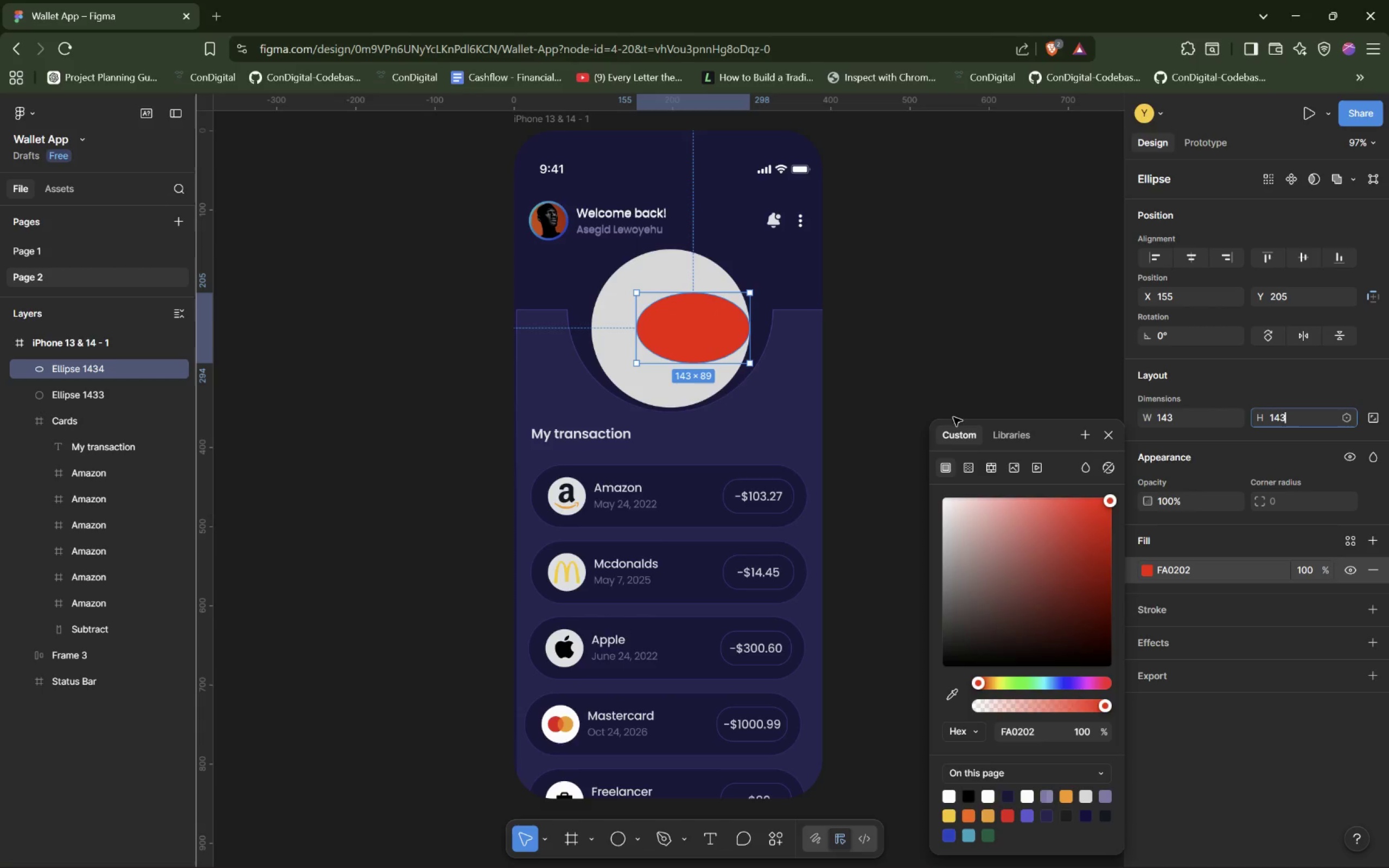 
left_click([1277, 386])
 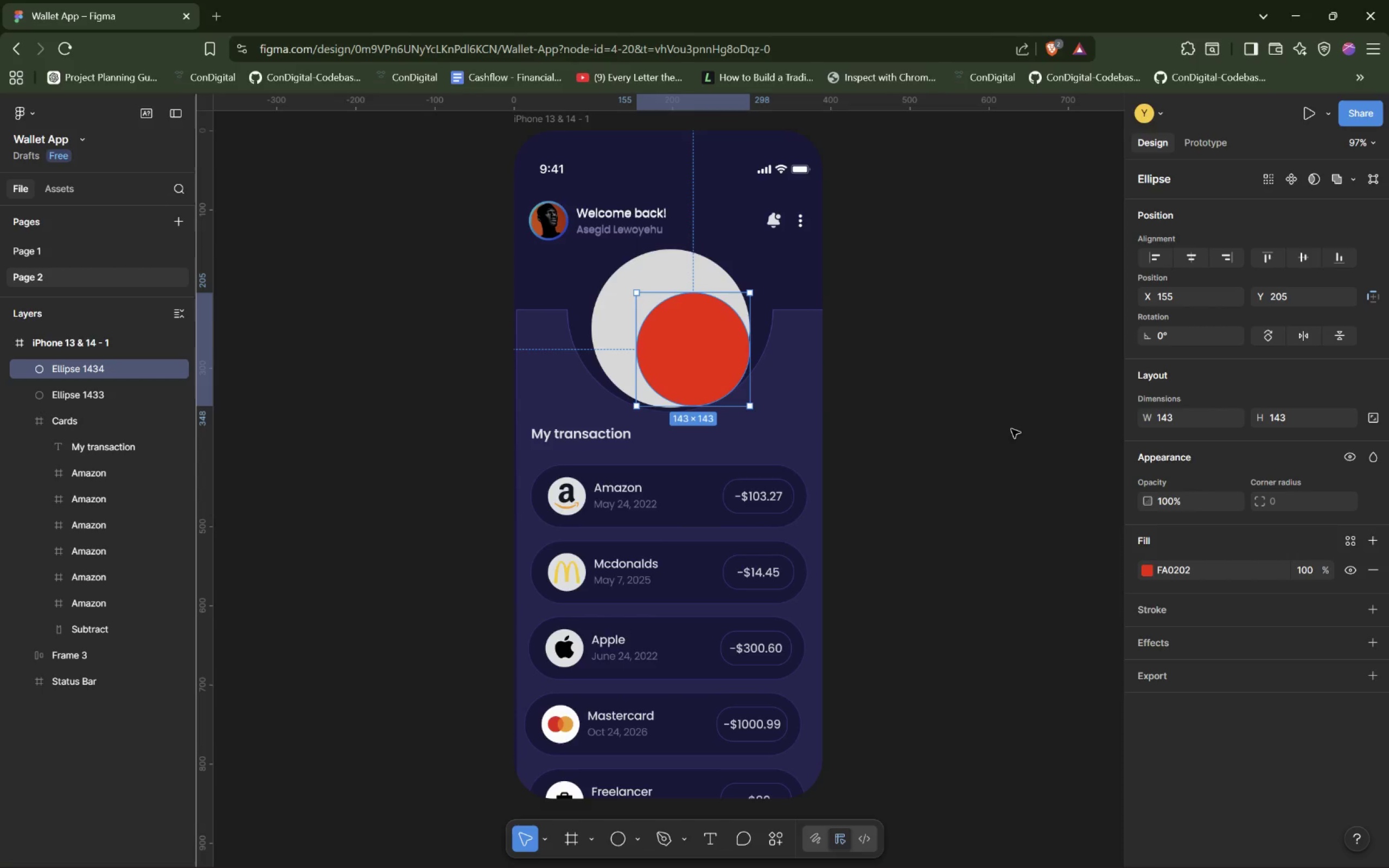 
left_click_drag(start_coordinate=[727, 367], to_coordinate=[704, 344])
 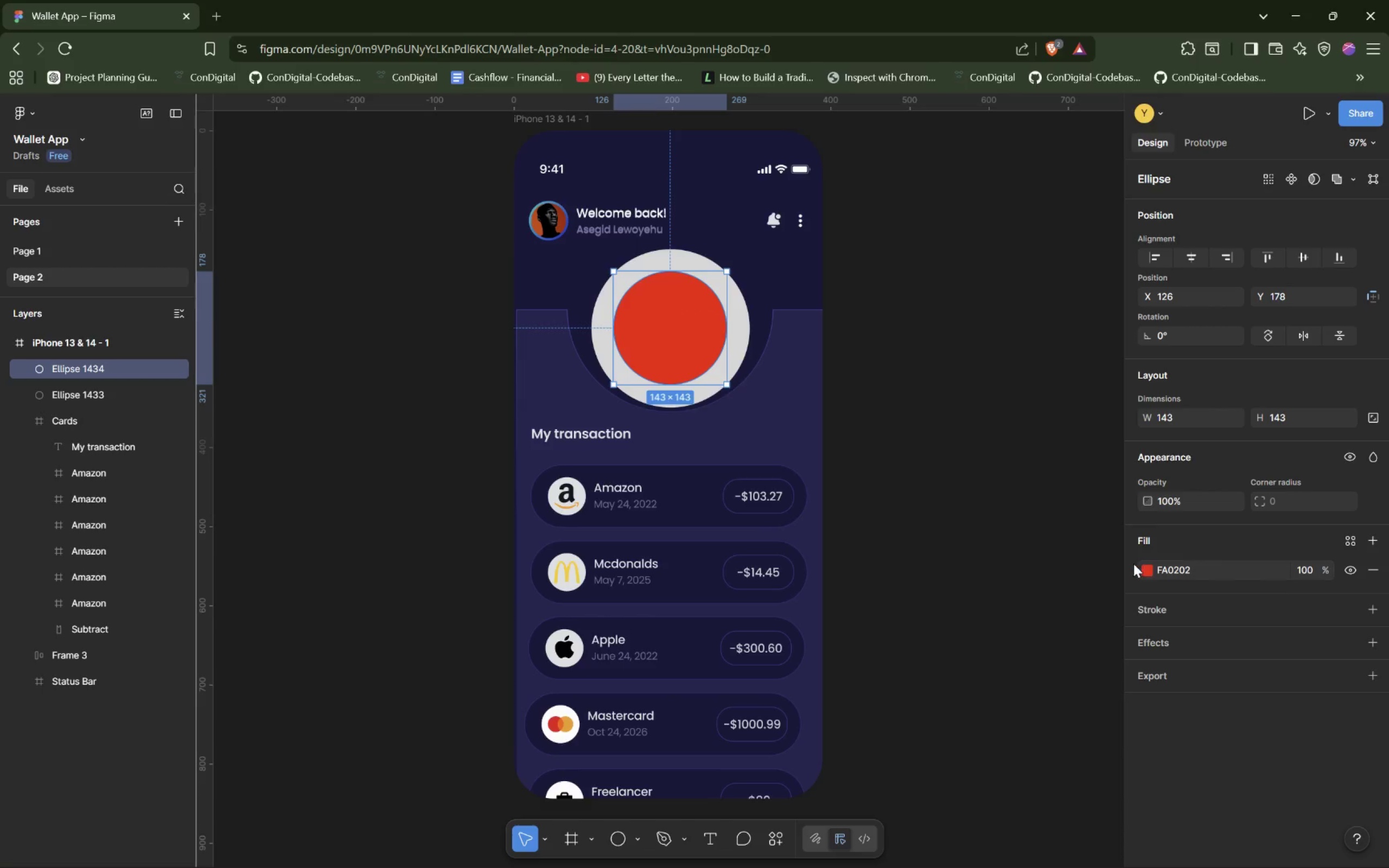 
wait(7.13)
 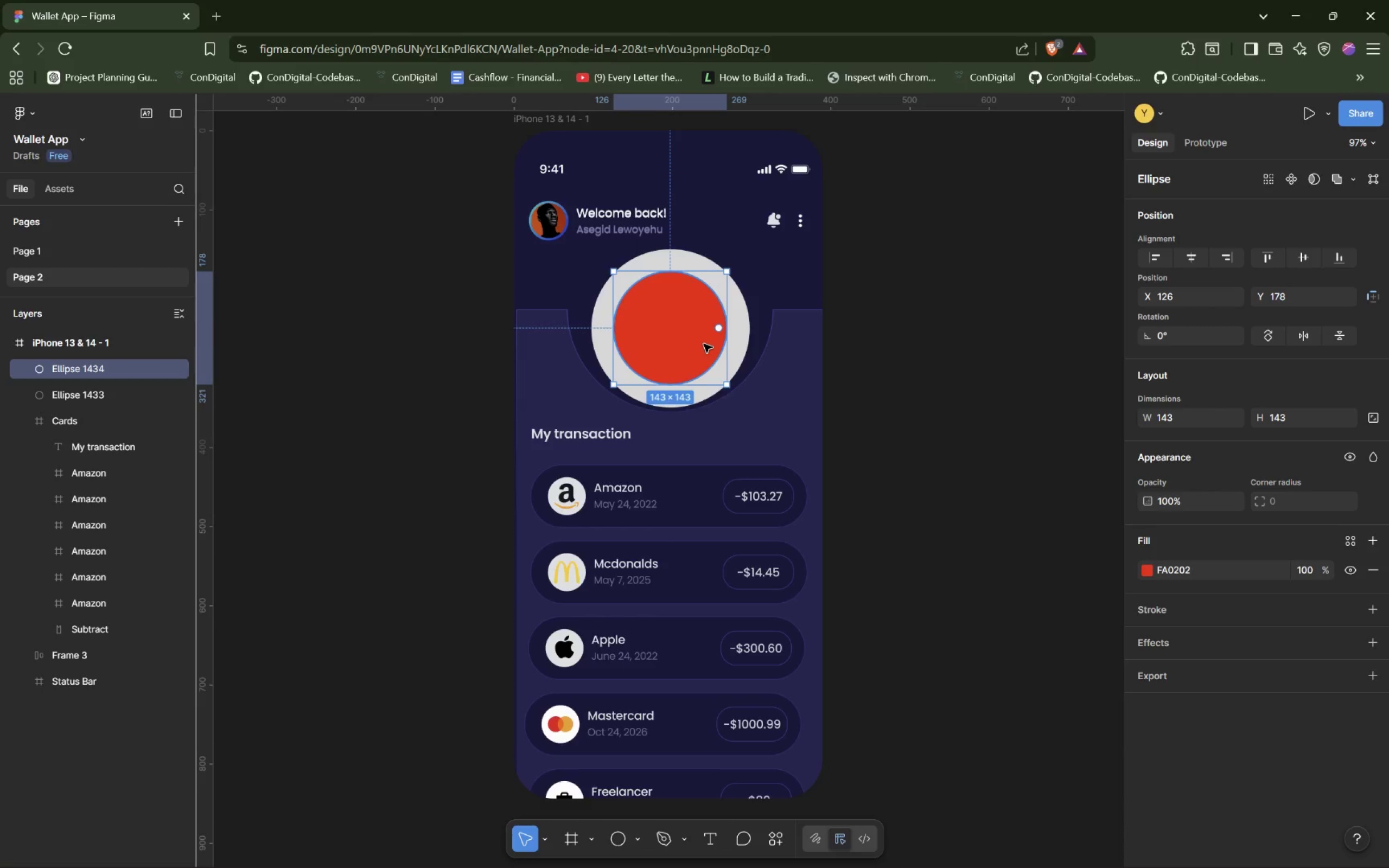 
left_click([1017, 682])
 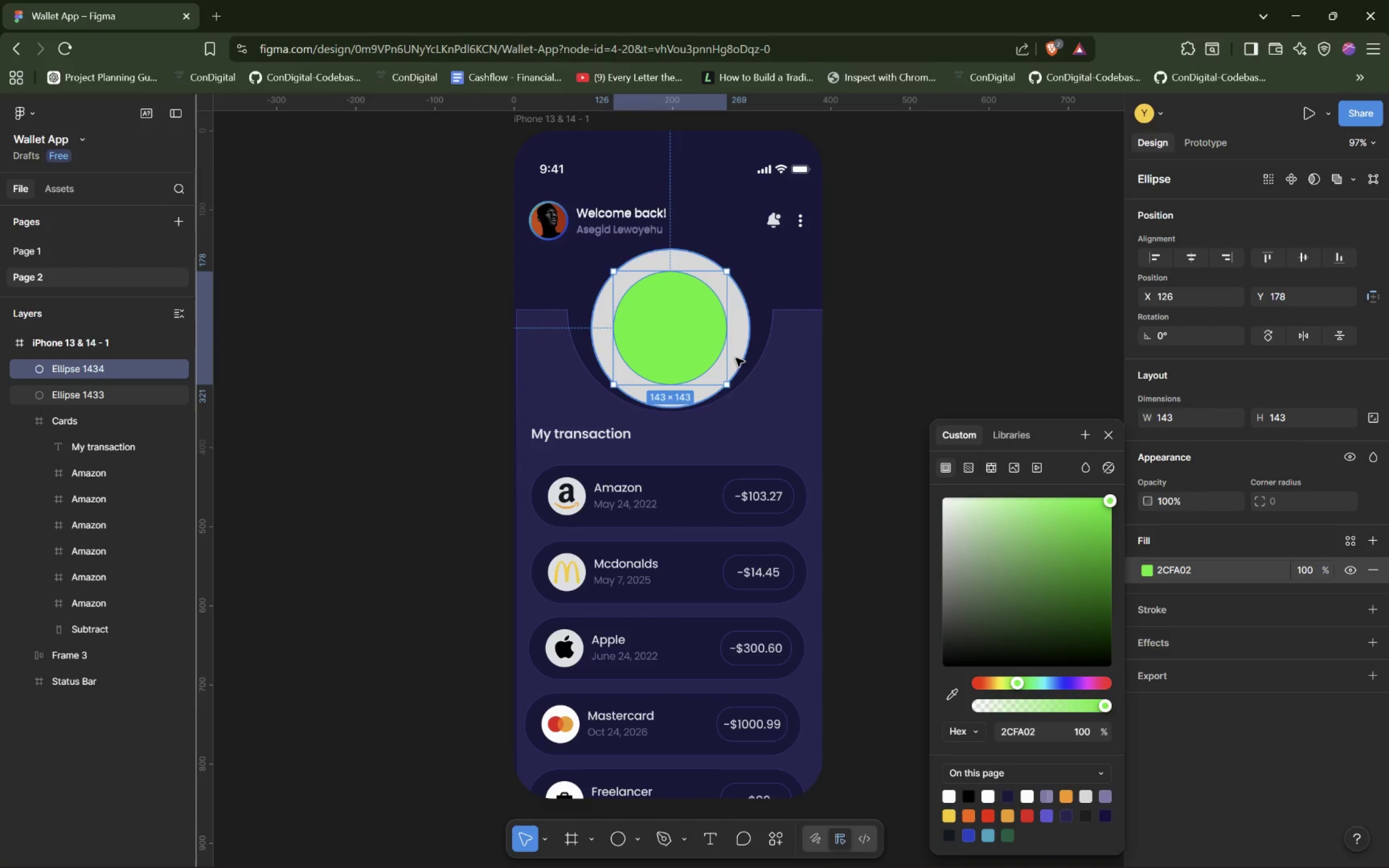 
wait(8.09)
 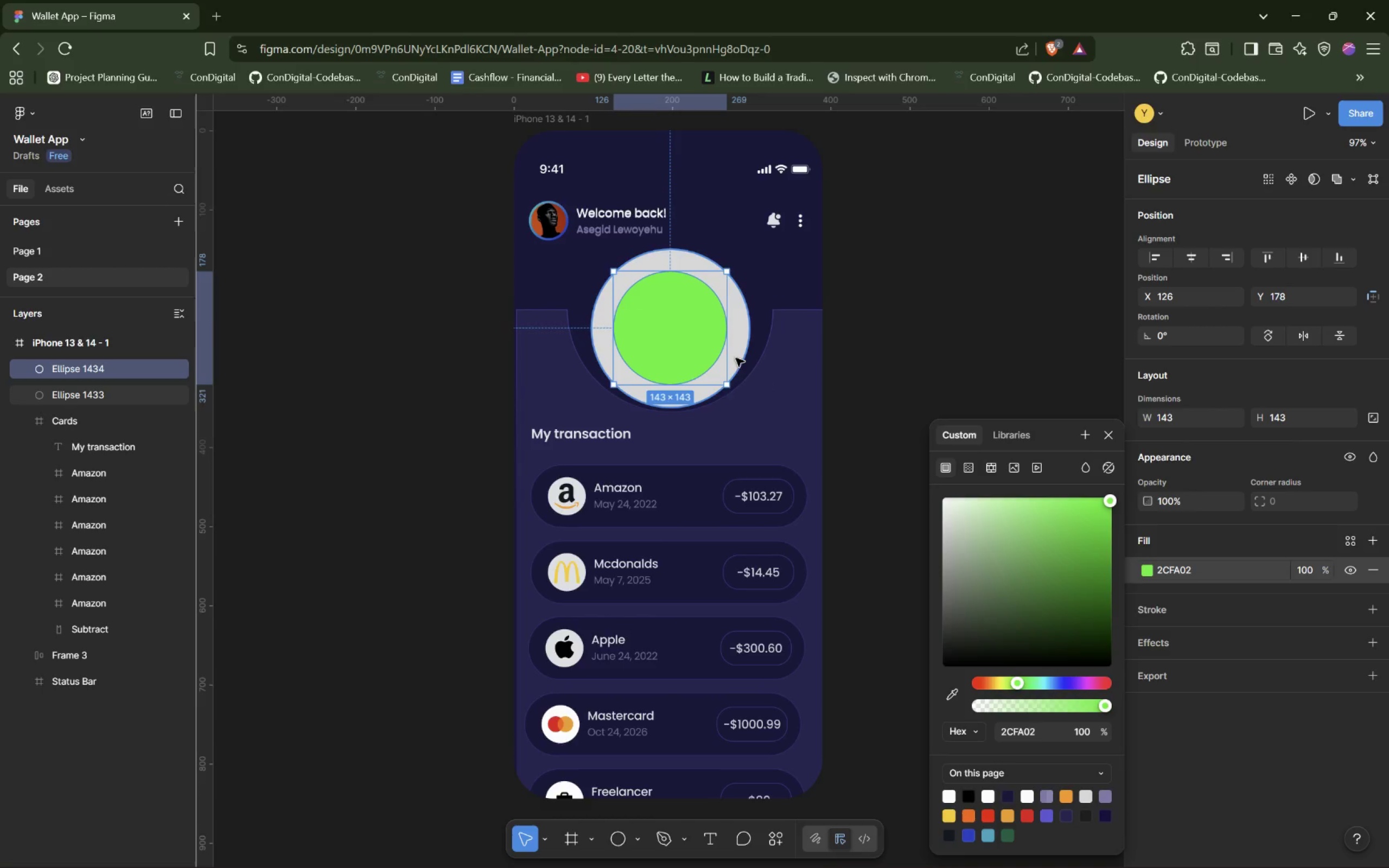 
left_click([710, 392])
 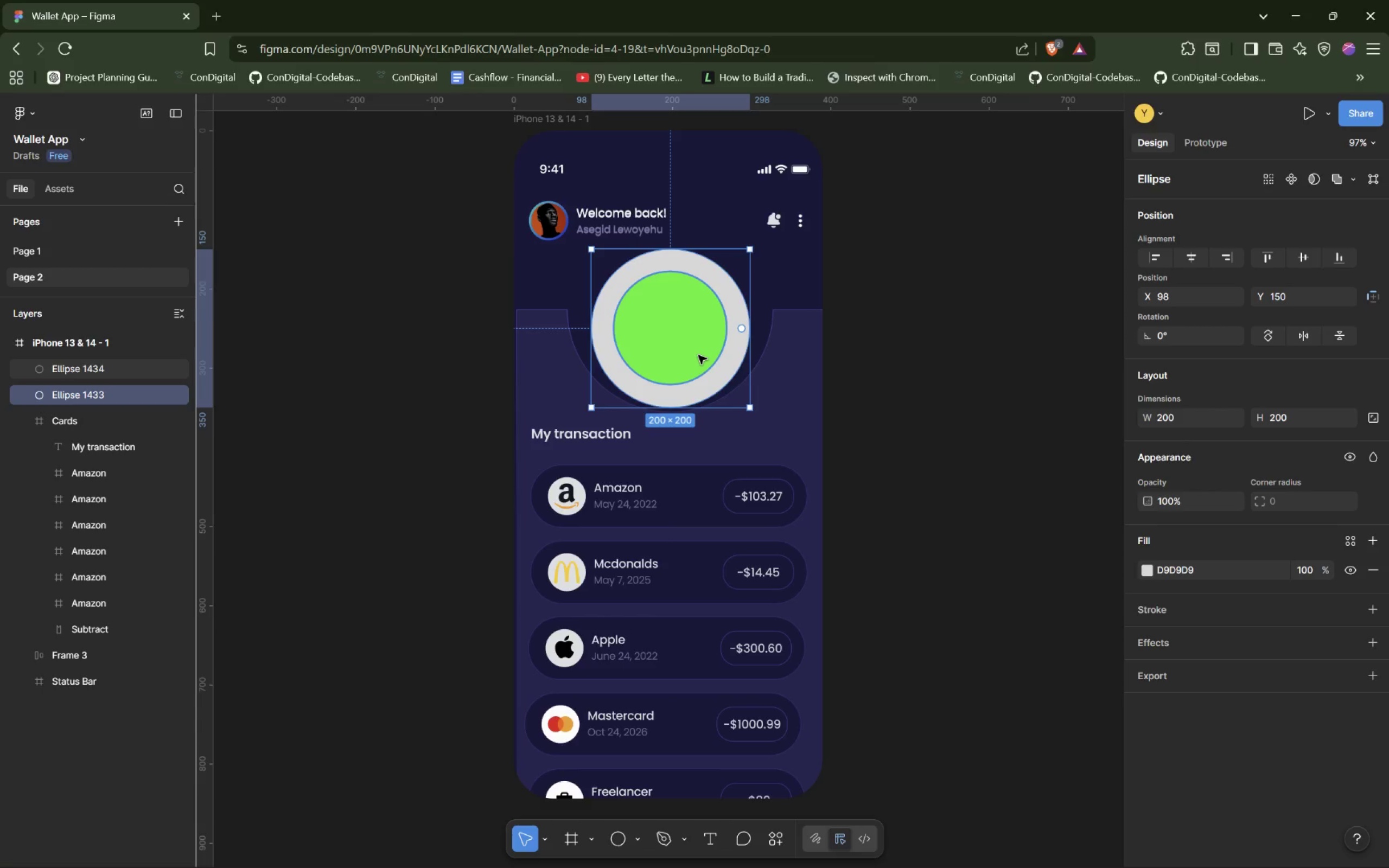 
wait(29.01)
 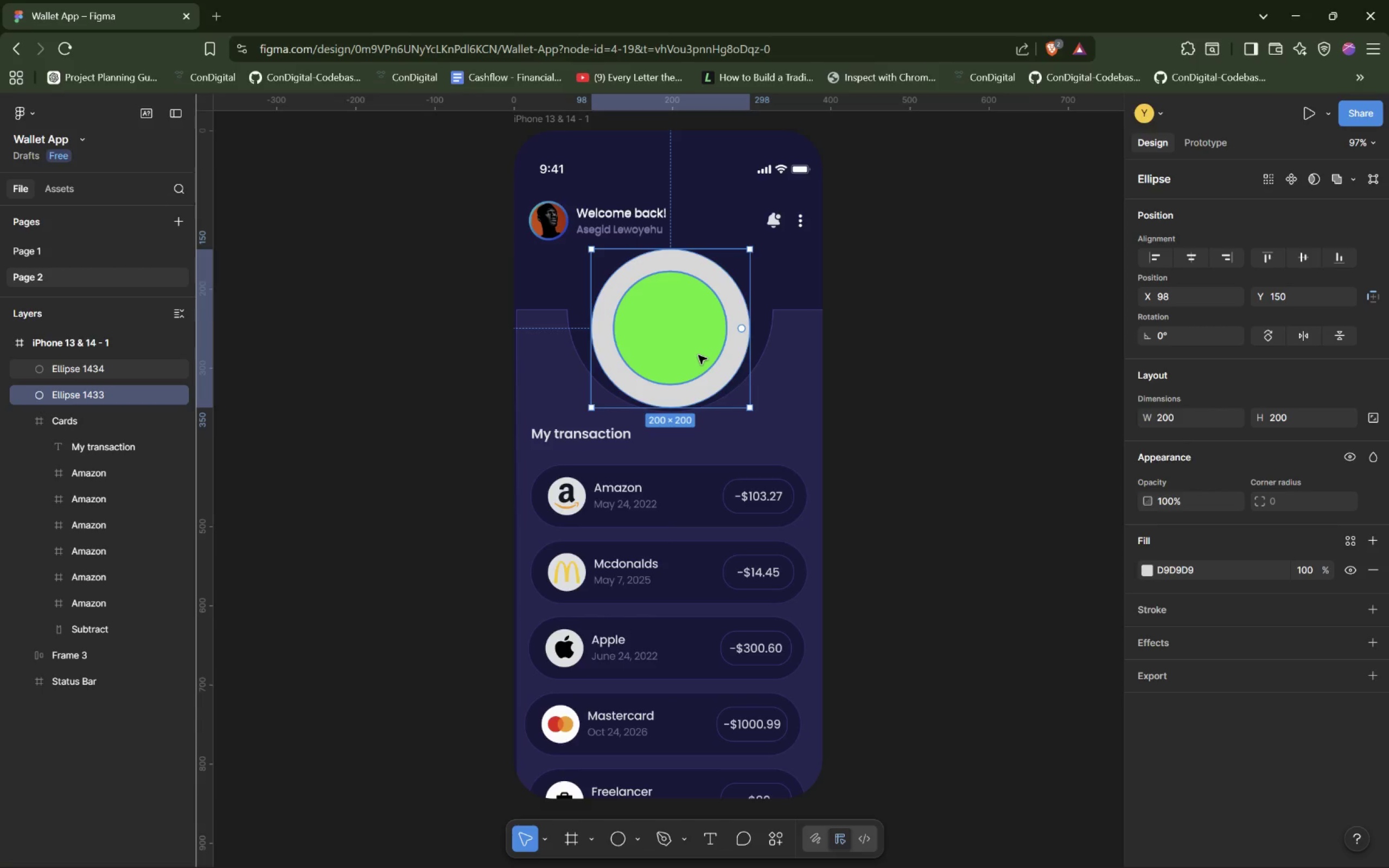 
hold_key(key=ControlLeft, duration=0.78)
left_click([92, 370])
 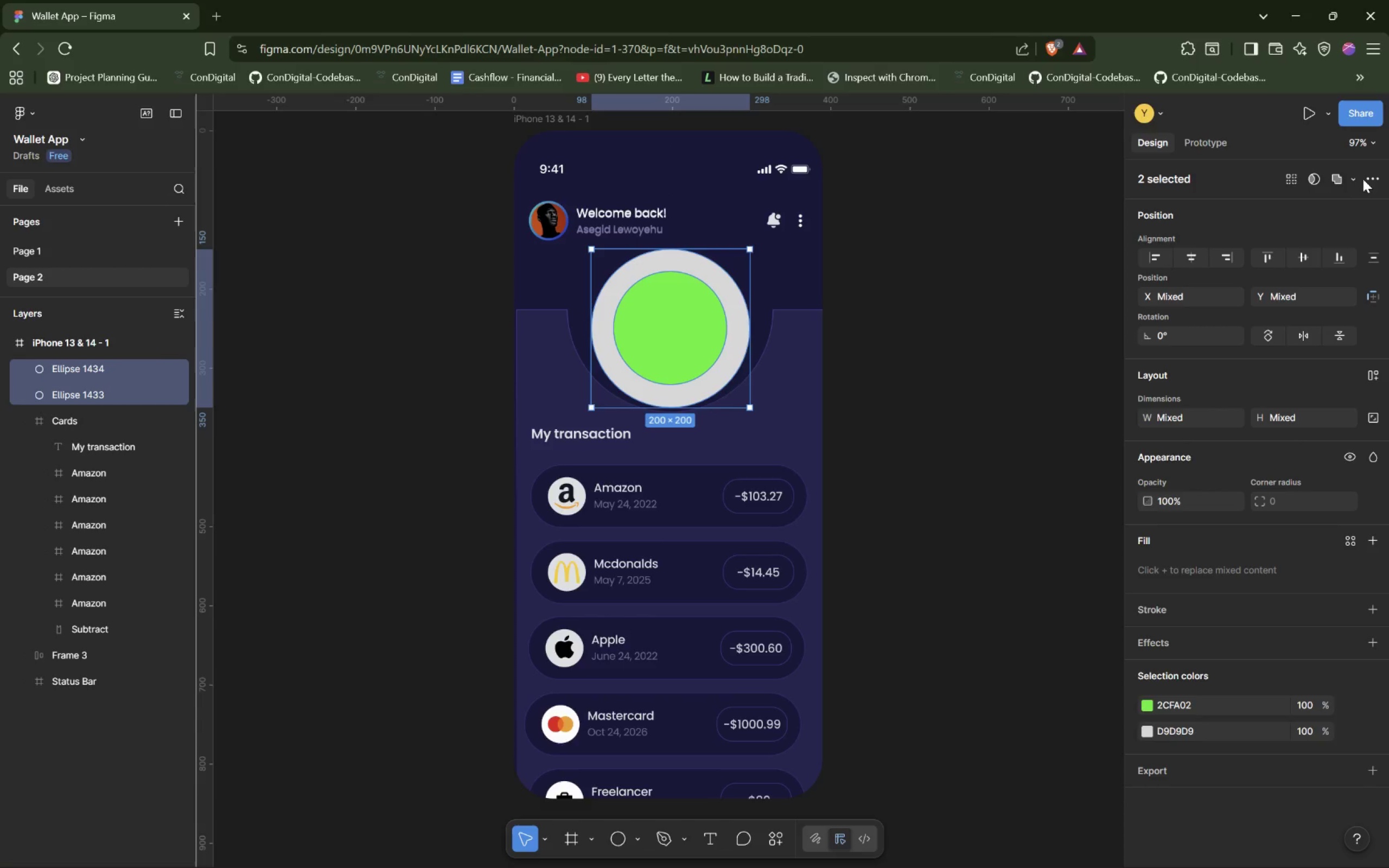 
left_click([1373, 177])
 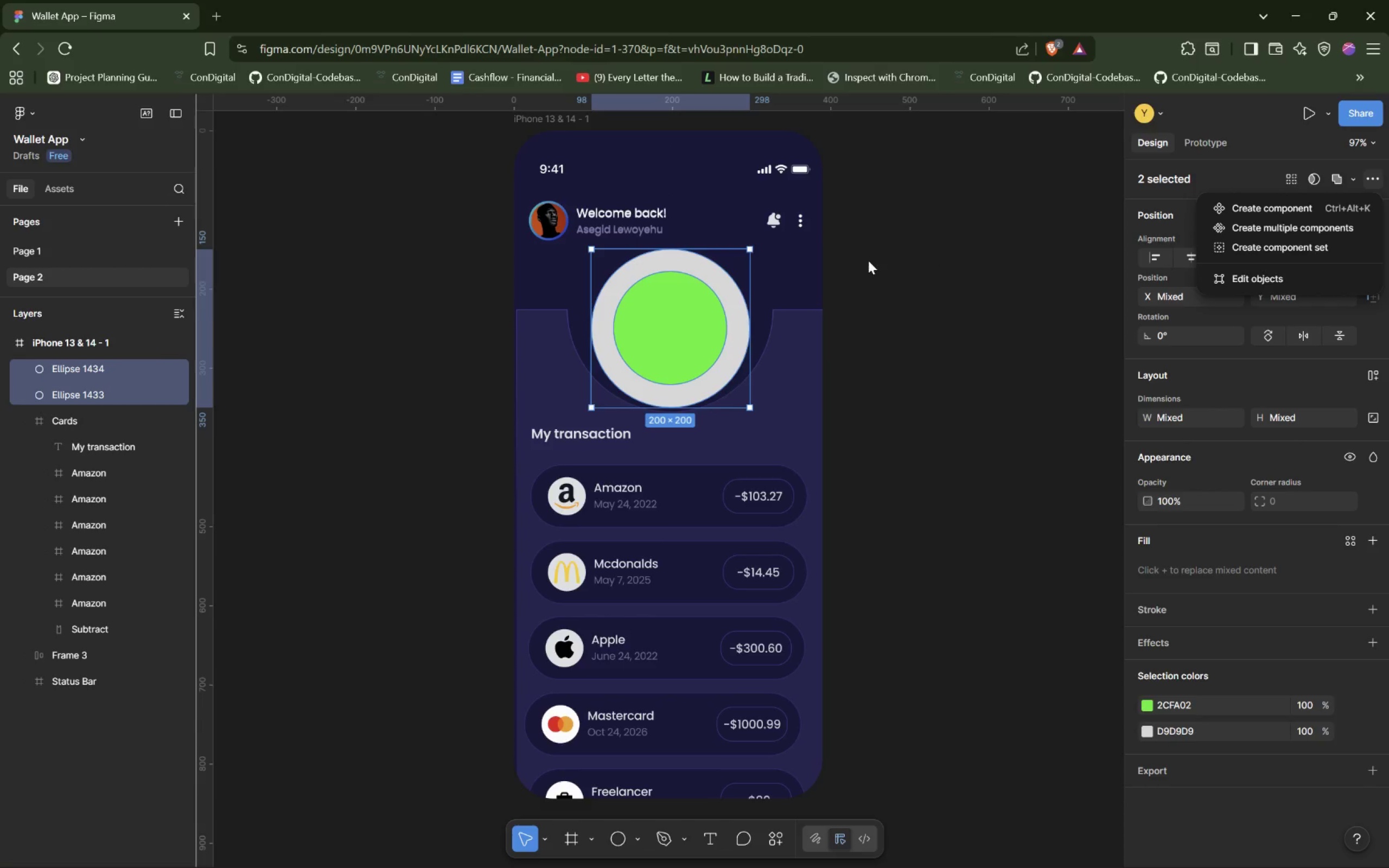 
right_click([732, 301])
 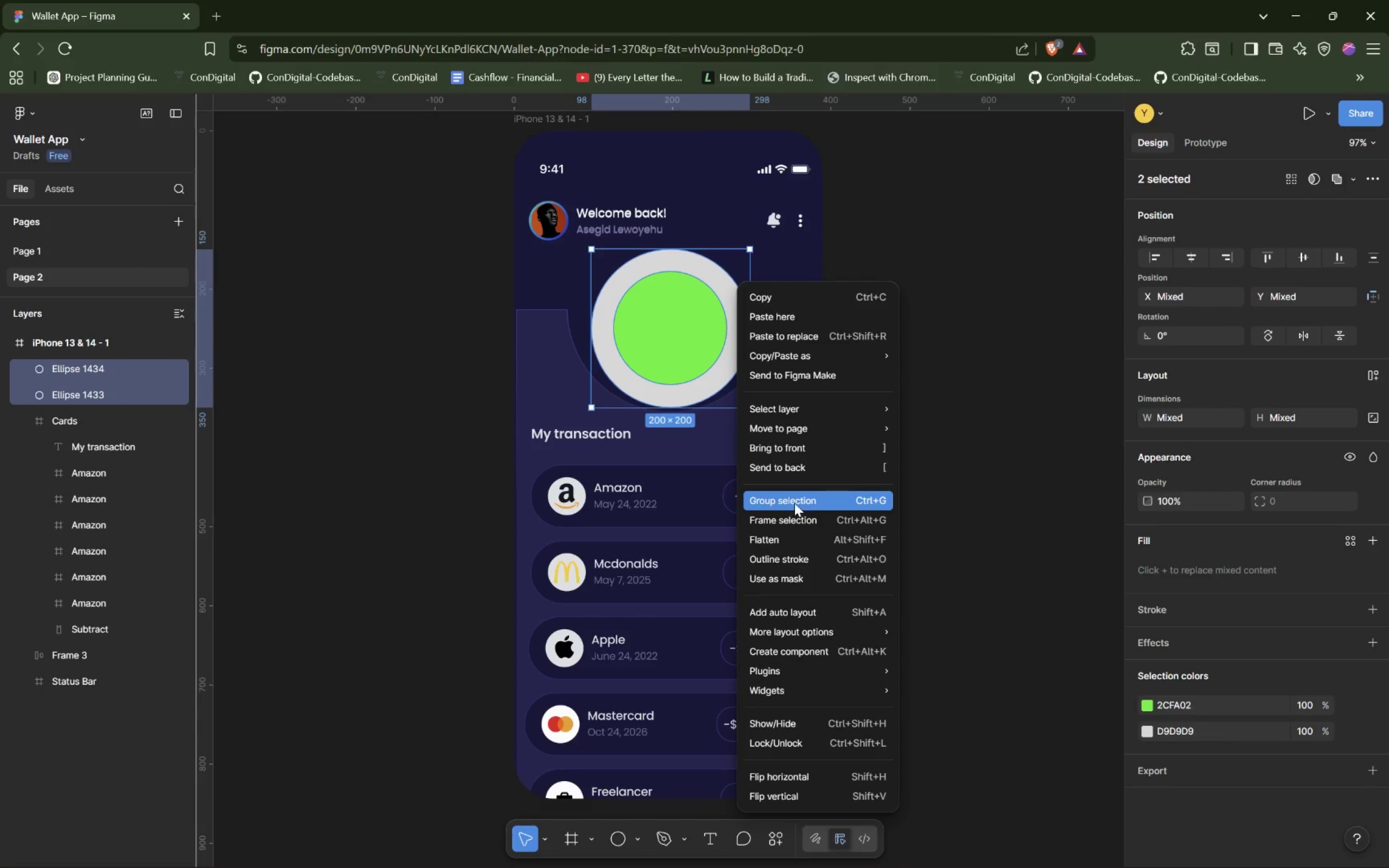 
wait(8.81)
 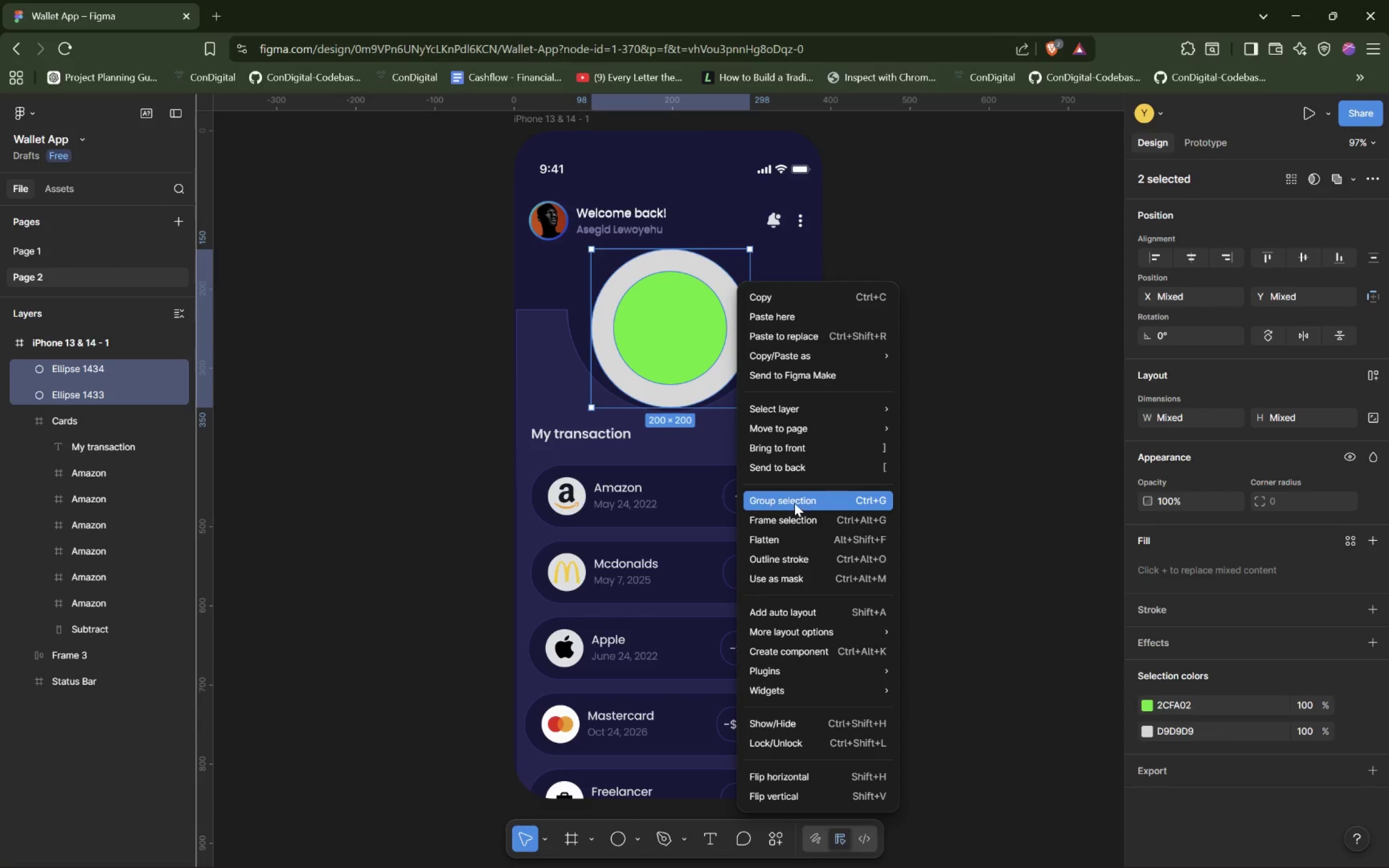 
double_click([781, 837])
 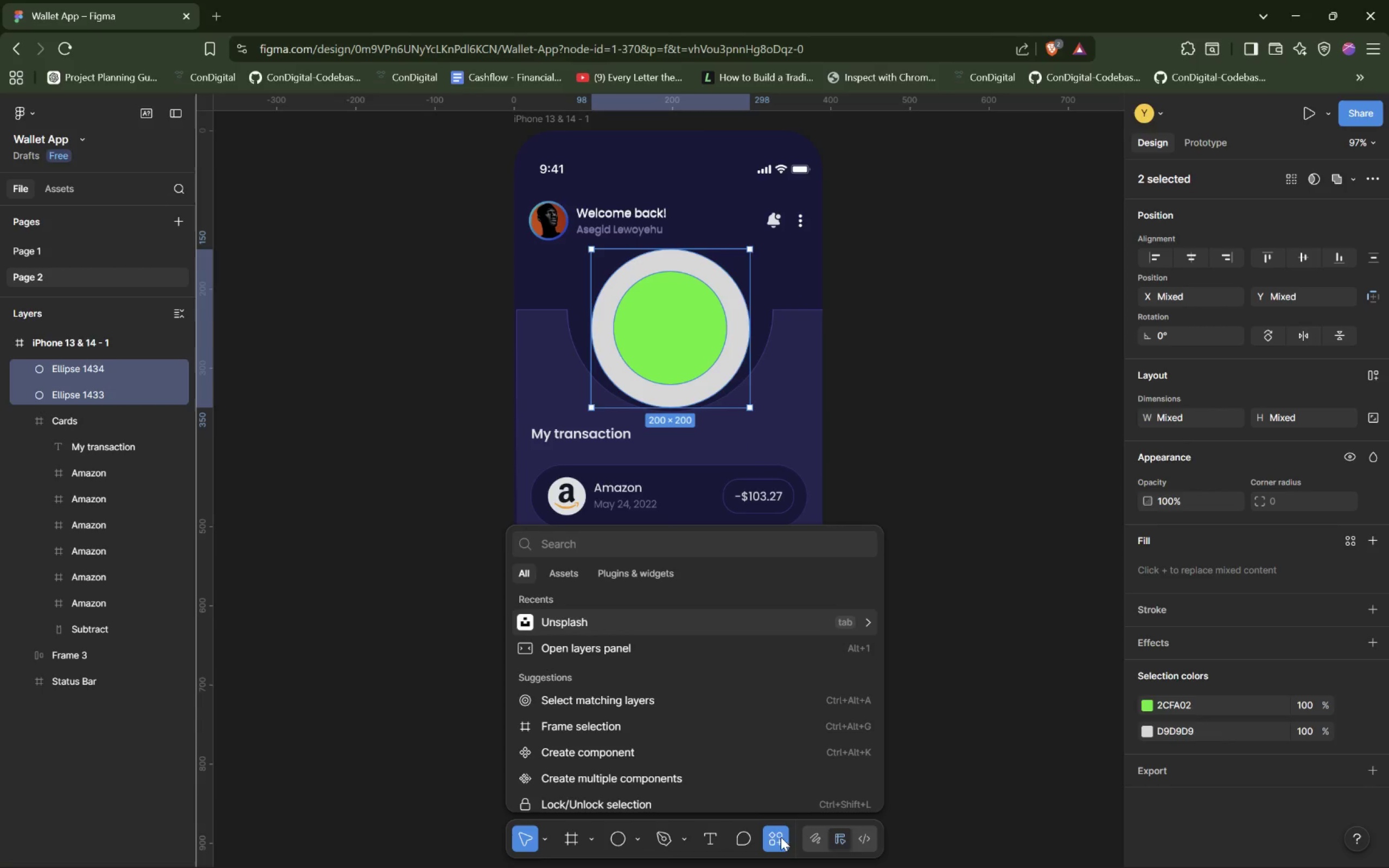 
scroll: coordinate [706, 754], scroll_direction: down, amount: 2.0
 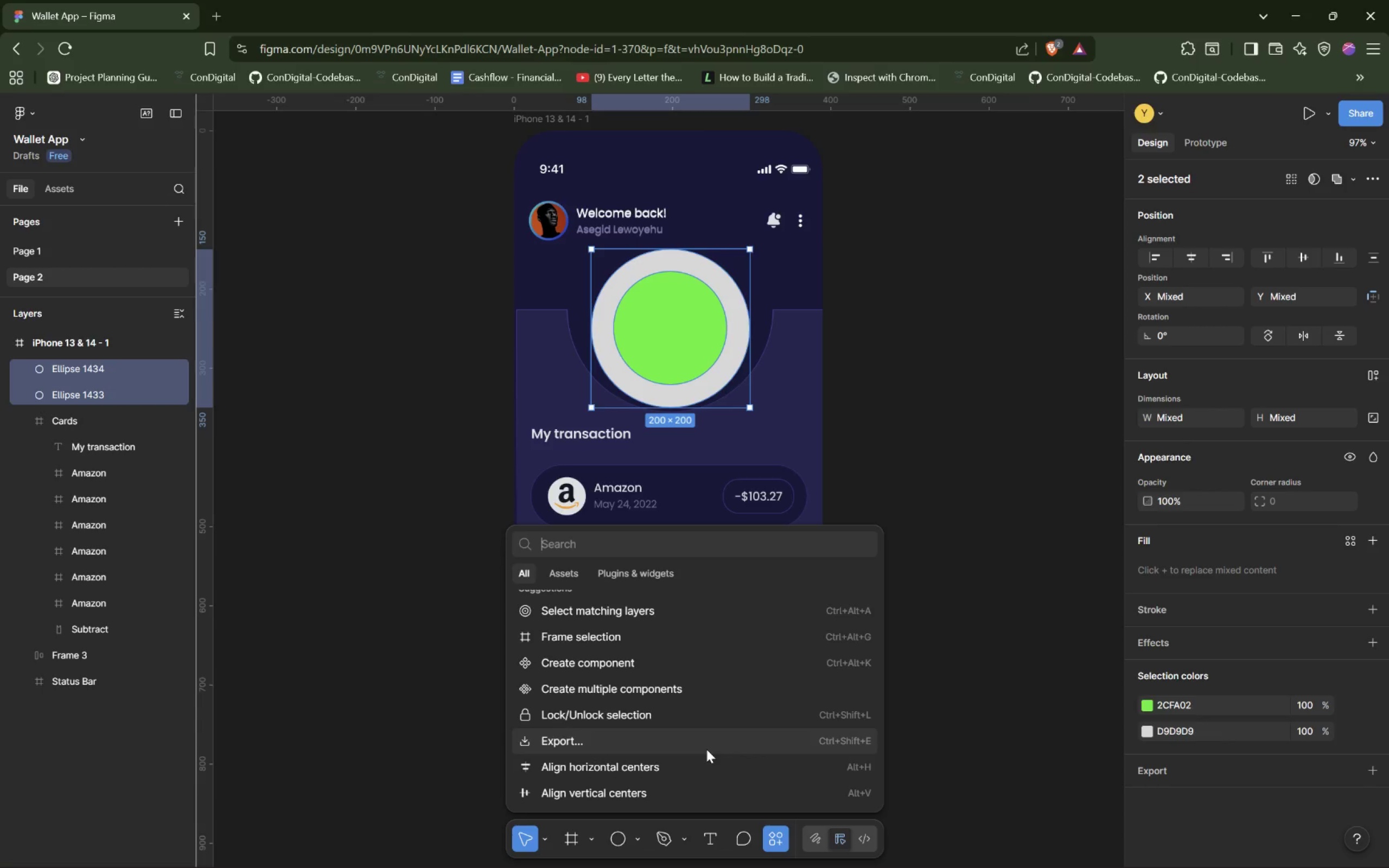 
type(sub)
 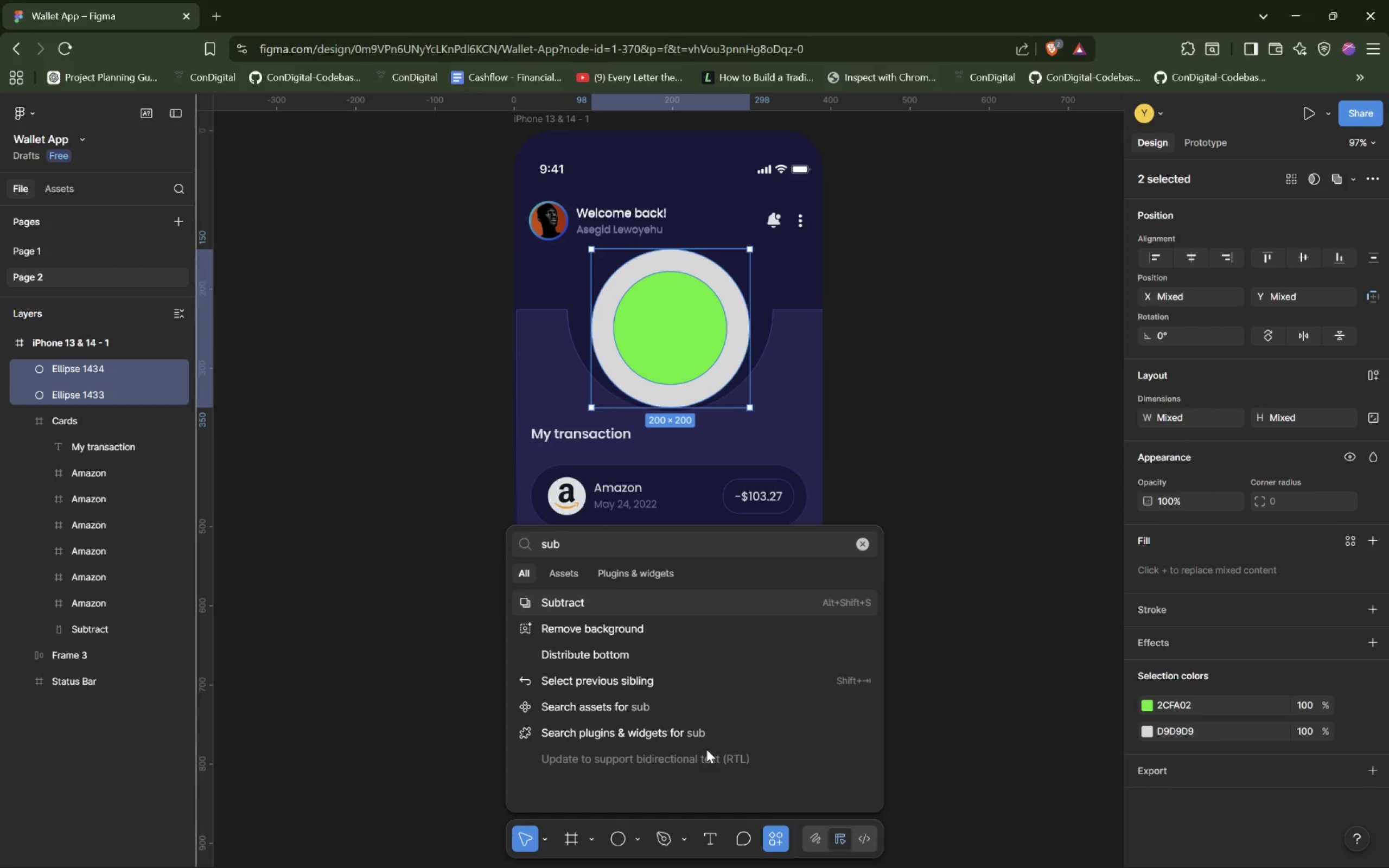 
key(Enter)
 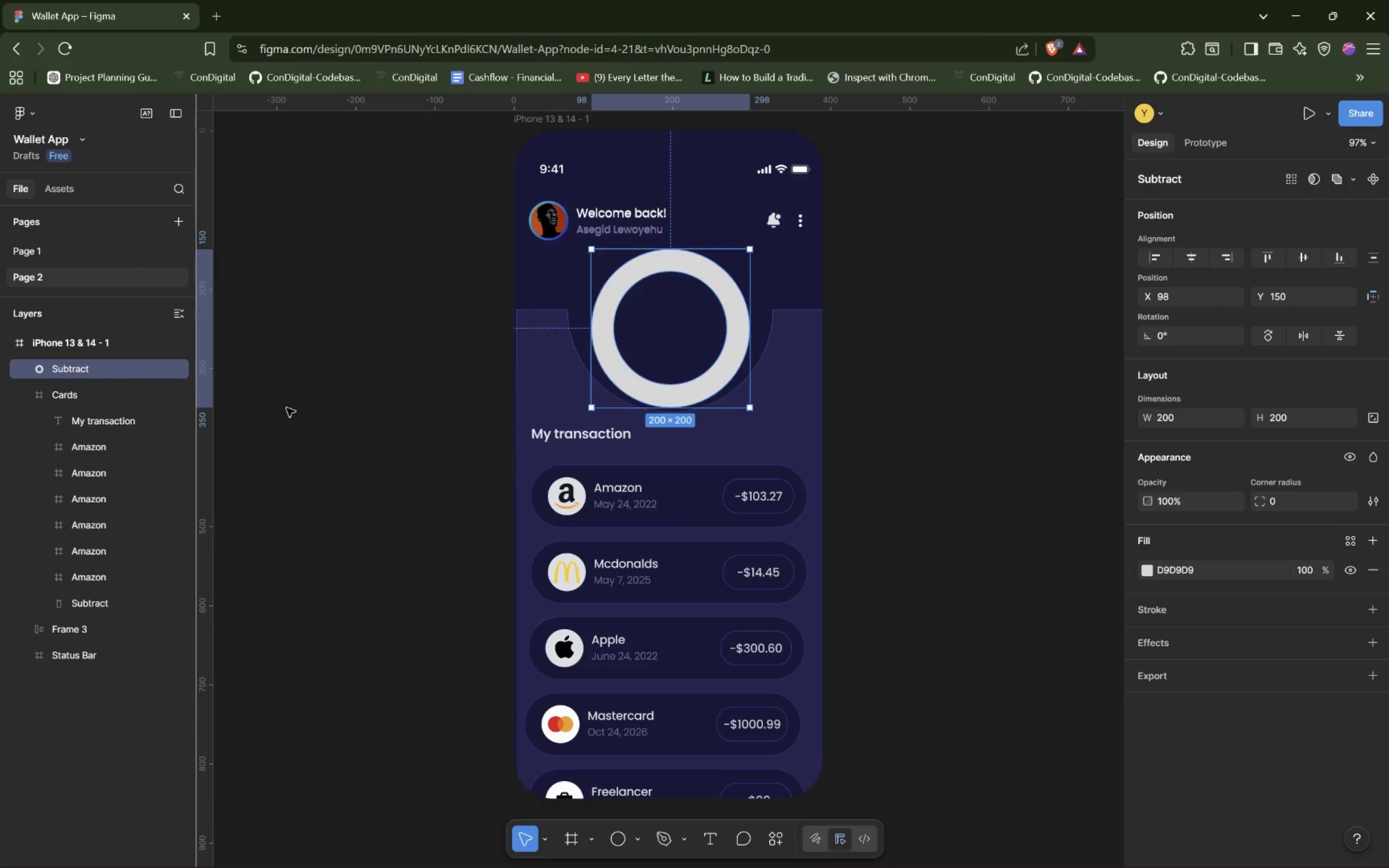 
wait(21.71)
 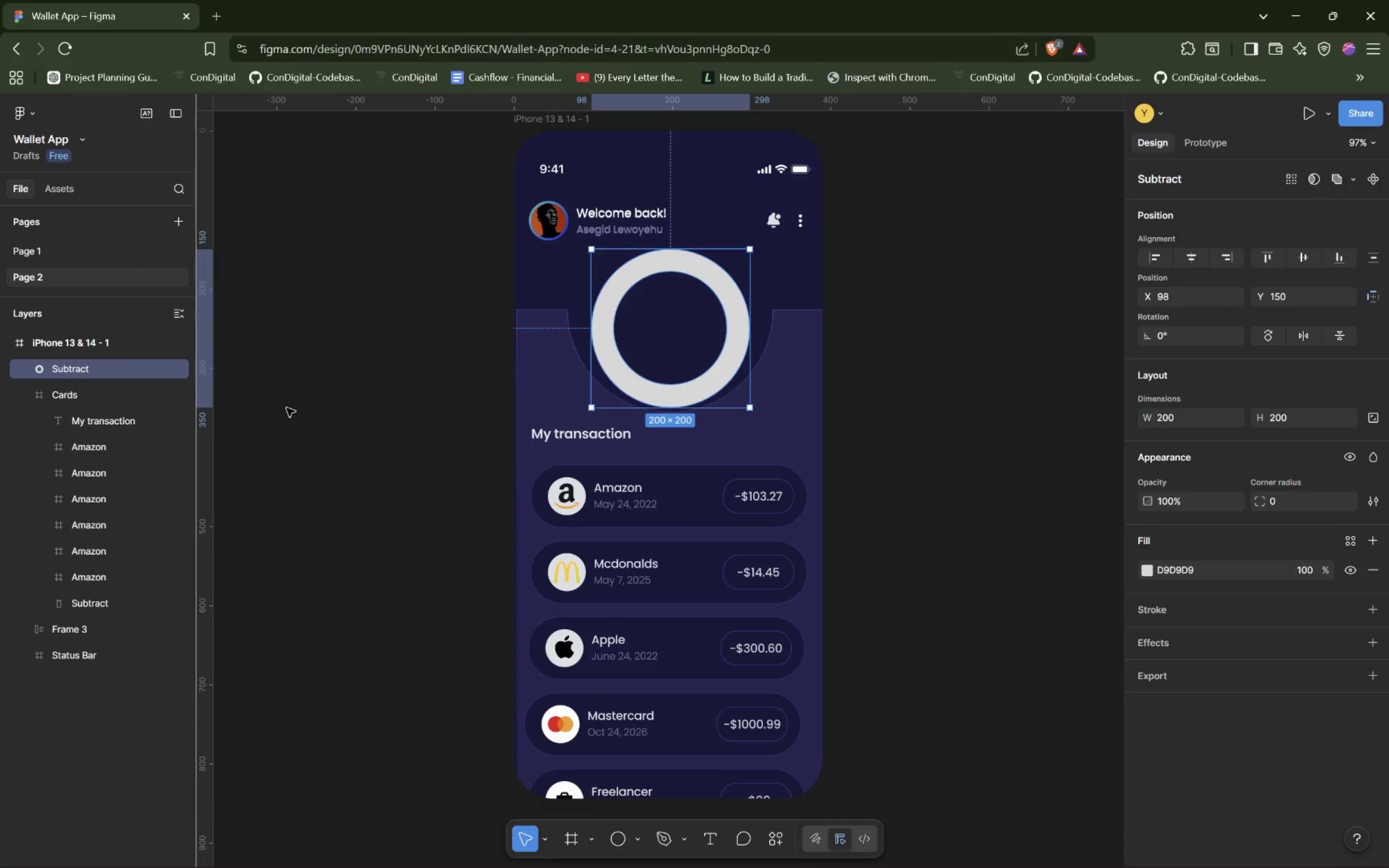 
right_click([103, 363])
 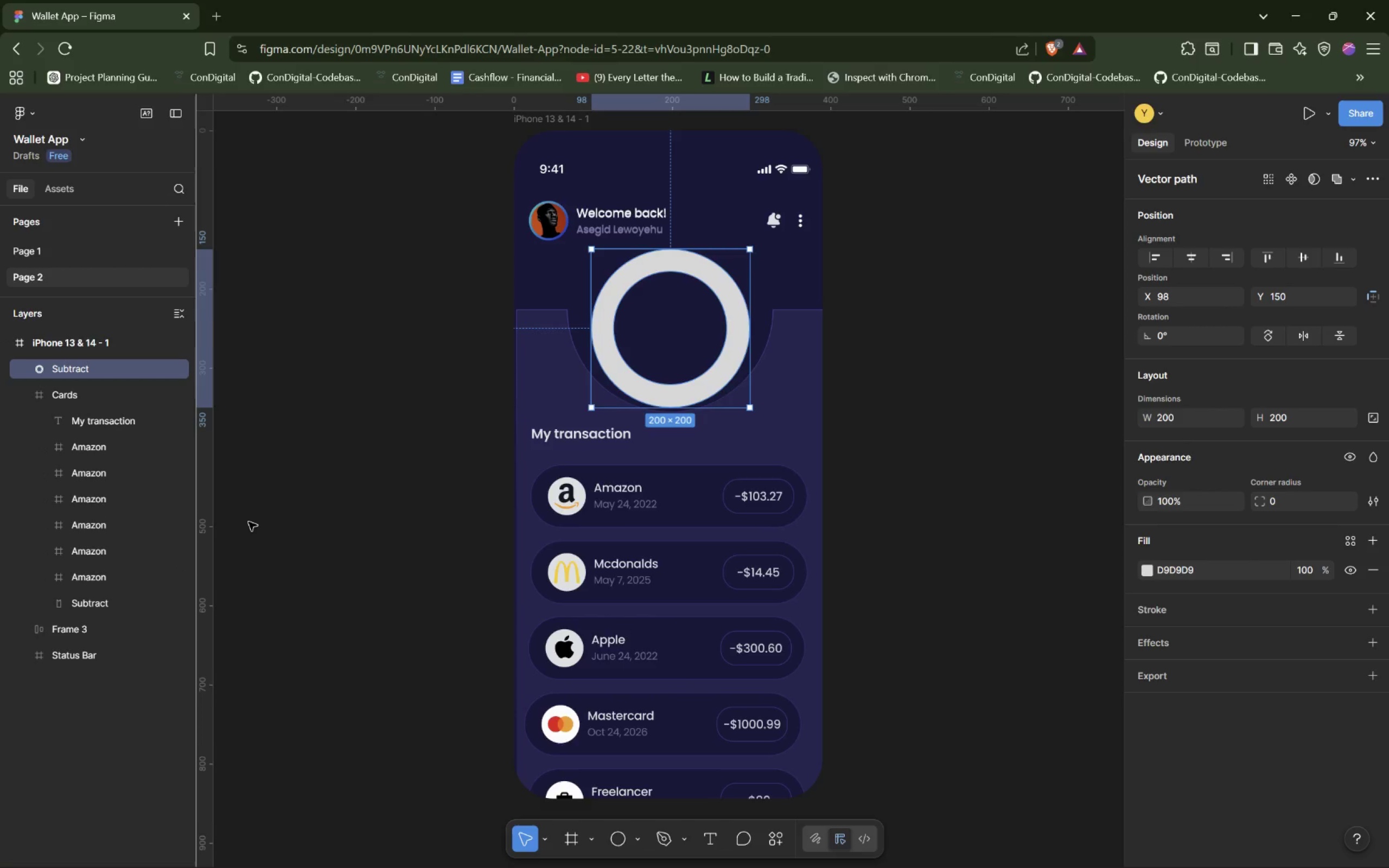 
wait(10.85)
 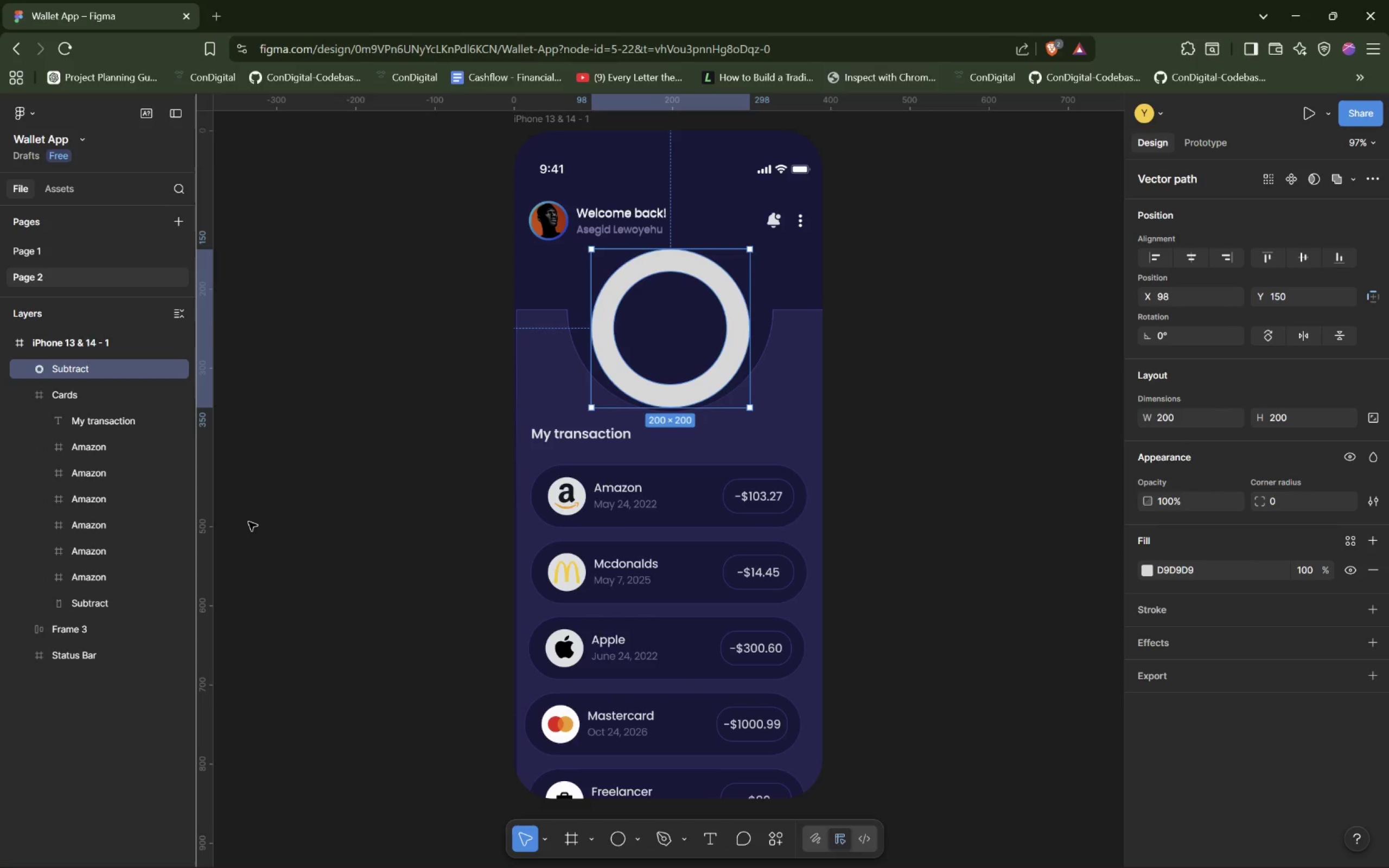 
left_click_drag(start_coordinate=[687, 276], to_coordinate=[687, 266])
 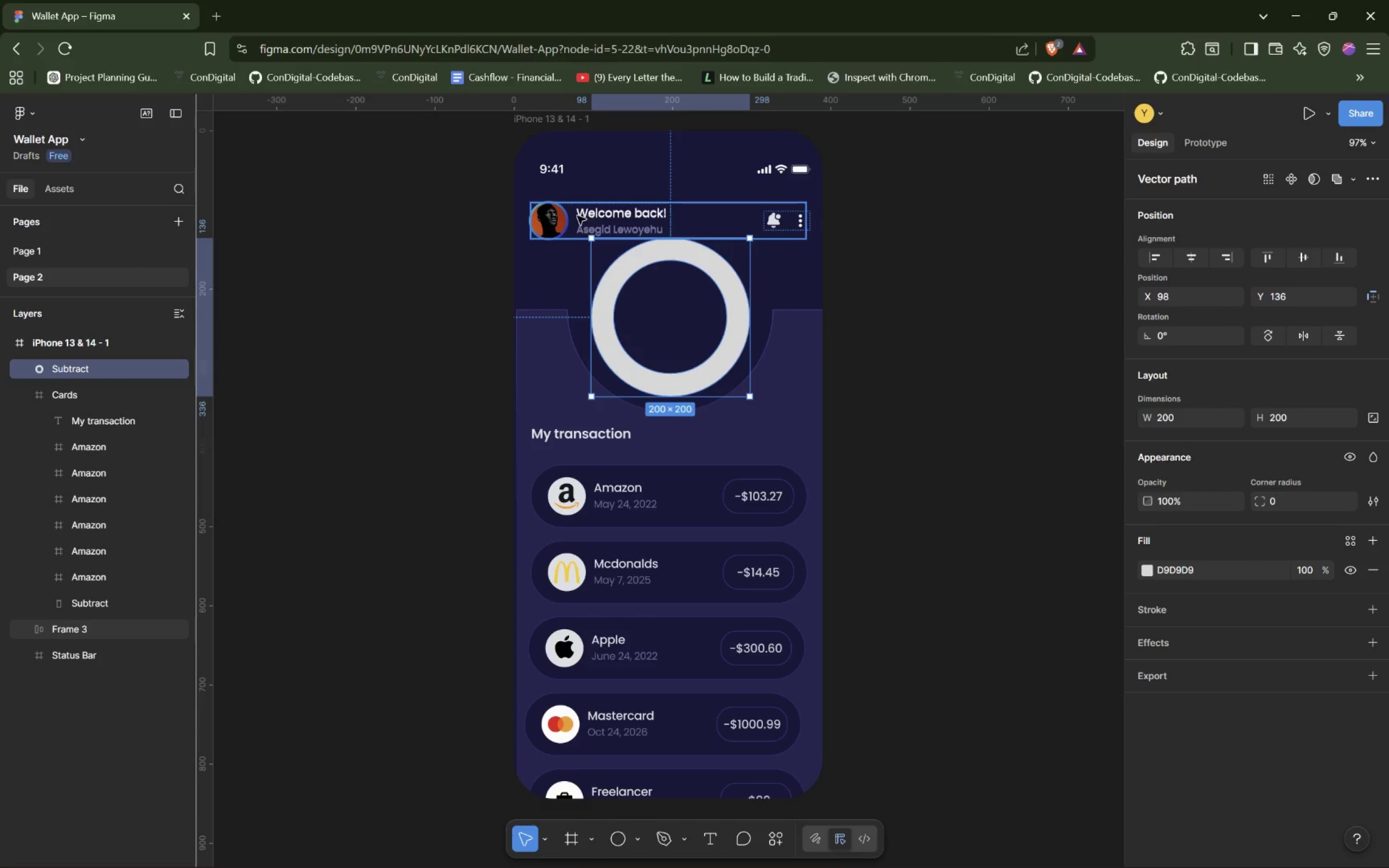 
left_click_drag(start_coordinate=[577, 217], to_coordinate=[577, 209])
 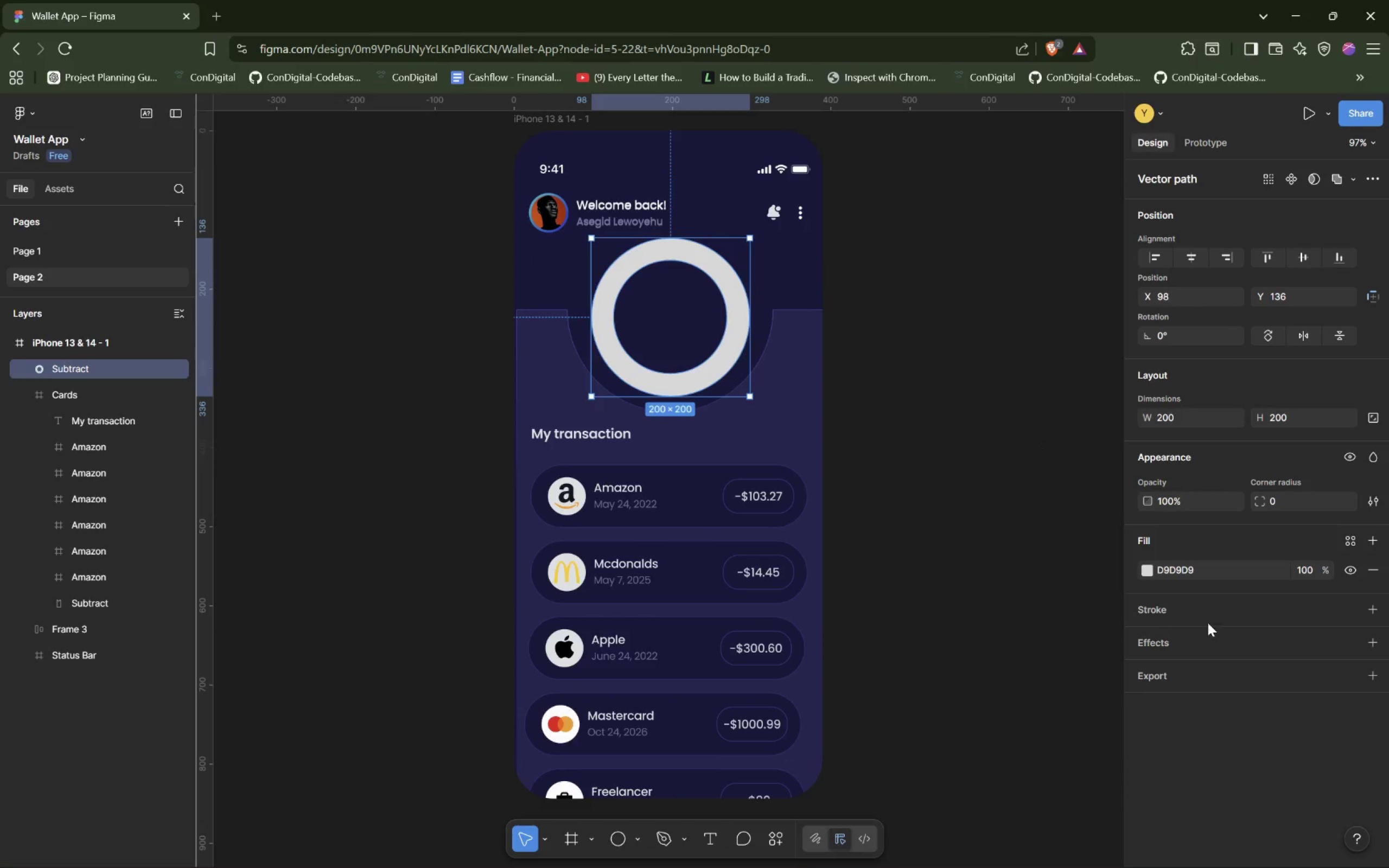 
left_click([1151, 567])
 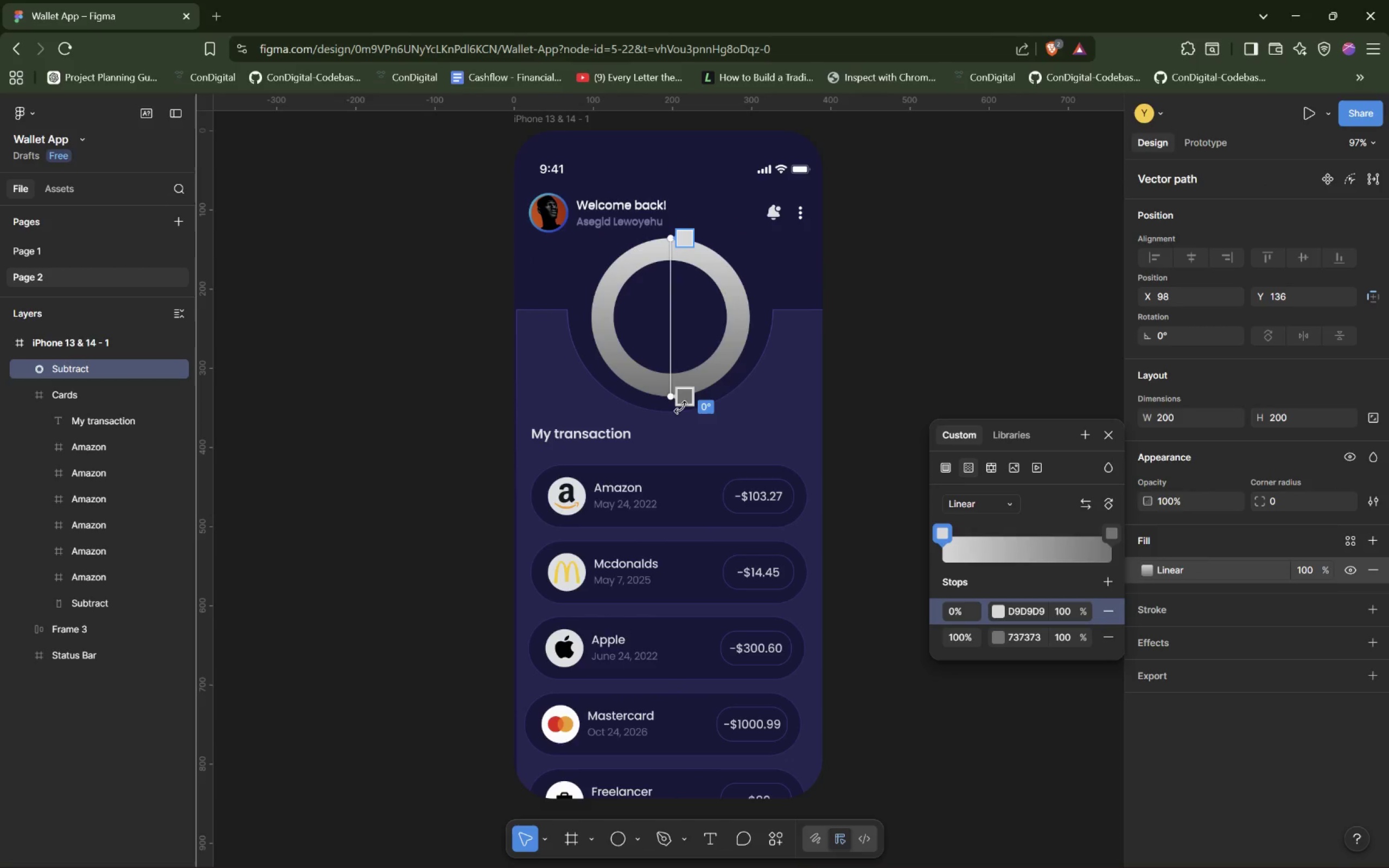 
wait(11.4)
 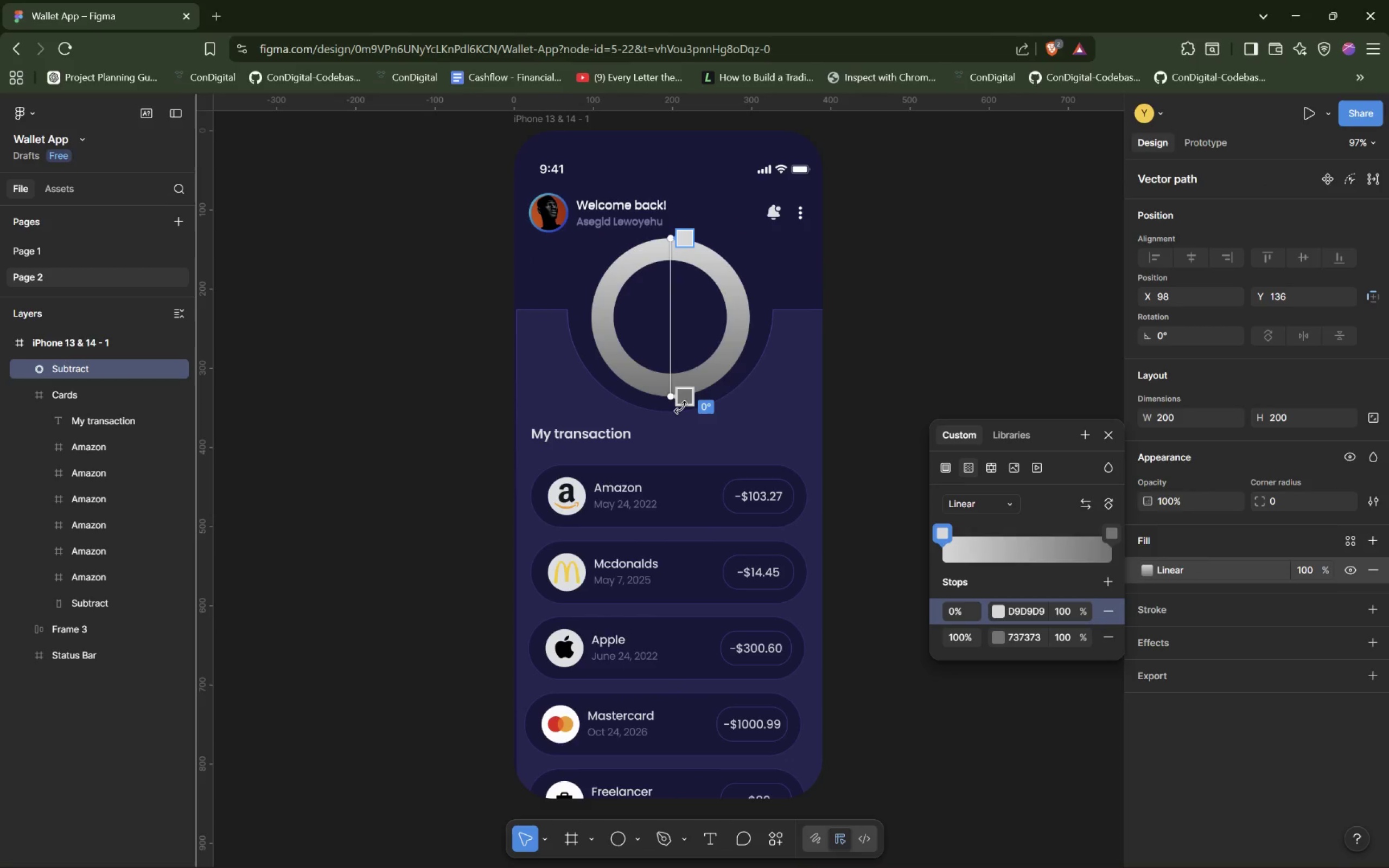 
left_click([689, 240])
 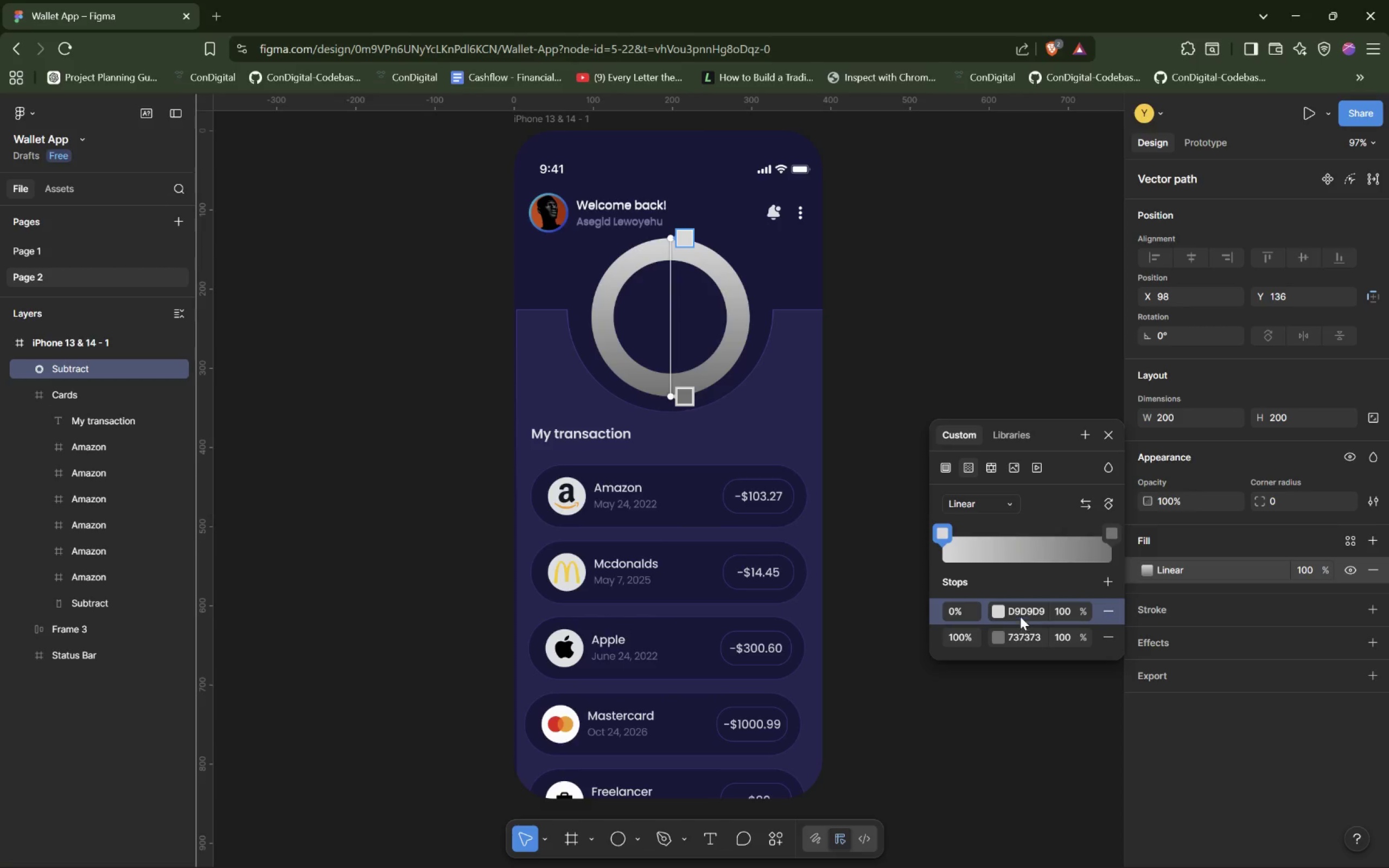 
double_click([1020, 614])
 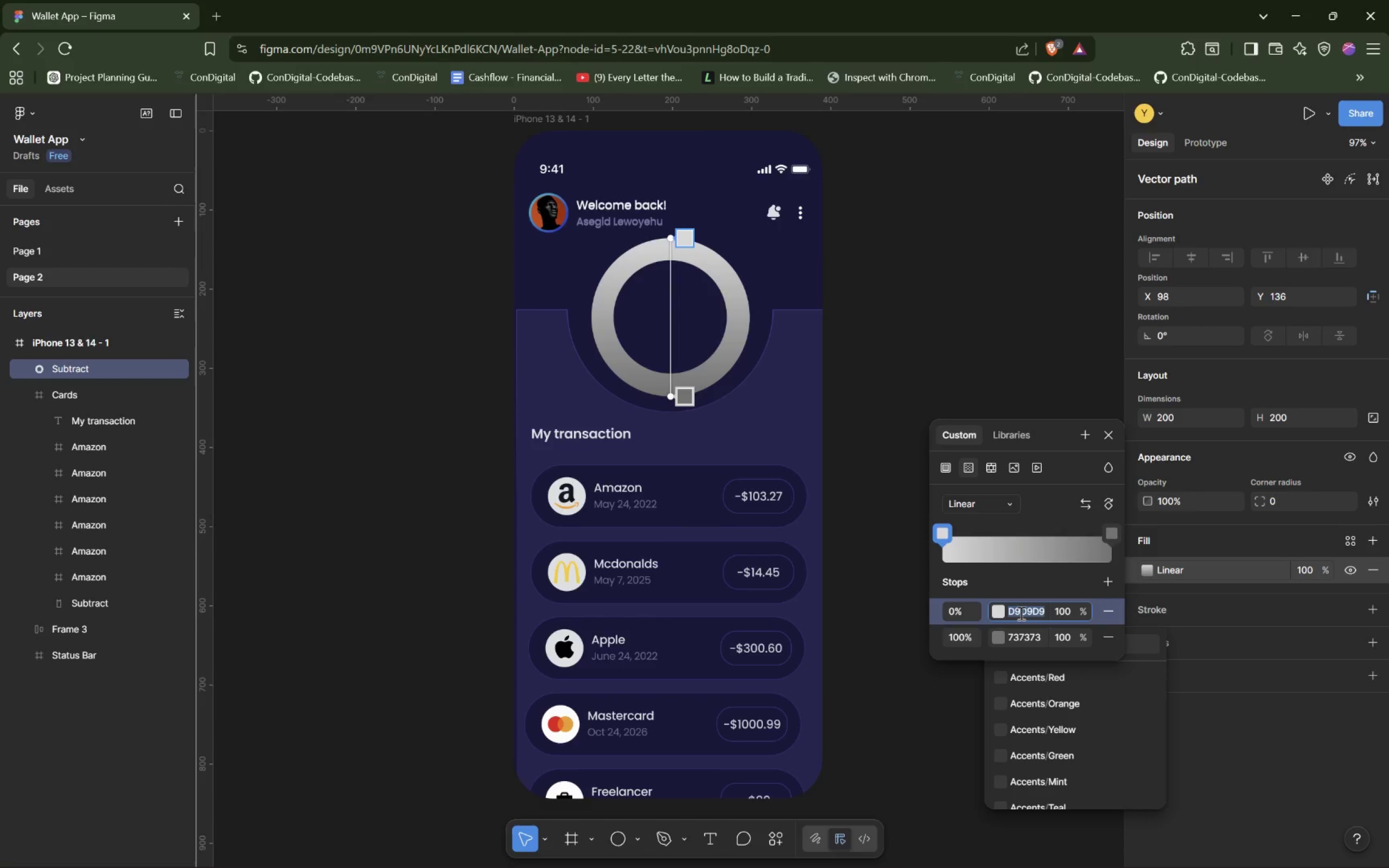 
type(2d2e53)
 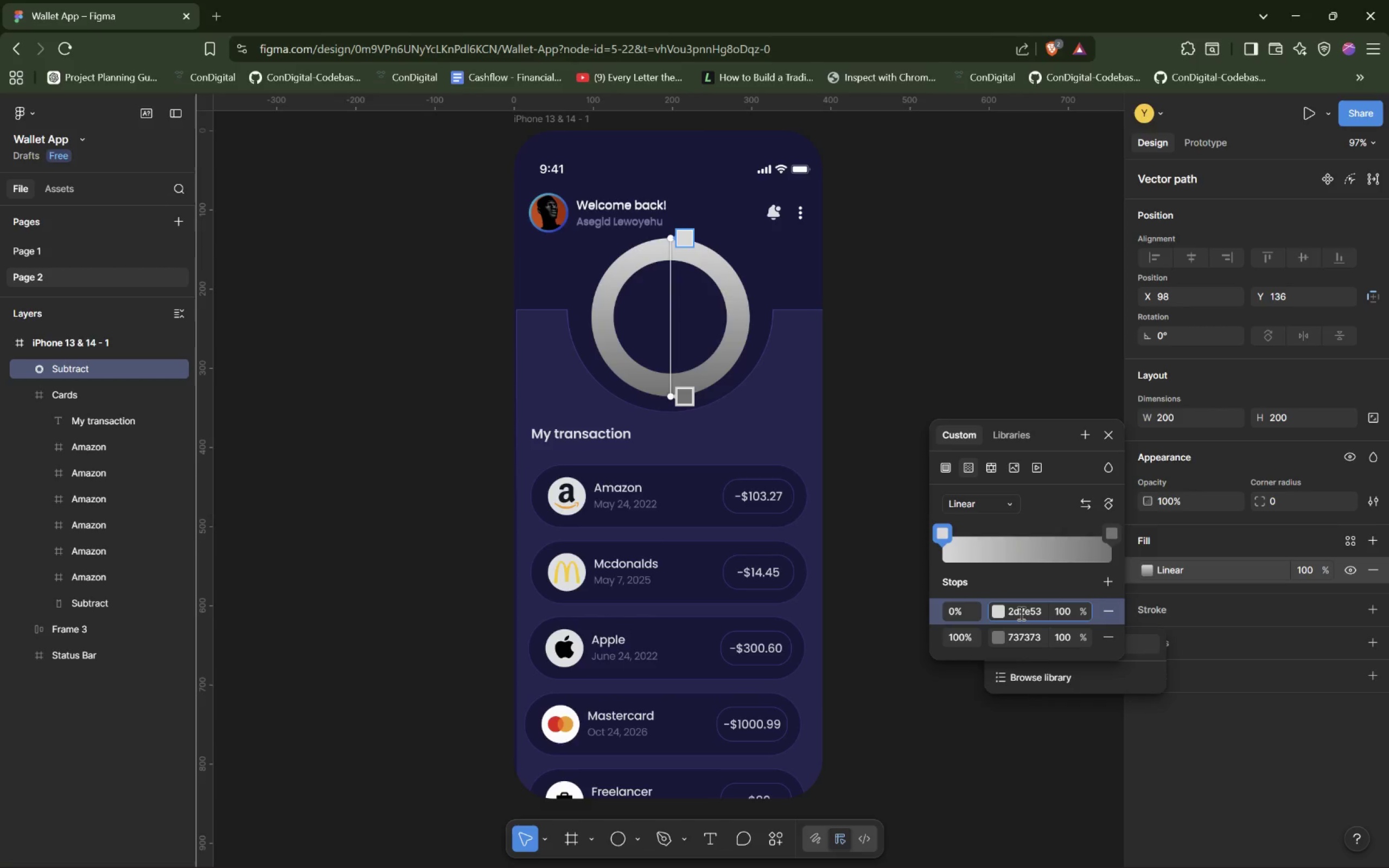 
key(Enter)
 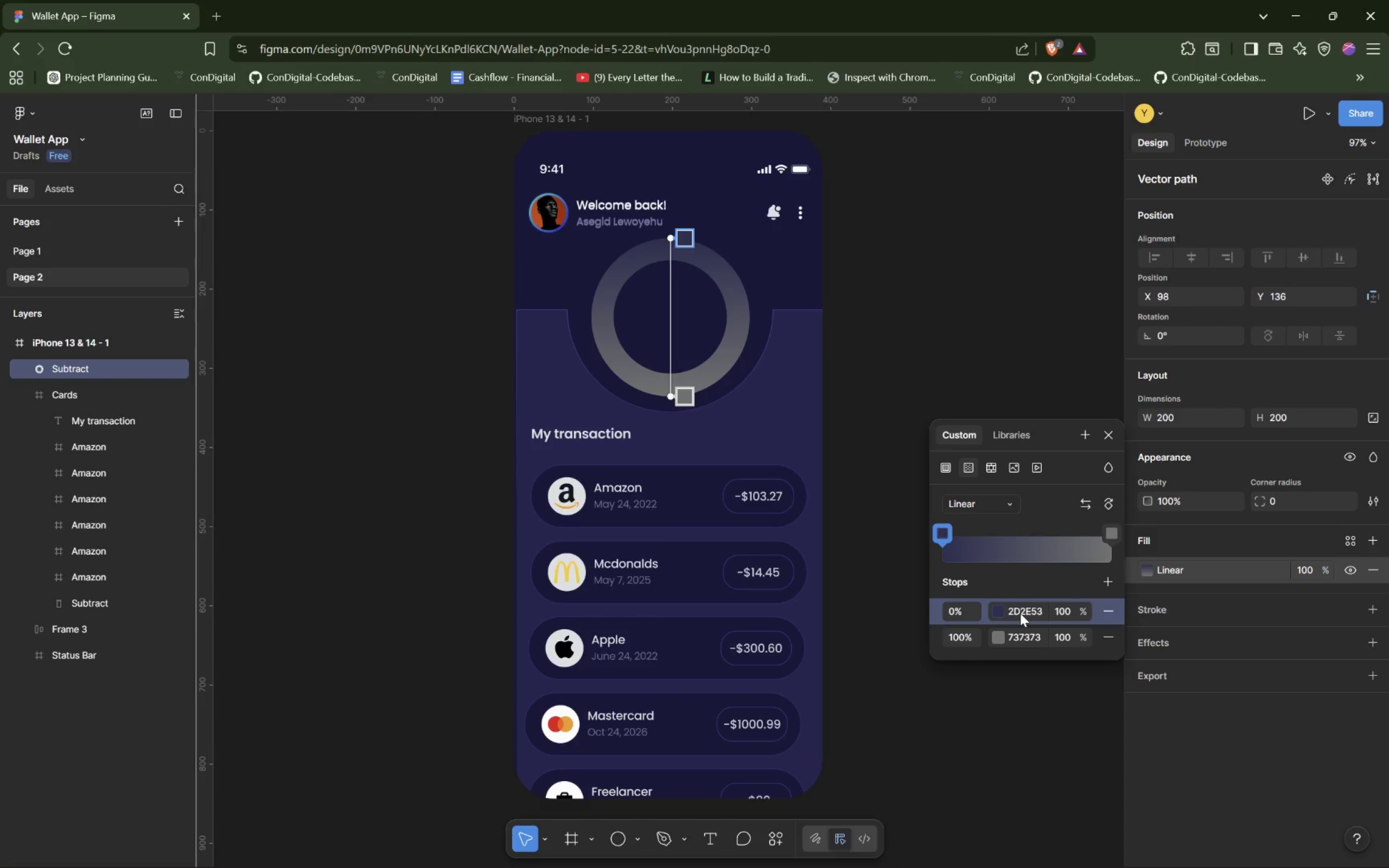 
wait(5.95)
 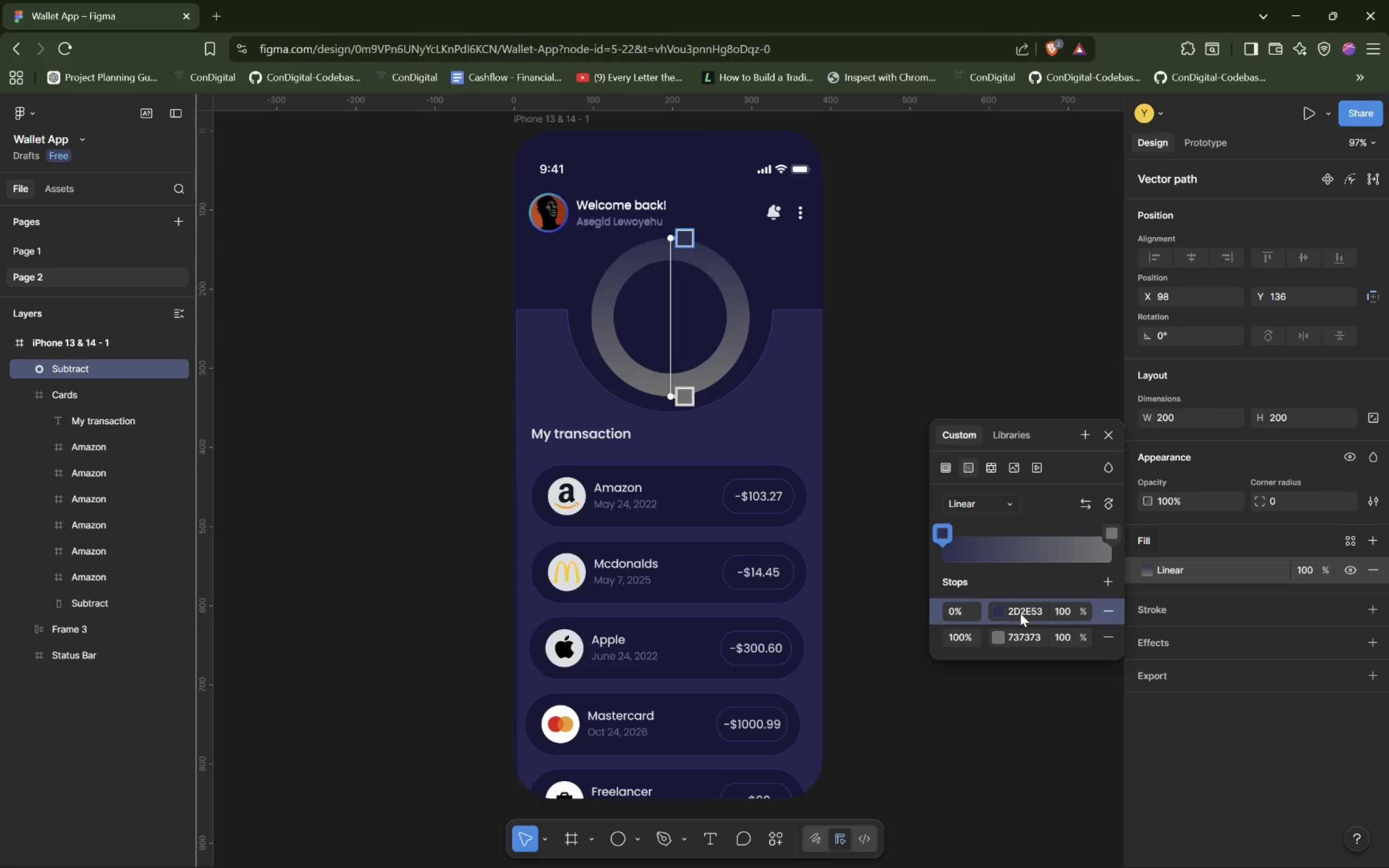 
double_click([1021, 636])
 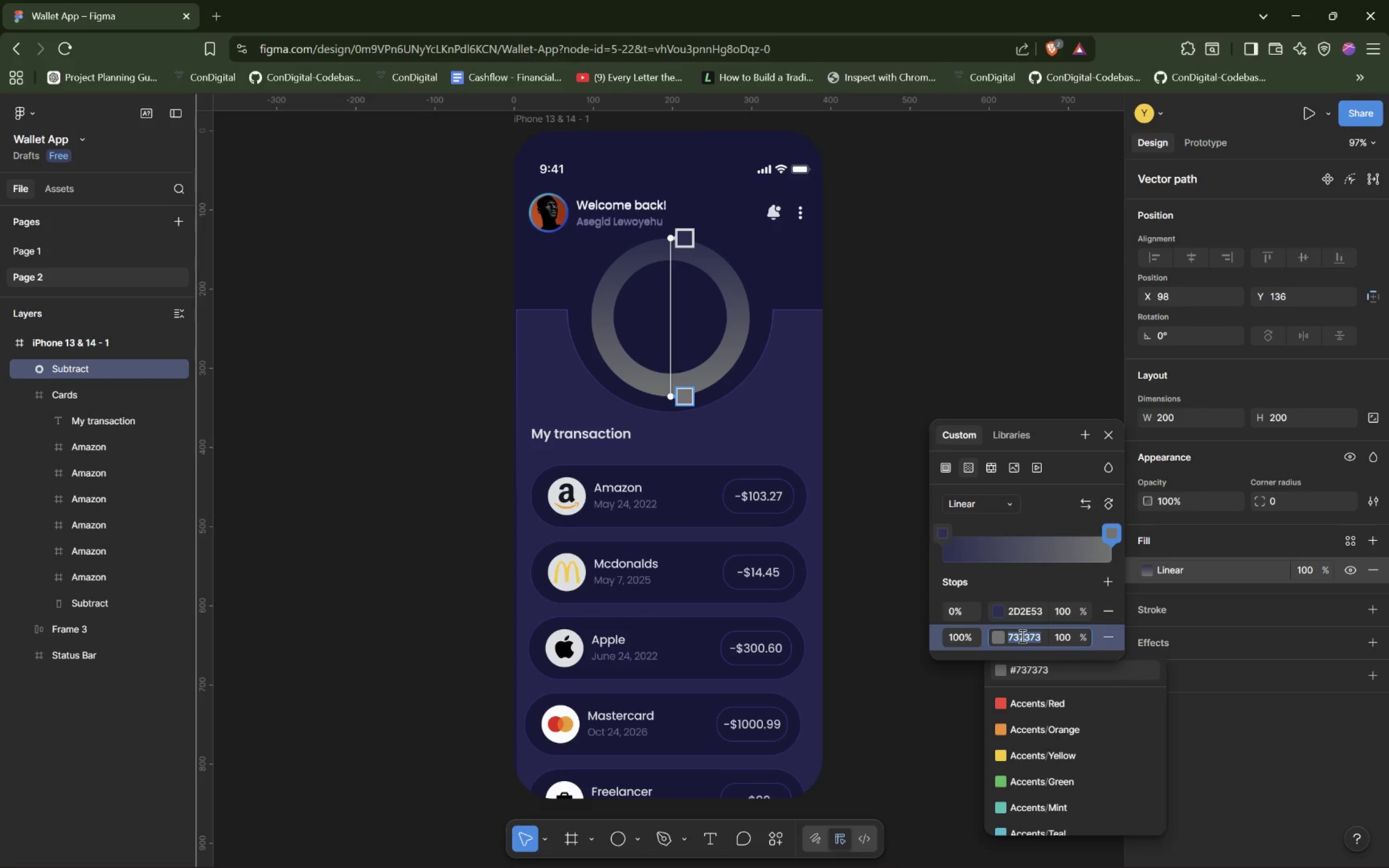 
type(2;)
key(Backspace)
type(01F3F)
 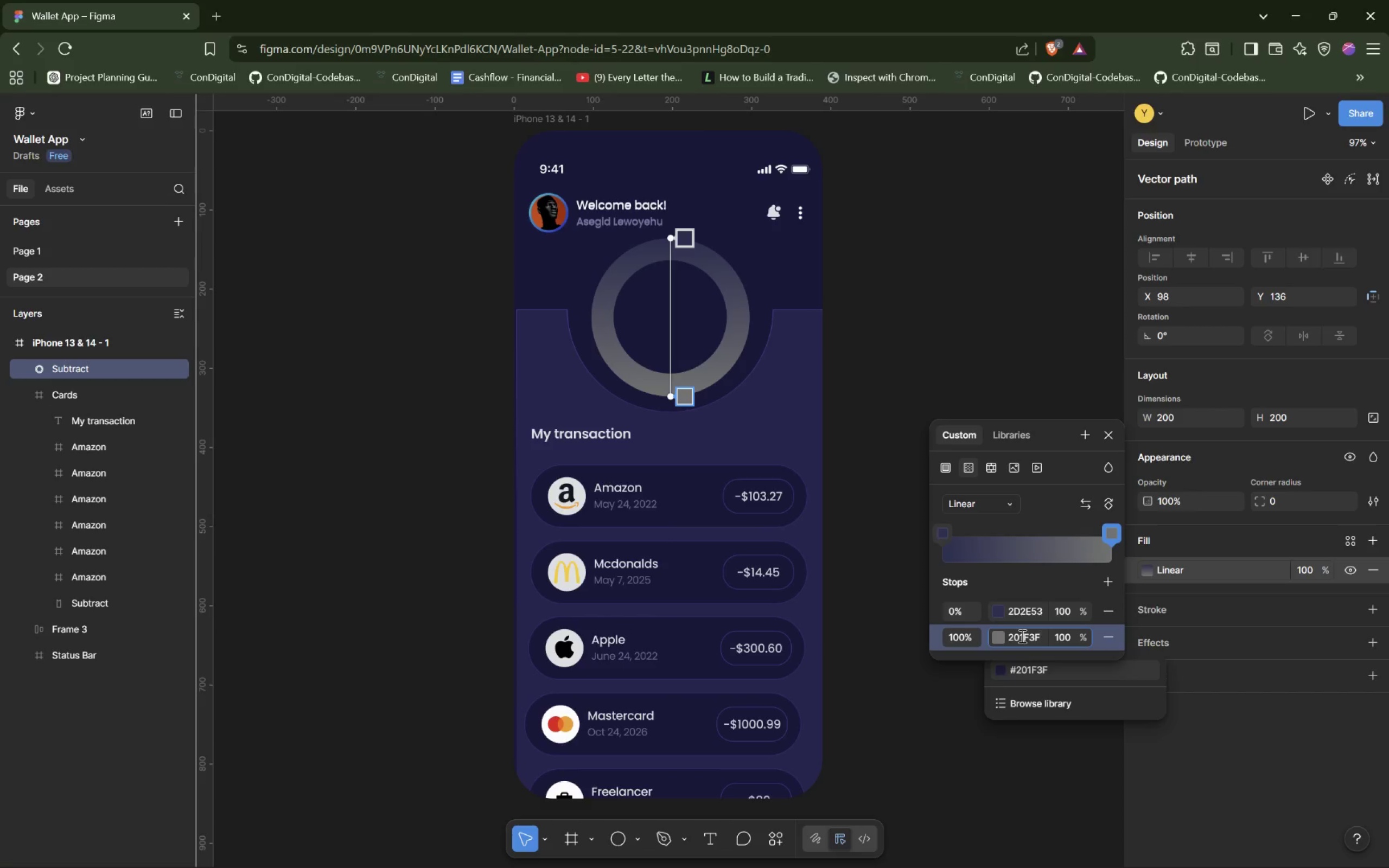 
key(Enter)
 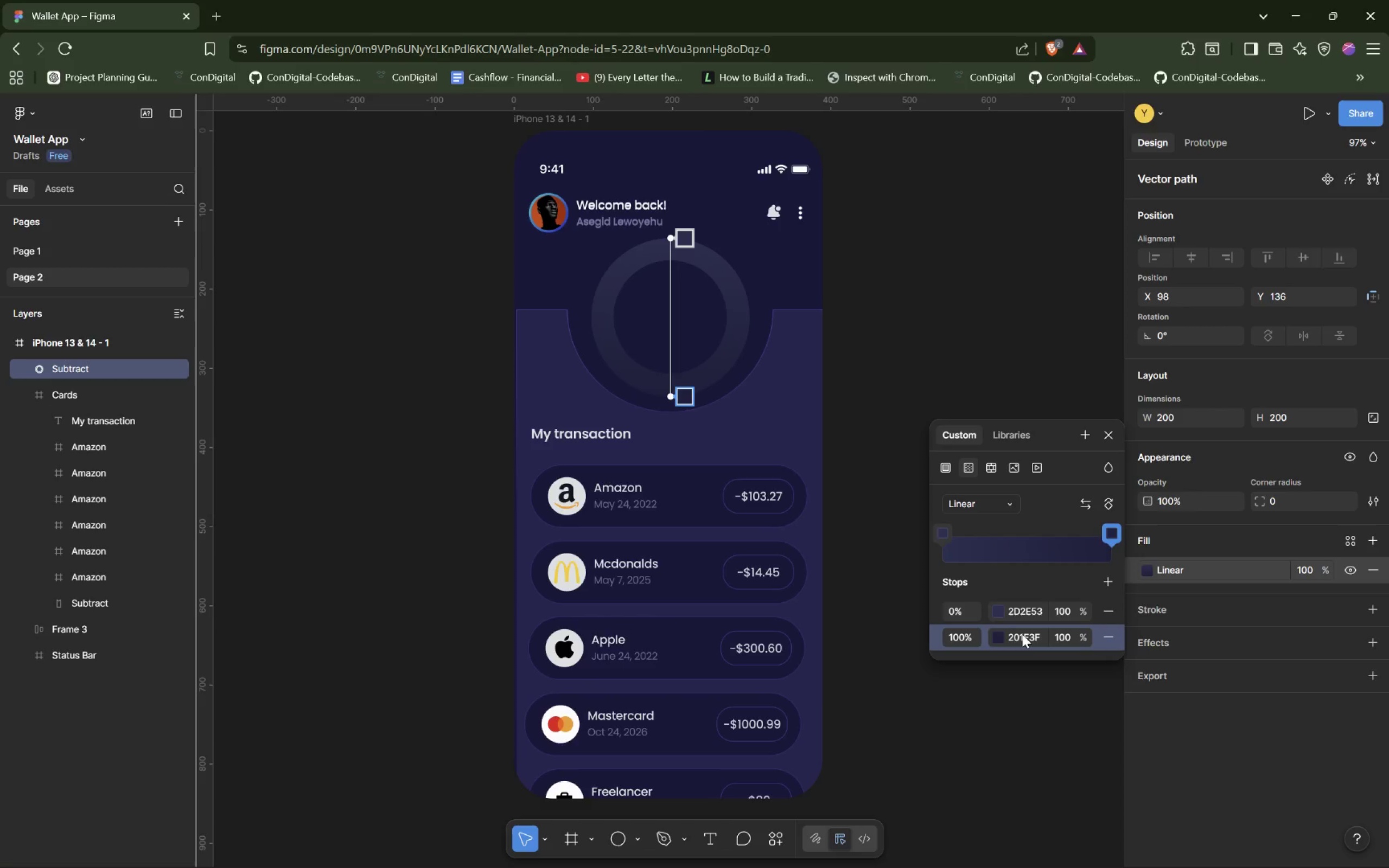 
wait(8.1)
 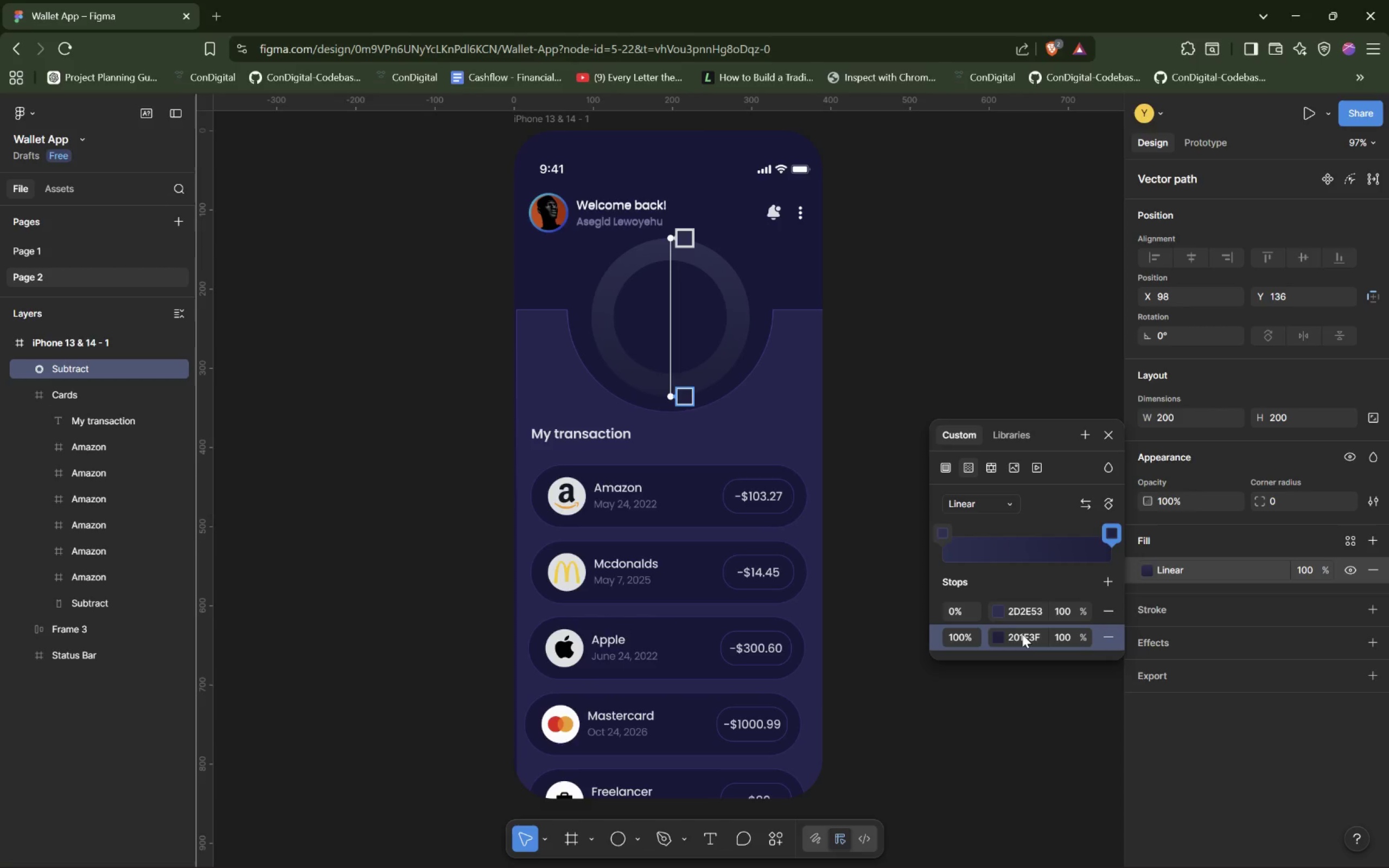 
left_click_drag(start_coordinate=[686, 397], to_coordinate=[660, 399])
 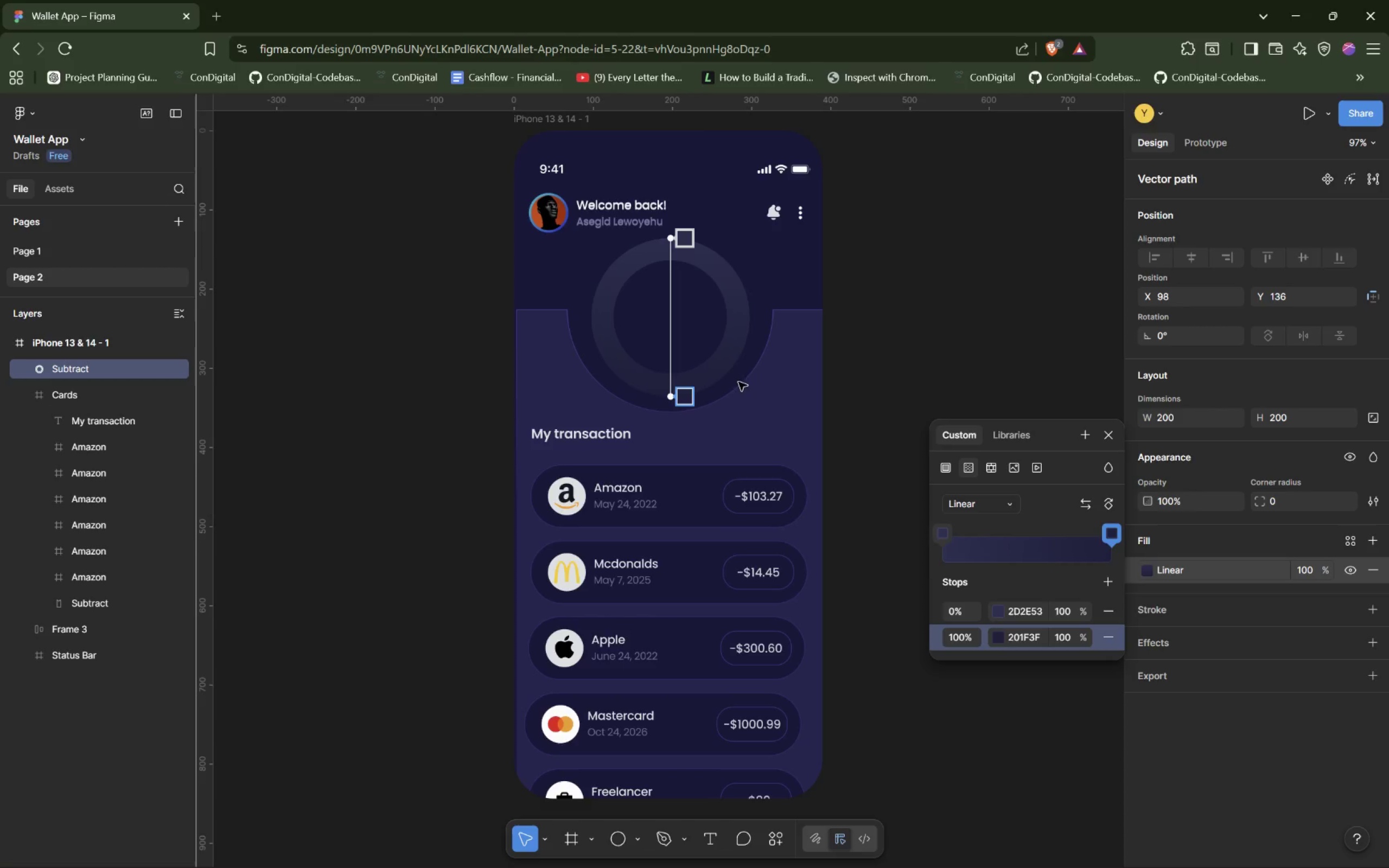 
left_click_drag(start_coordinate=[687, 403], to_coordinate=[681, 321])
 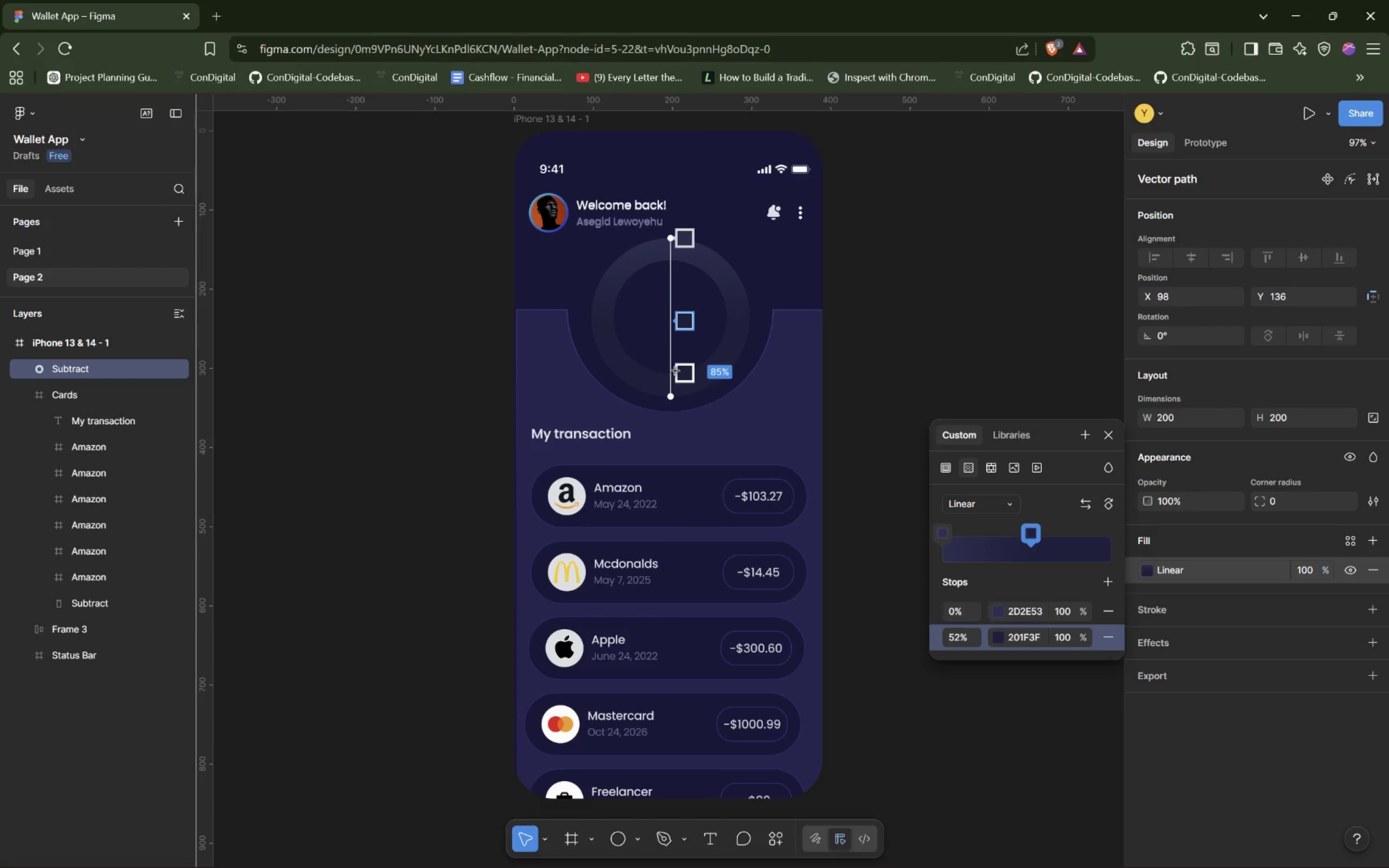 
left_click_drag(start_coordinate=[685, 321], to_coordinate=[681, 399])
 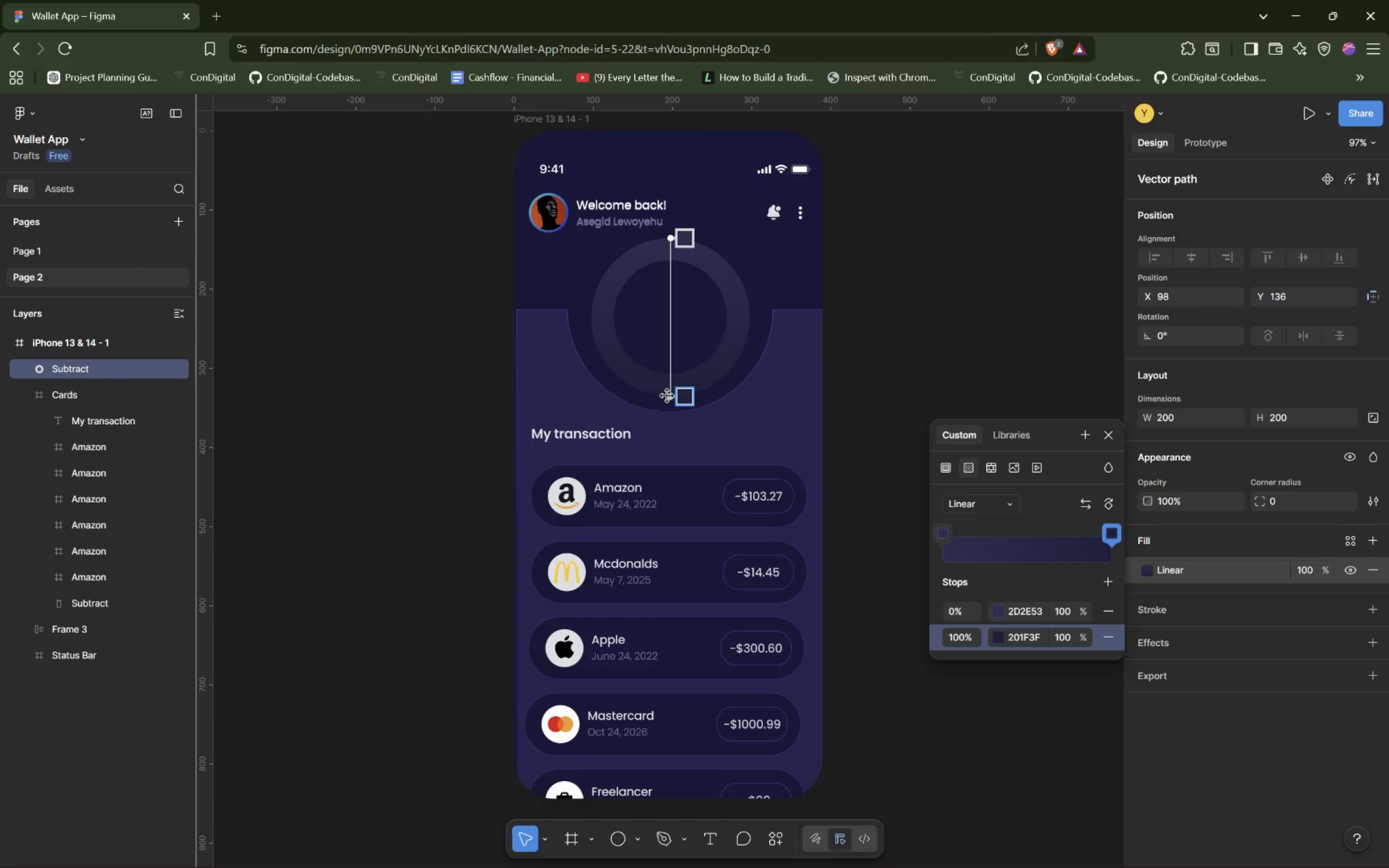 
left_click_drag(start_coordinate=[668, 397], to_coordinate=[674, 323])
 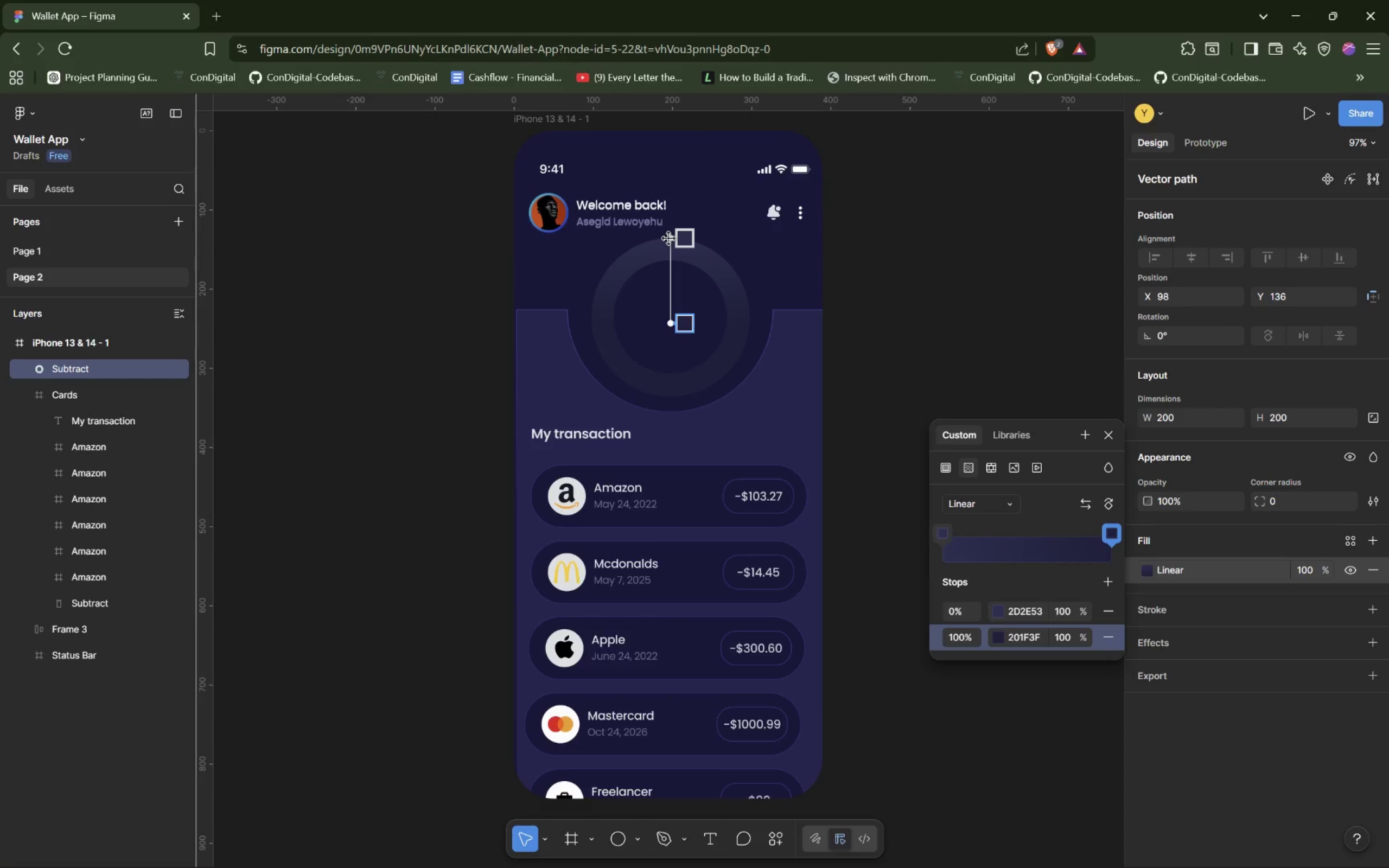 
wait(7.51)
 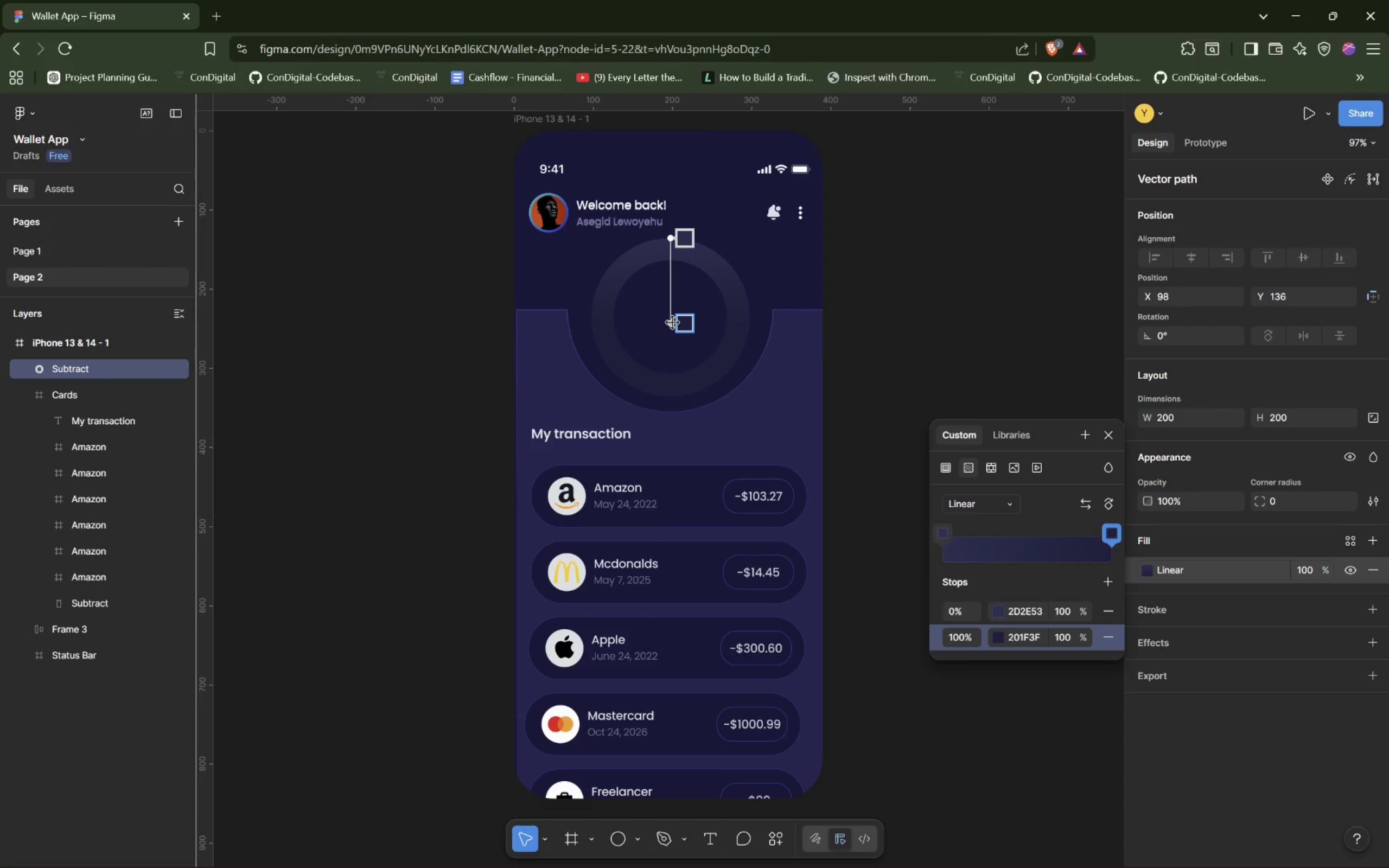 
left_click_drag(start_coordinate=[669, 239], to_coordinate=[620, 235])
 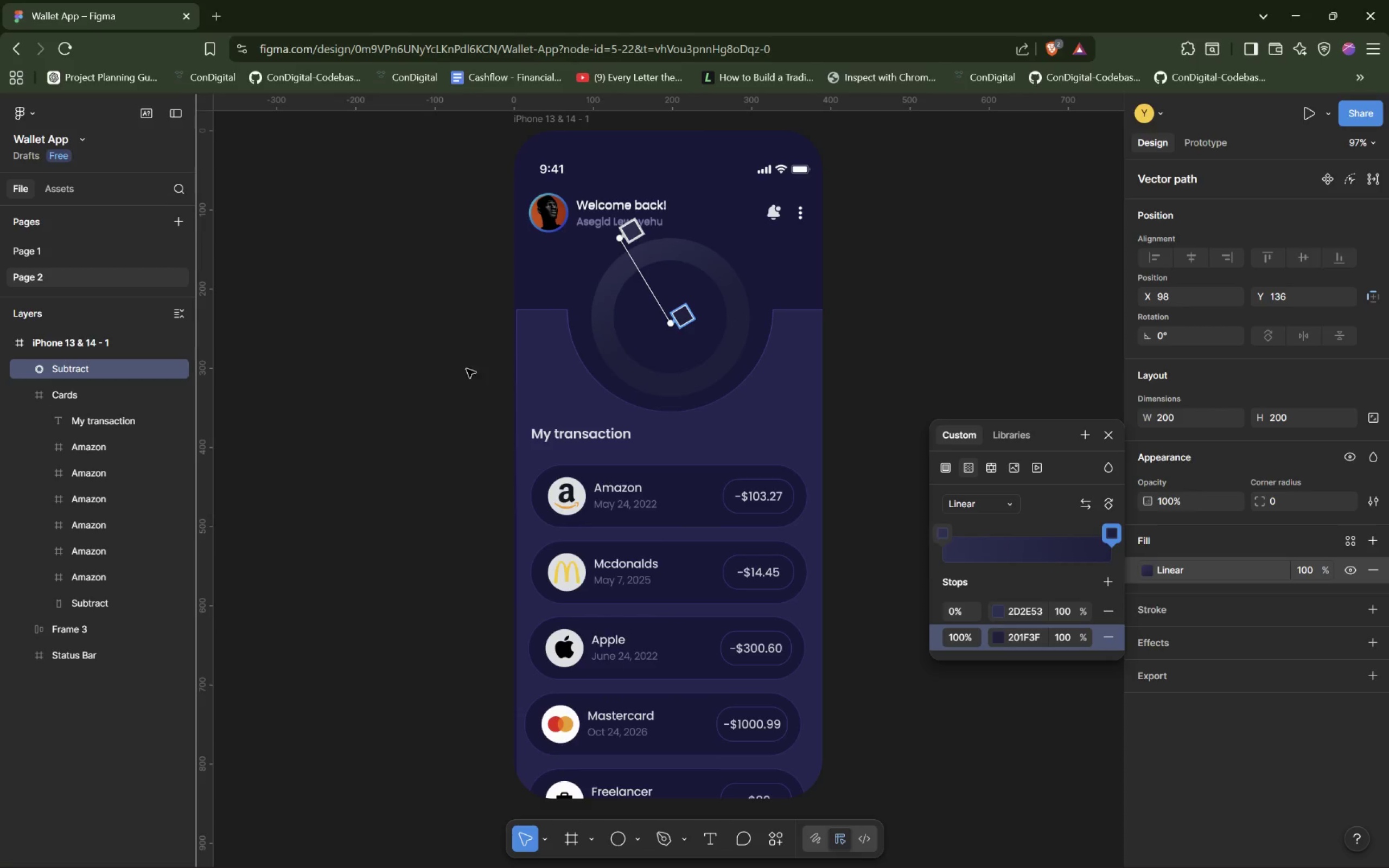 
left_click([715, 289])
 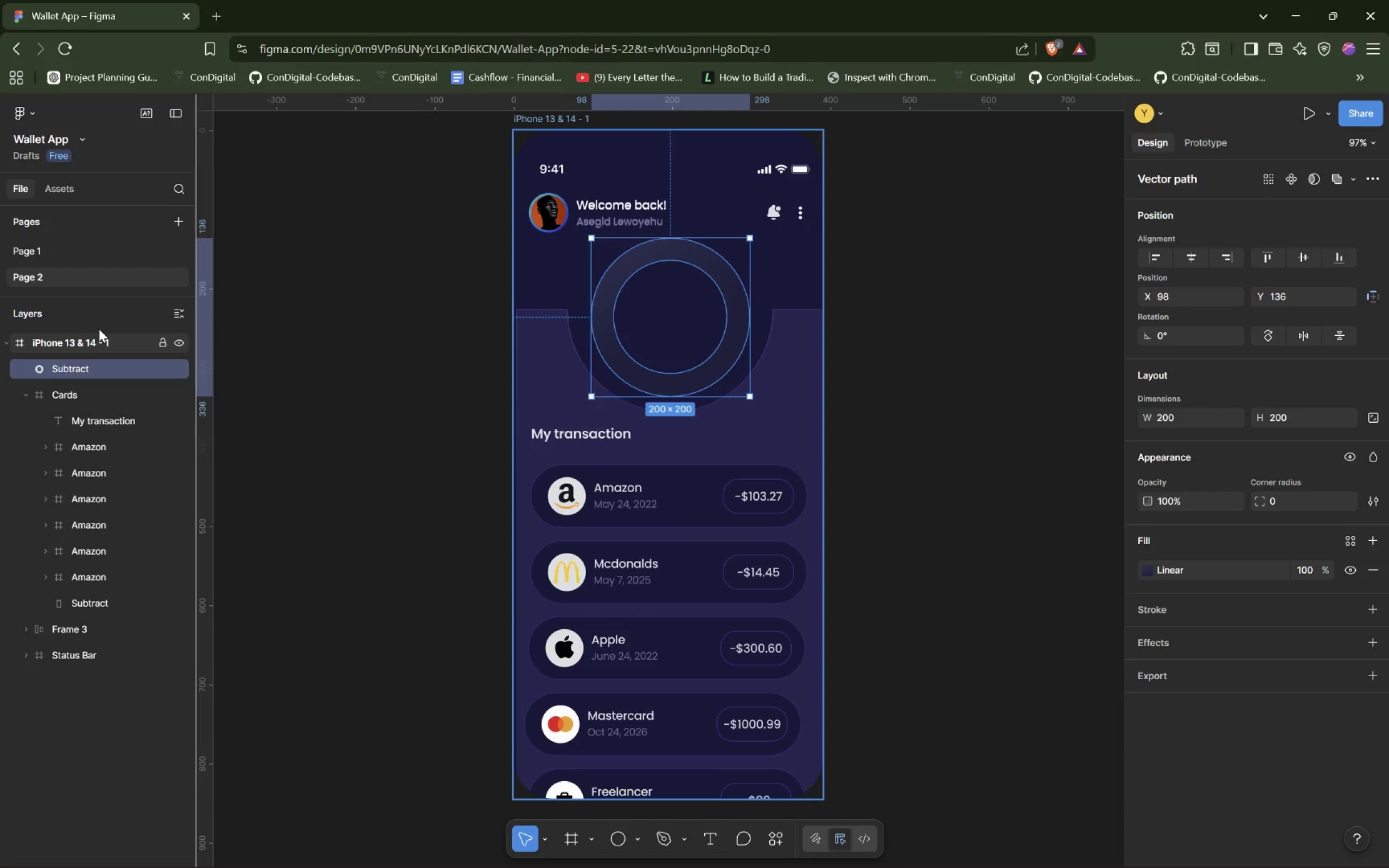 
wait(7.34)
 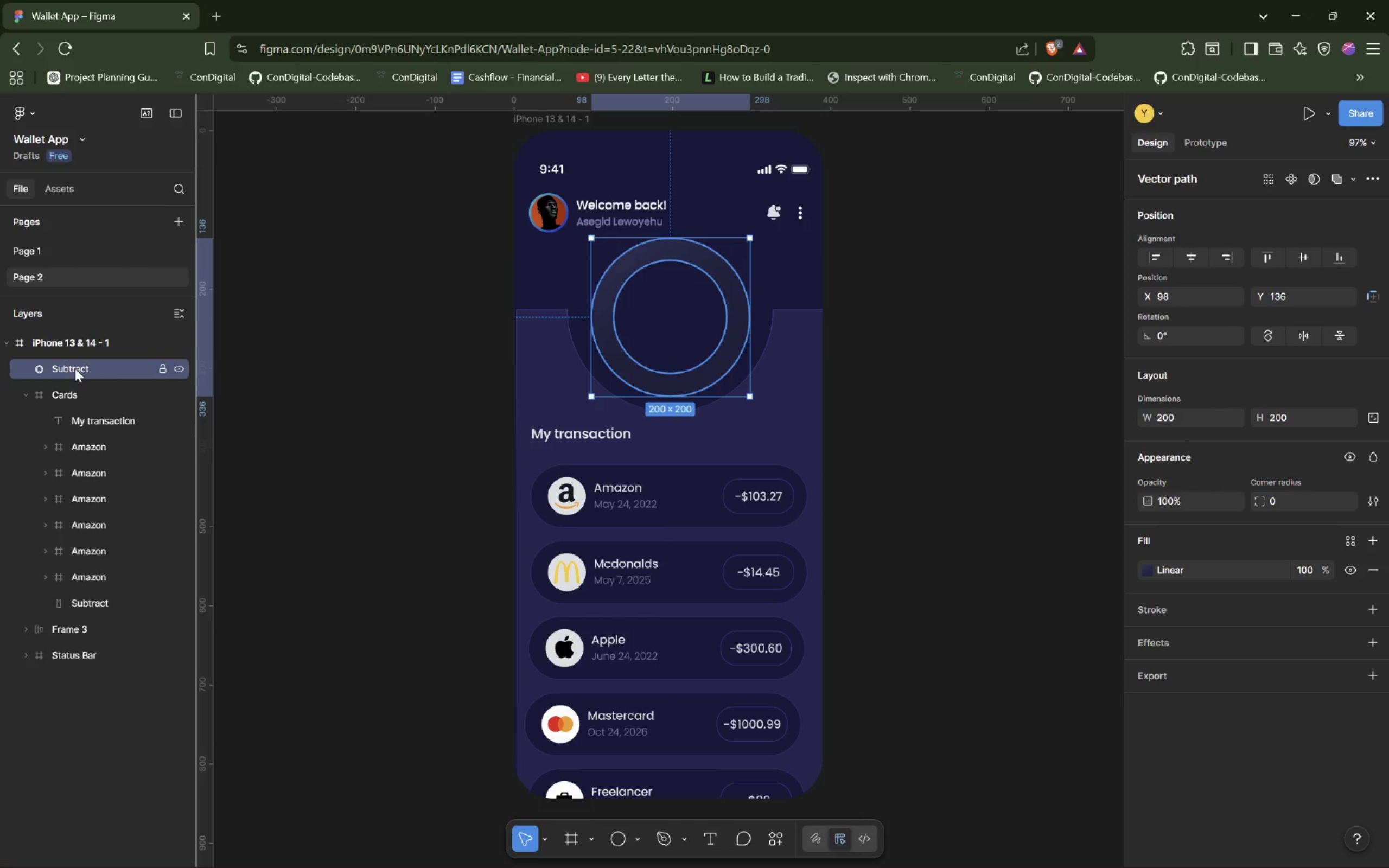 
double_click([78, 368])
 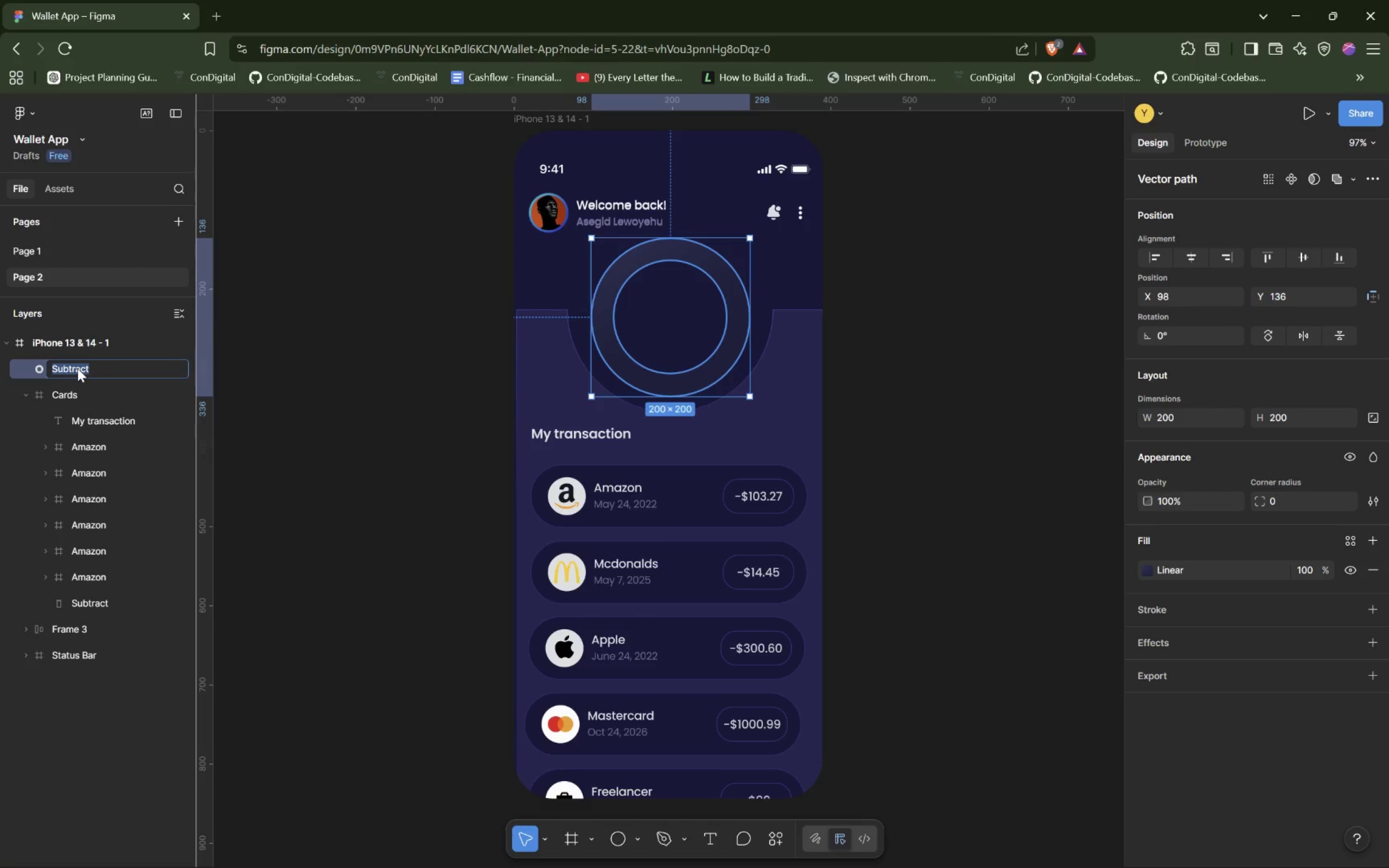 
wait(10.94)
 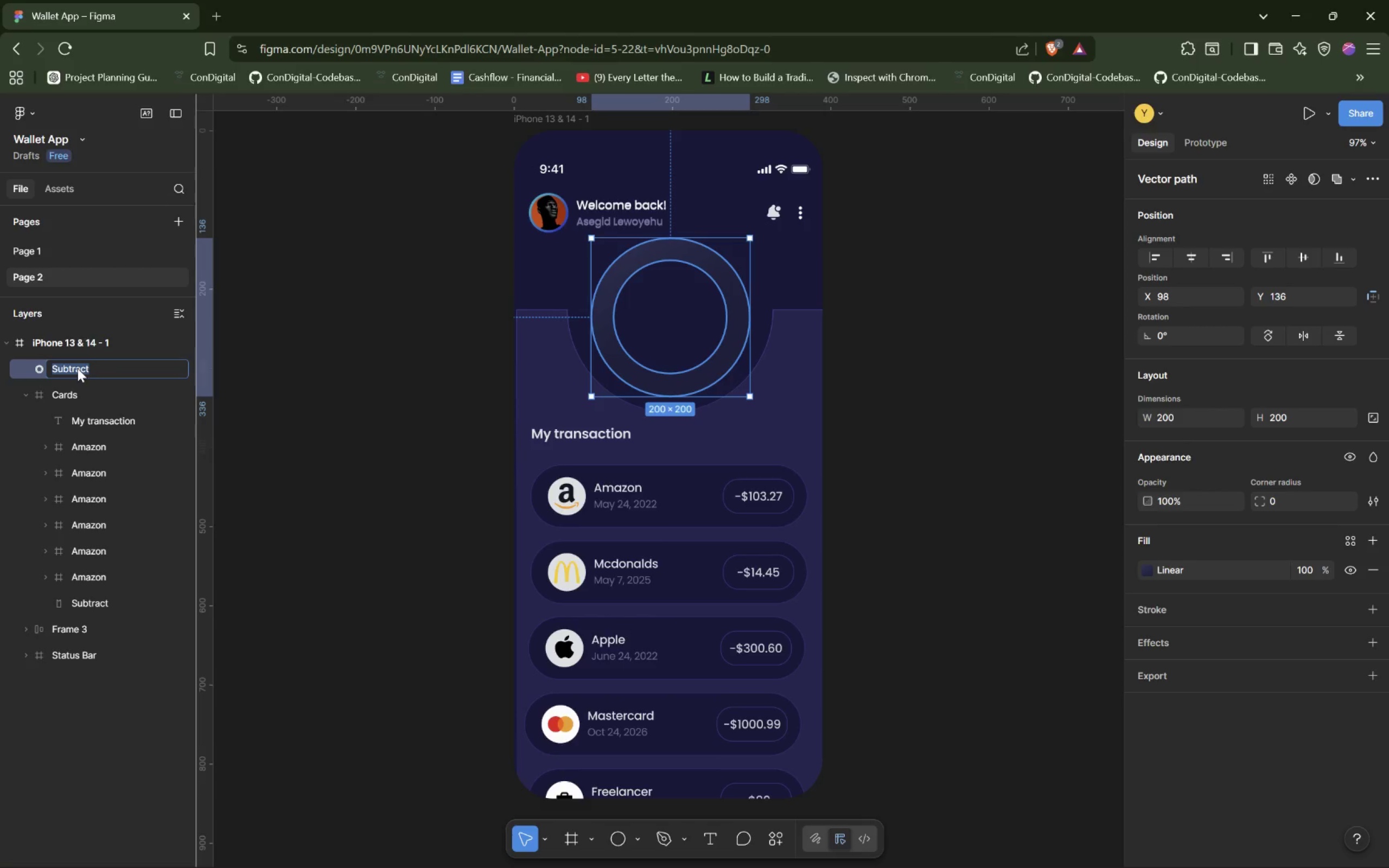 
hold_key(key=ShiftLeft, duration=0.59)
 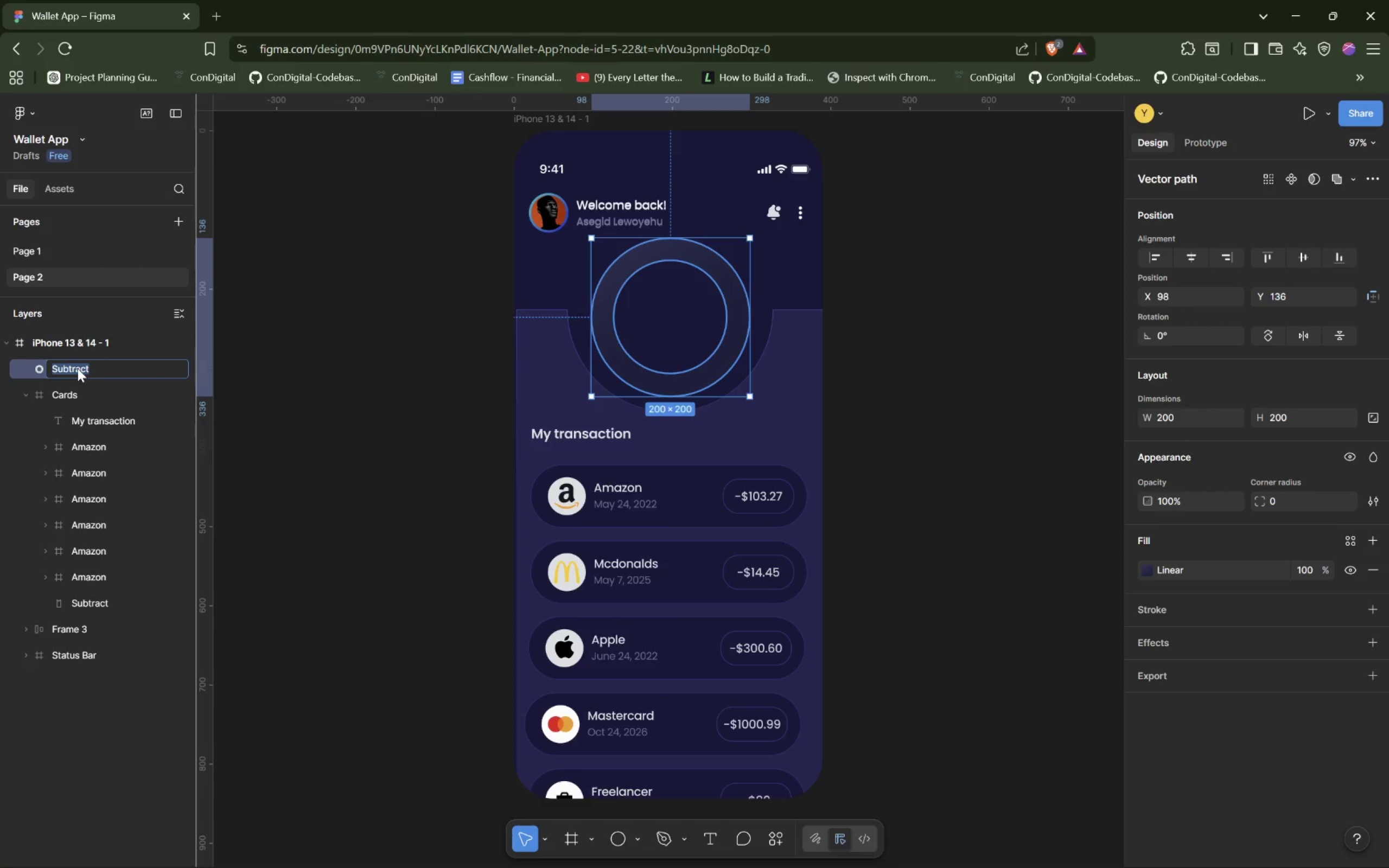 
type(Mask)
 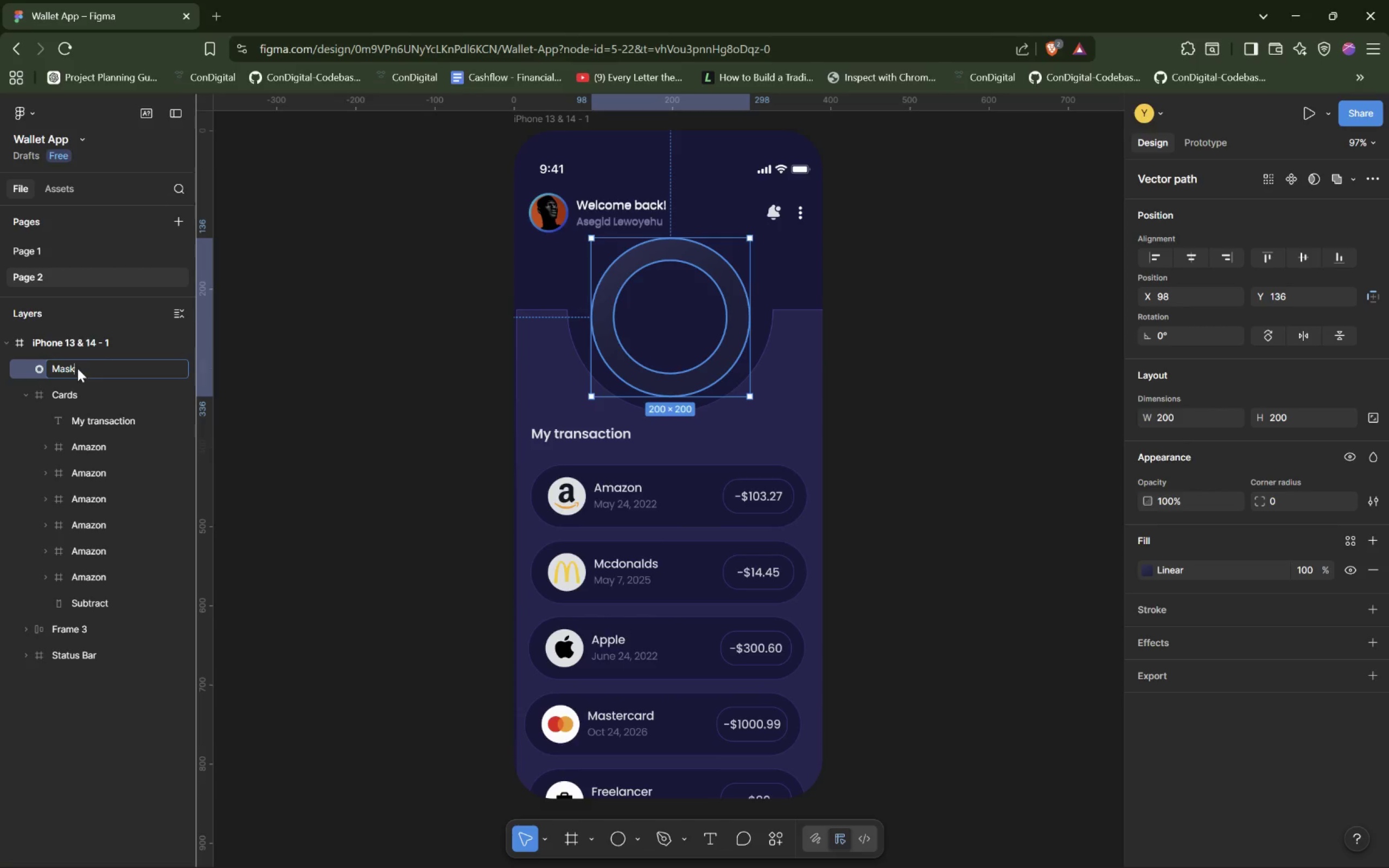 
wait(13.57)
 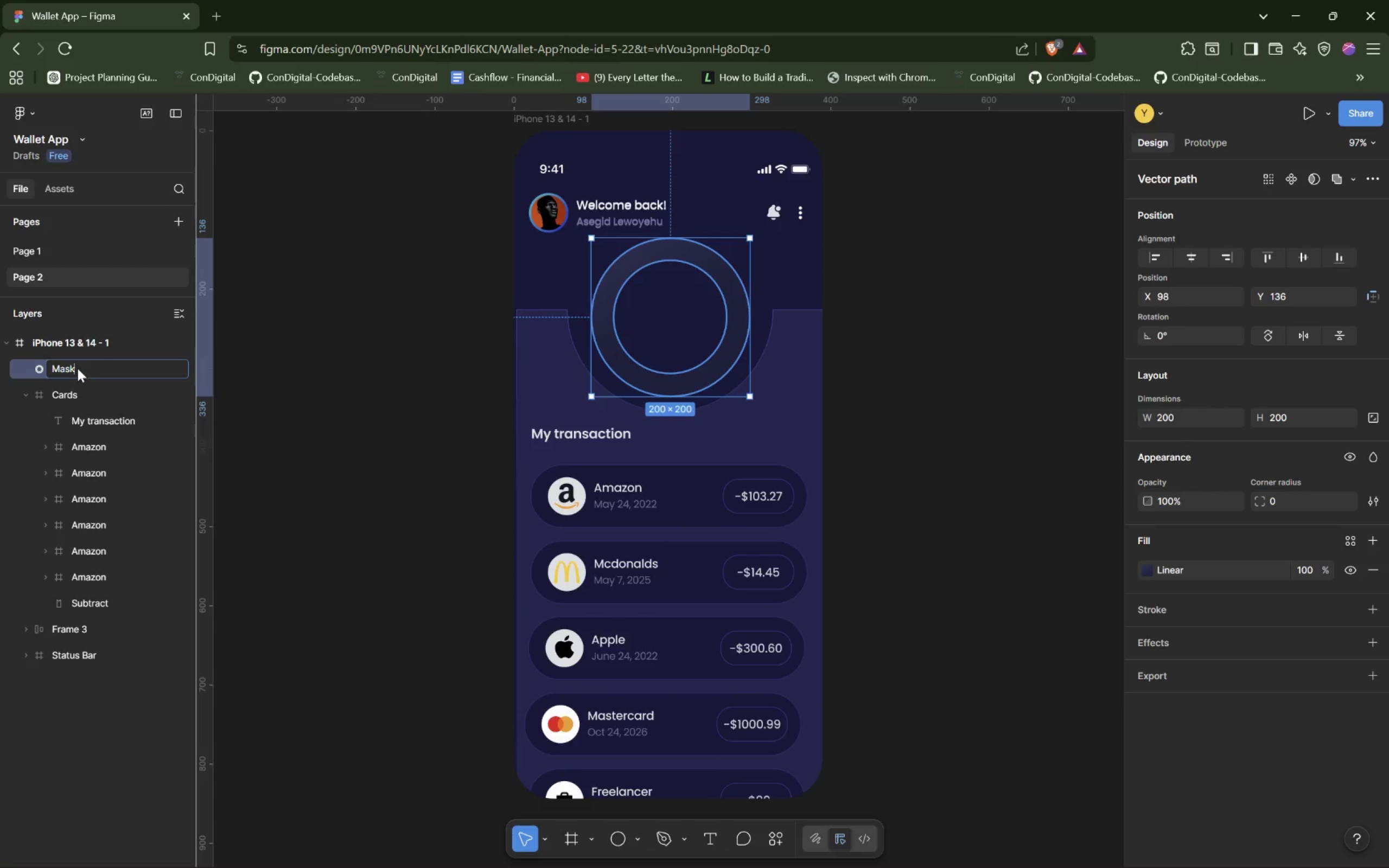 
left_click([636, 837])
 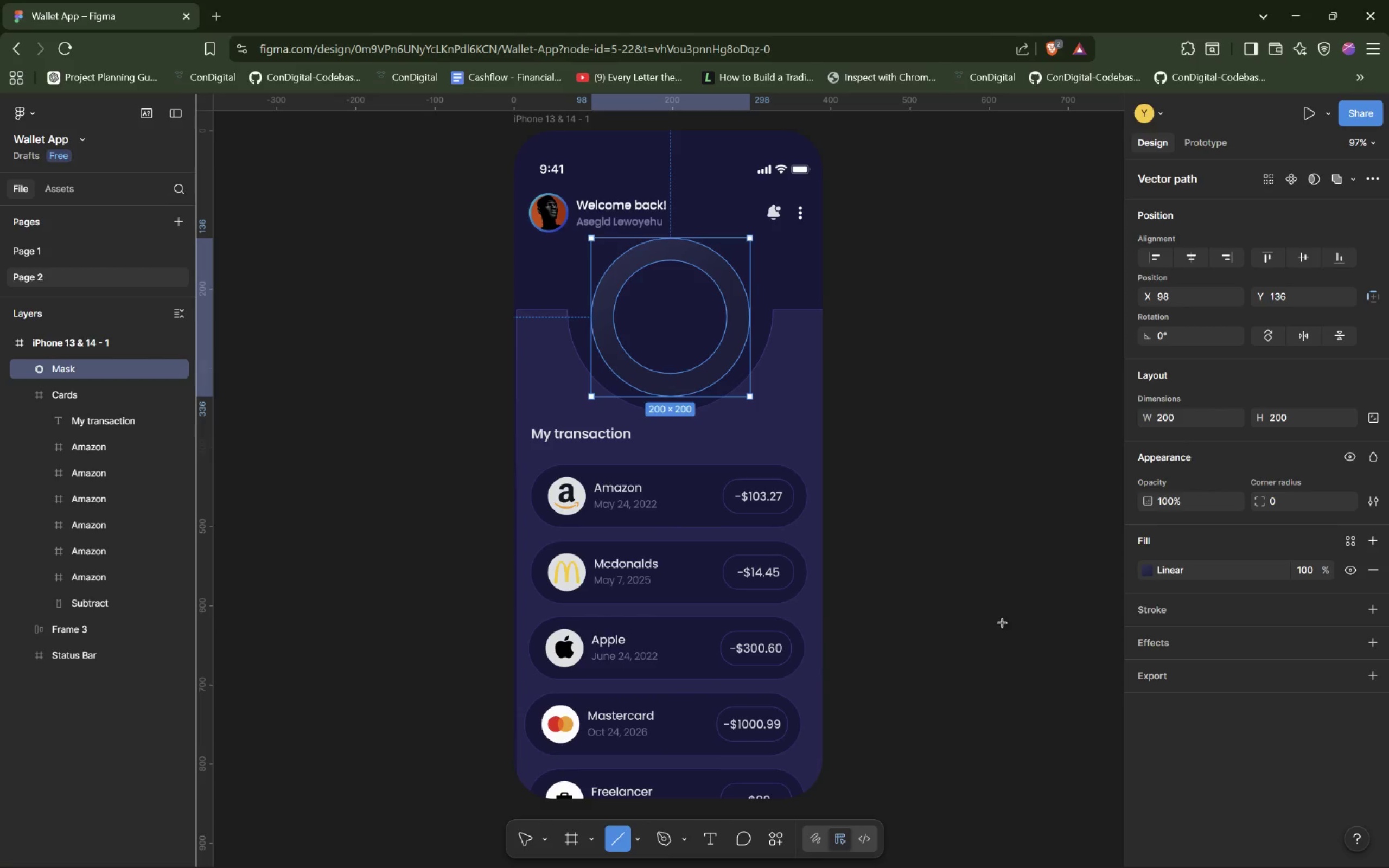 
left_click_drag(start_coordinate=[933, 544], to_coordinate=[955, 546])
 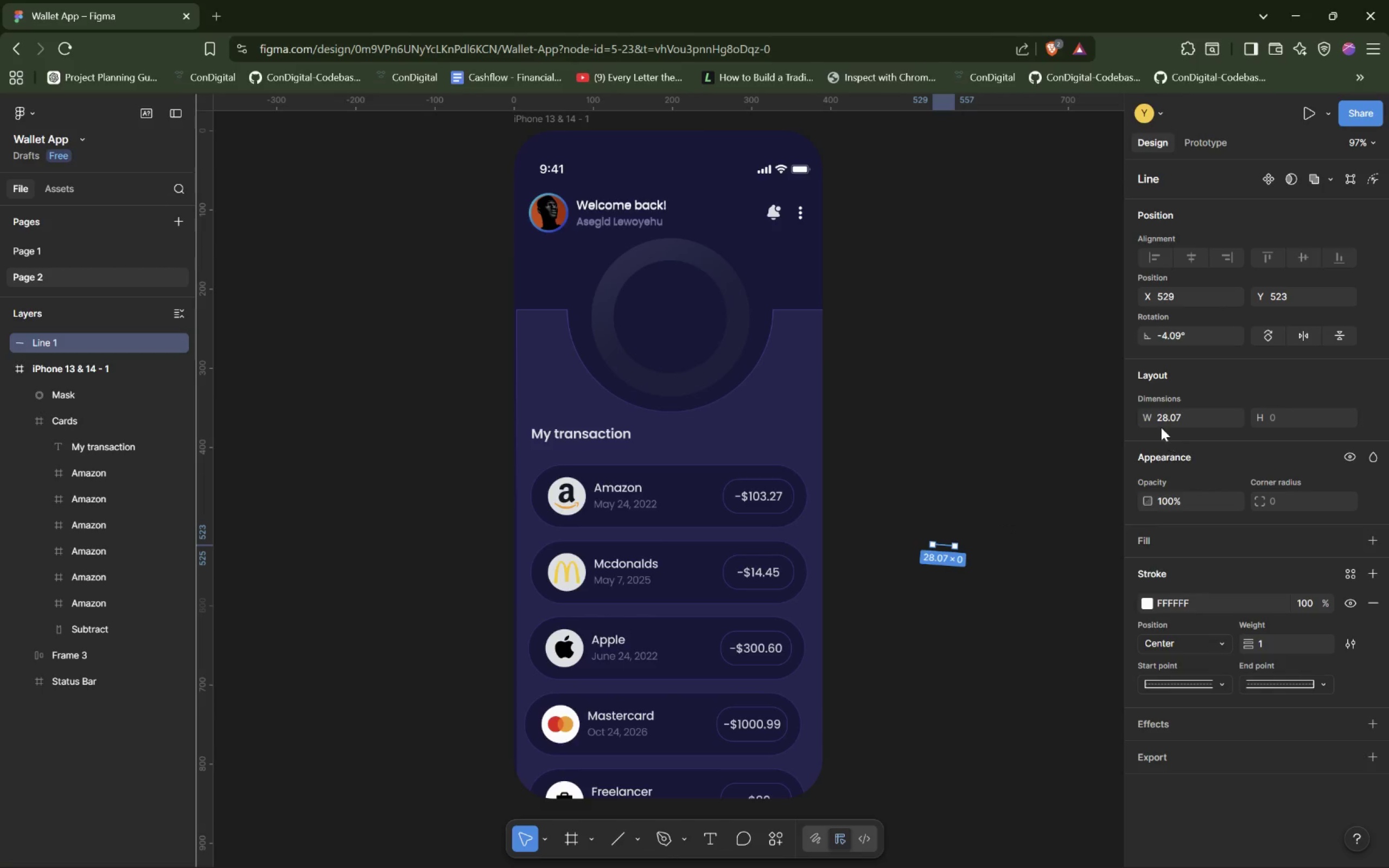 
double_click([1163, 415])
 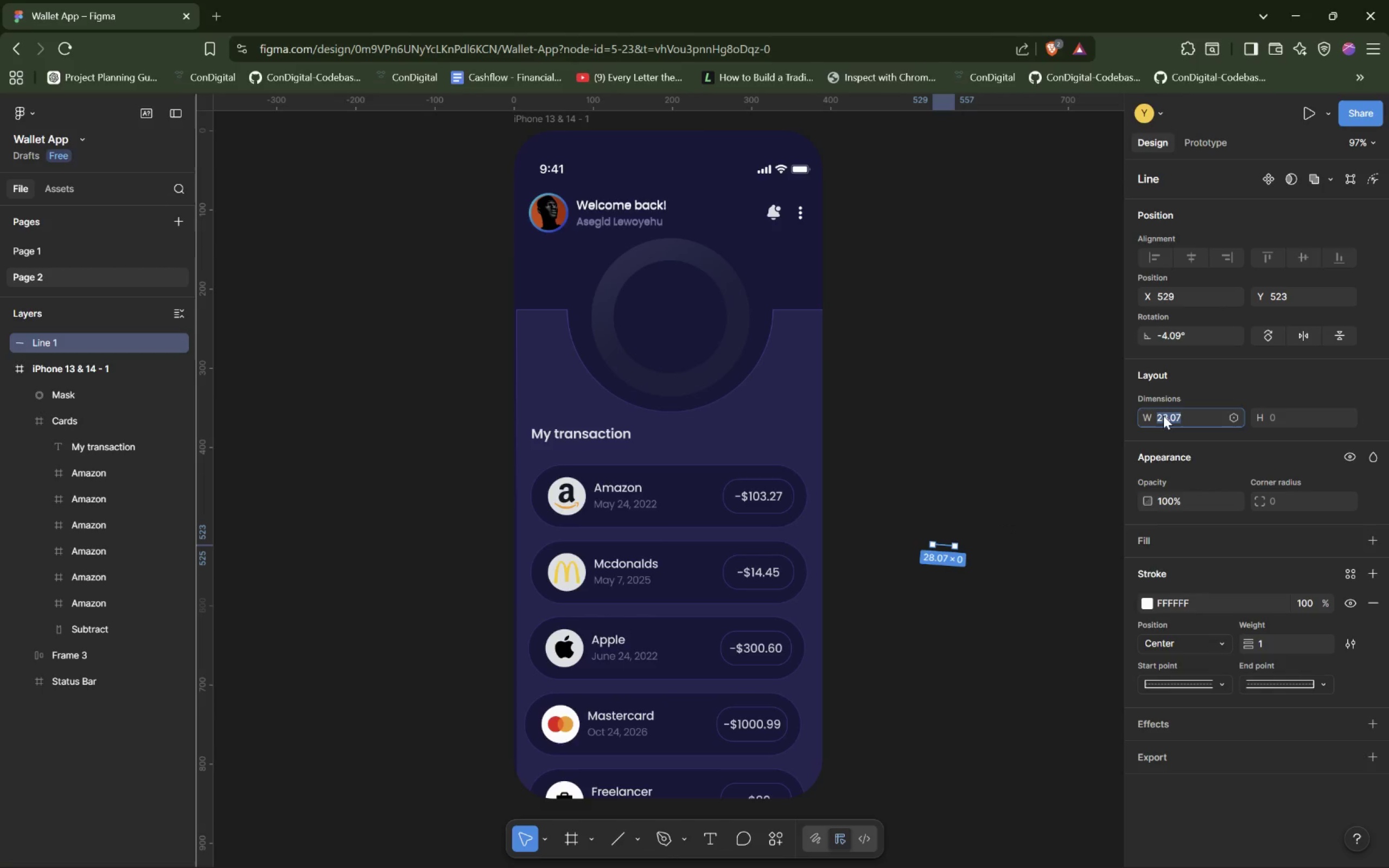 
type(30)
 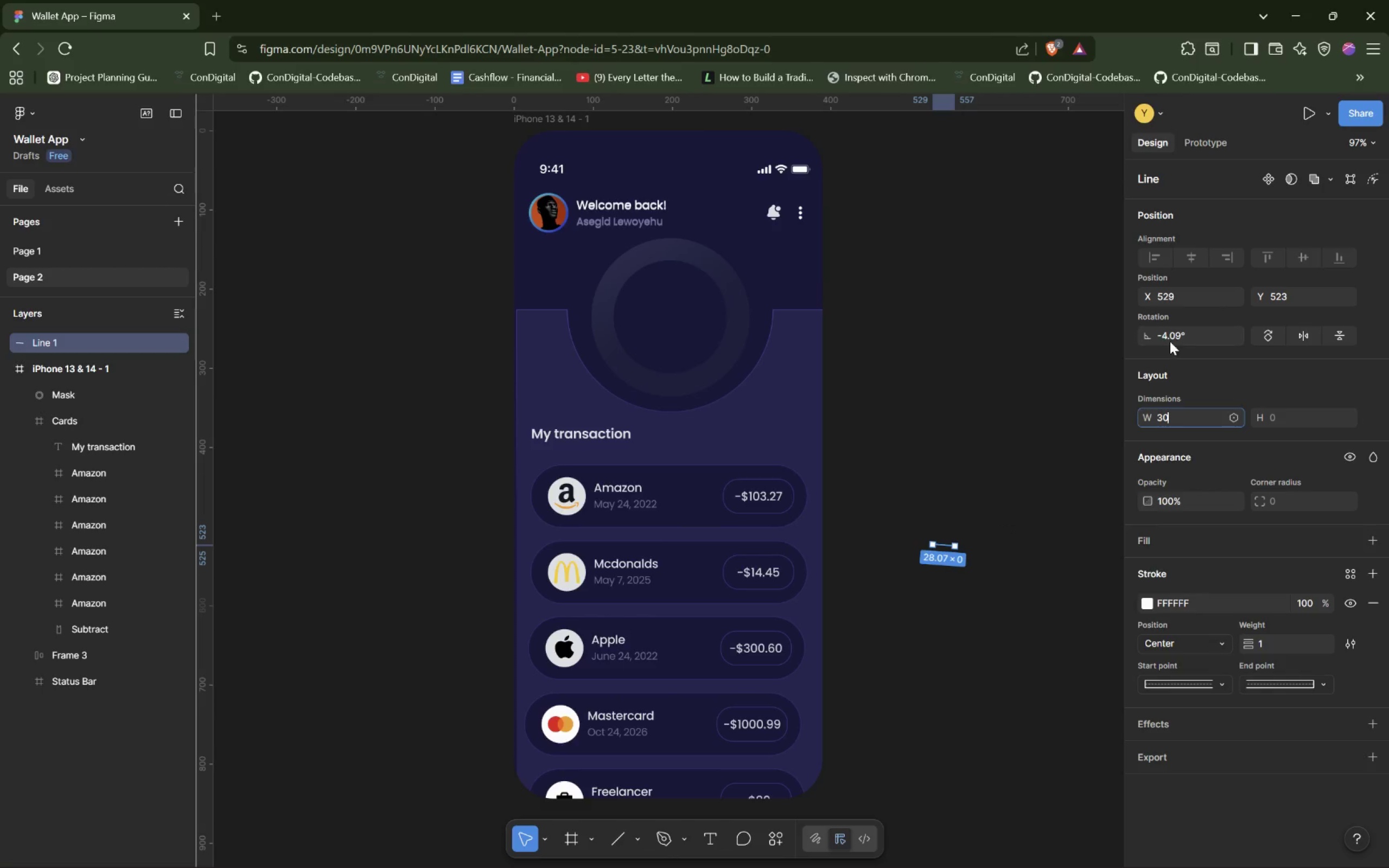 
double_click([1184, 332])
 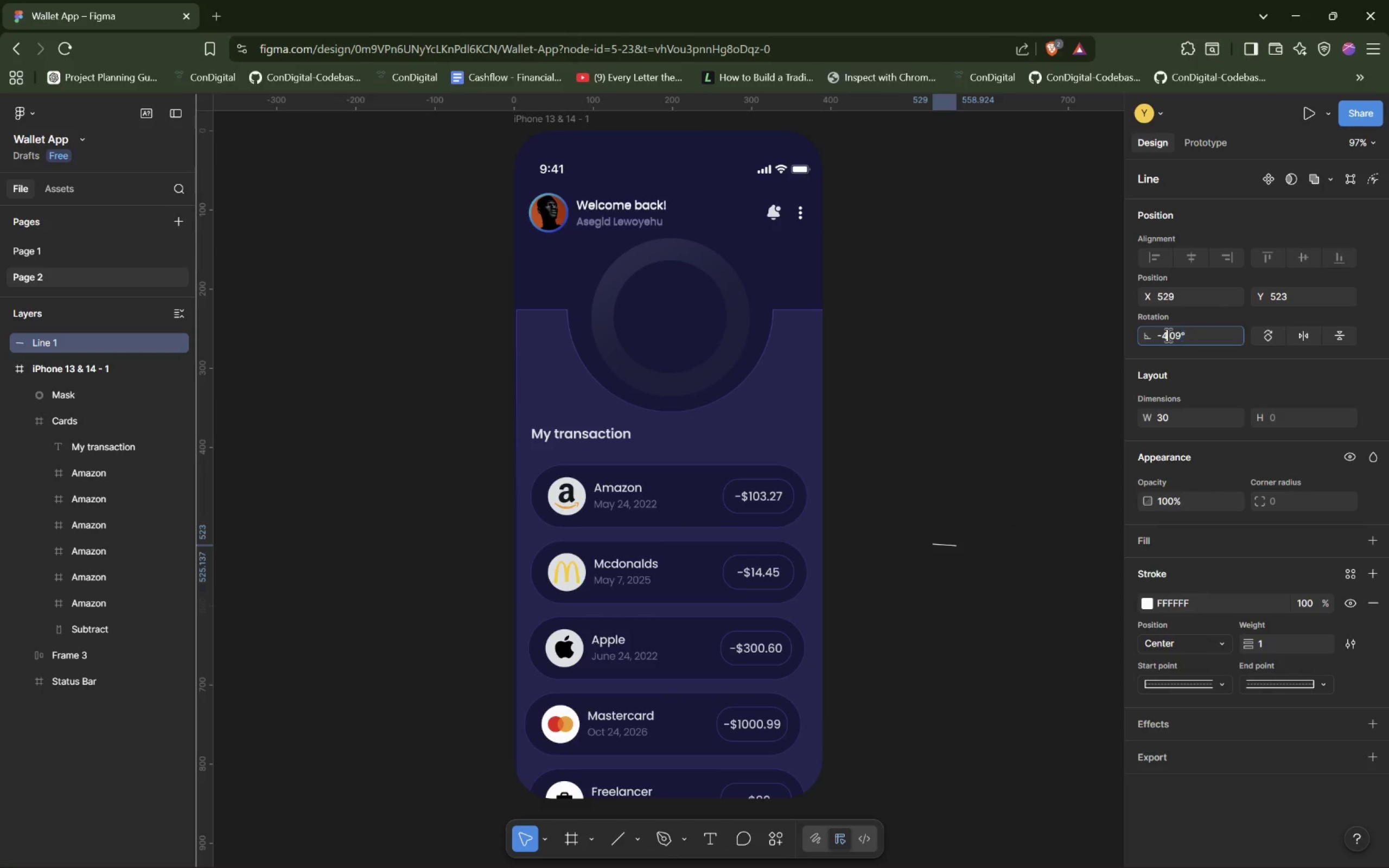 
double_click([1167, 335])
 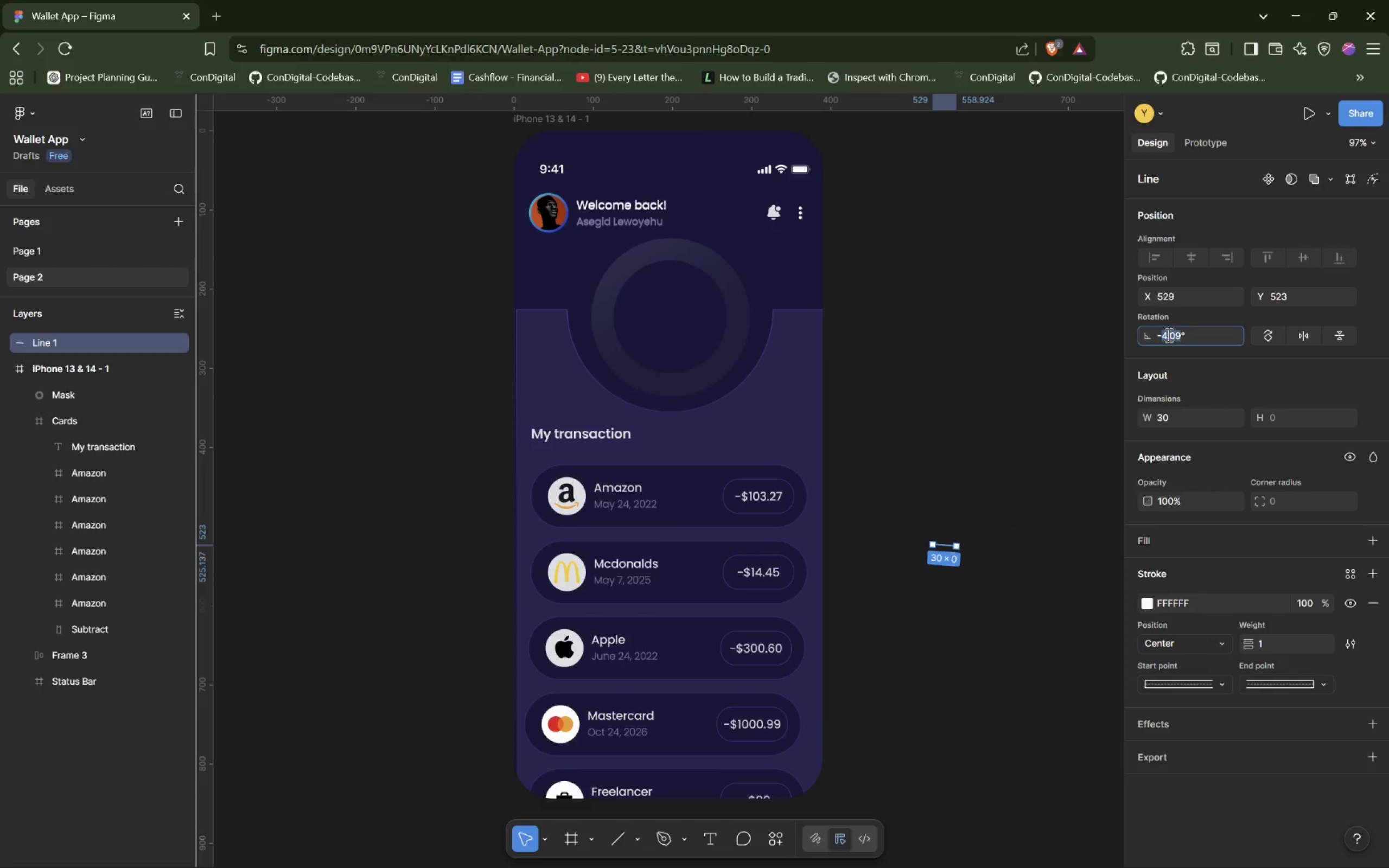 
key(0)
 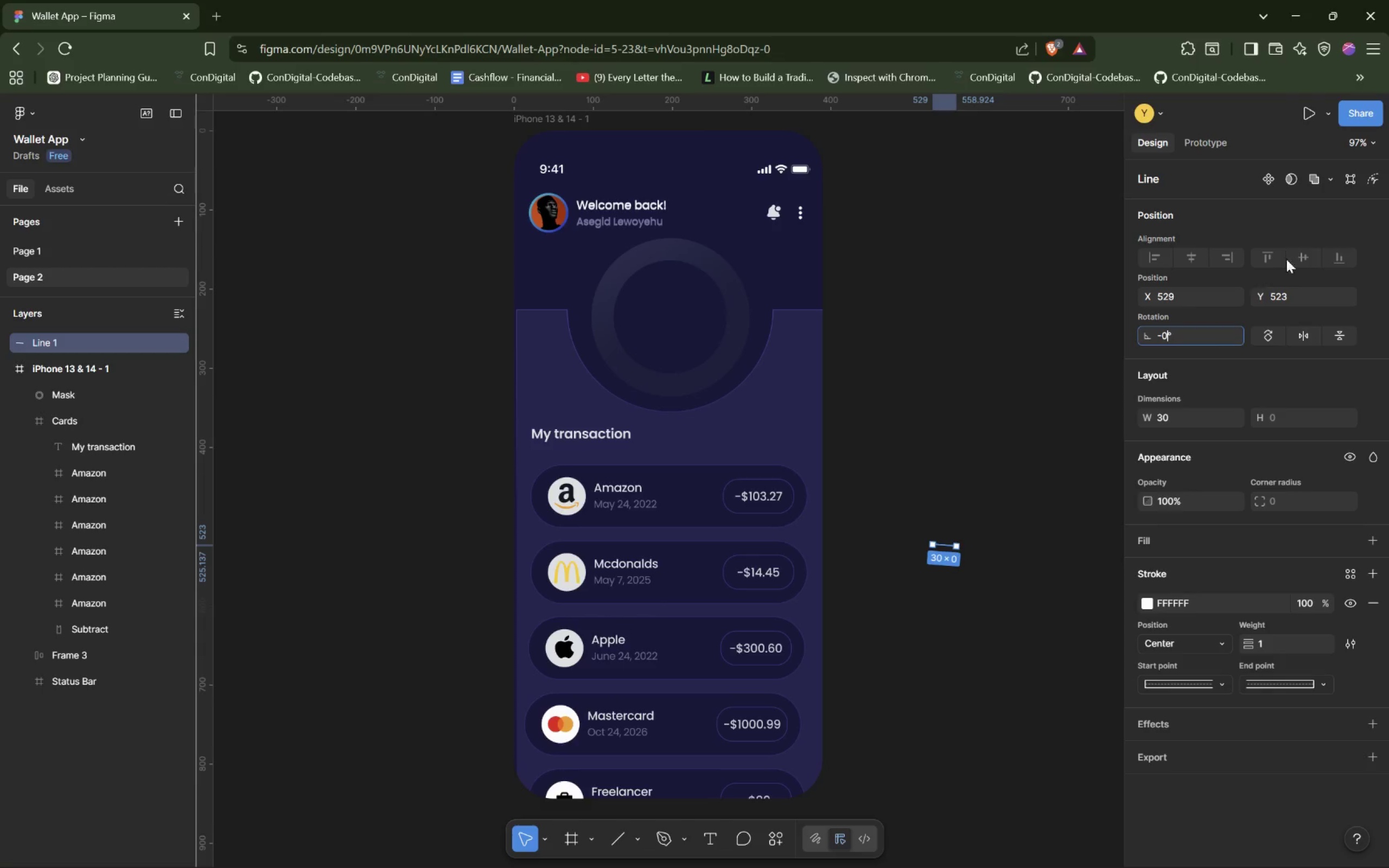 
left_click([1259, 373])
 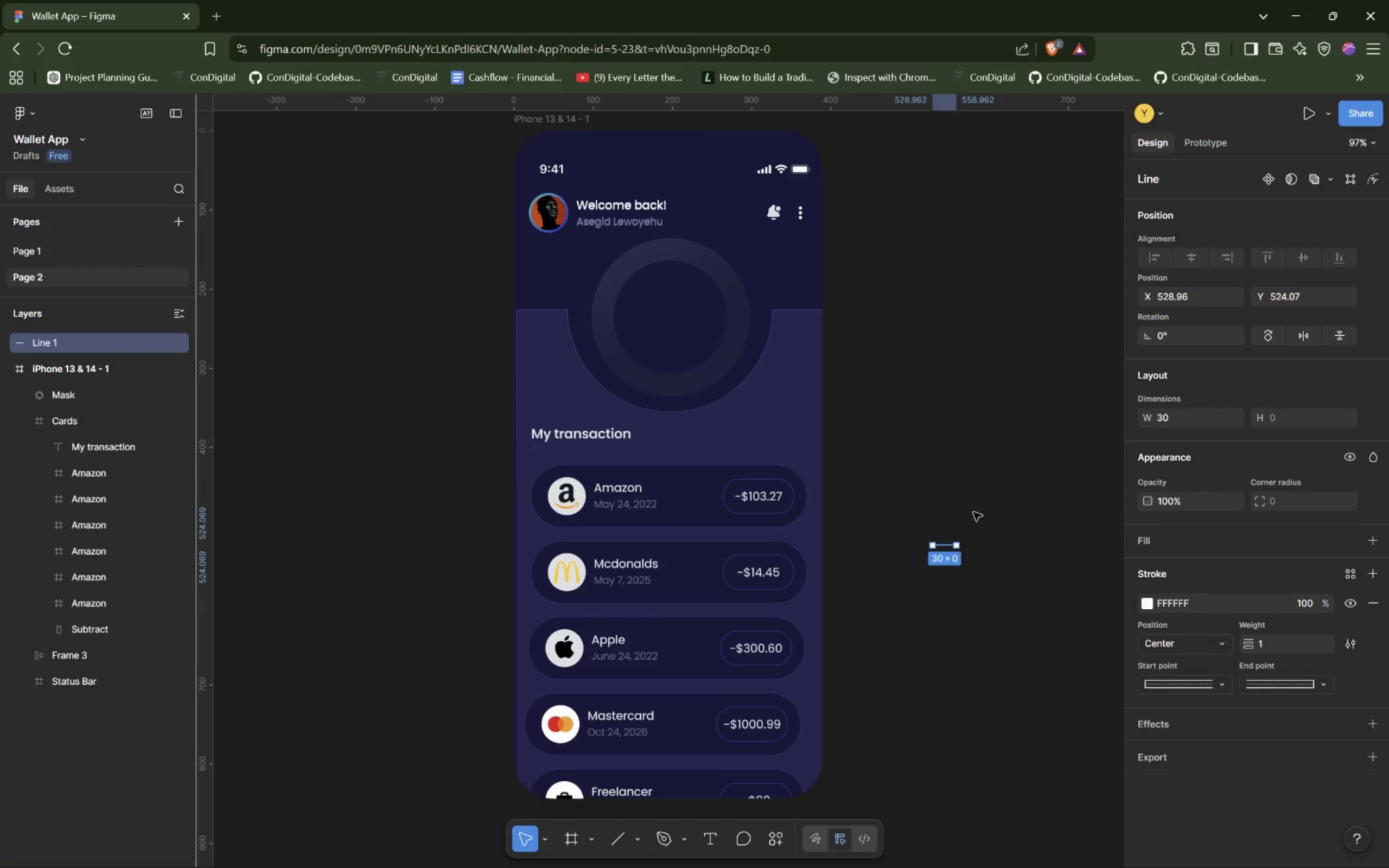 
wait(21.99)
 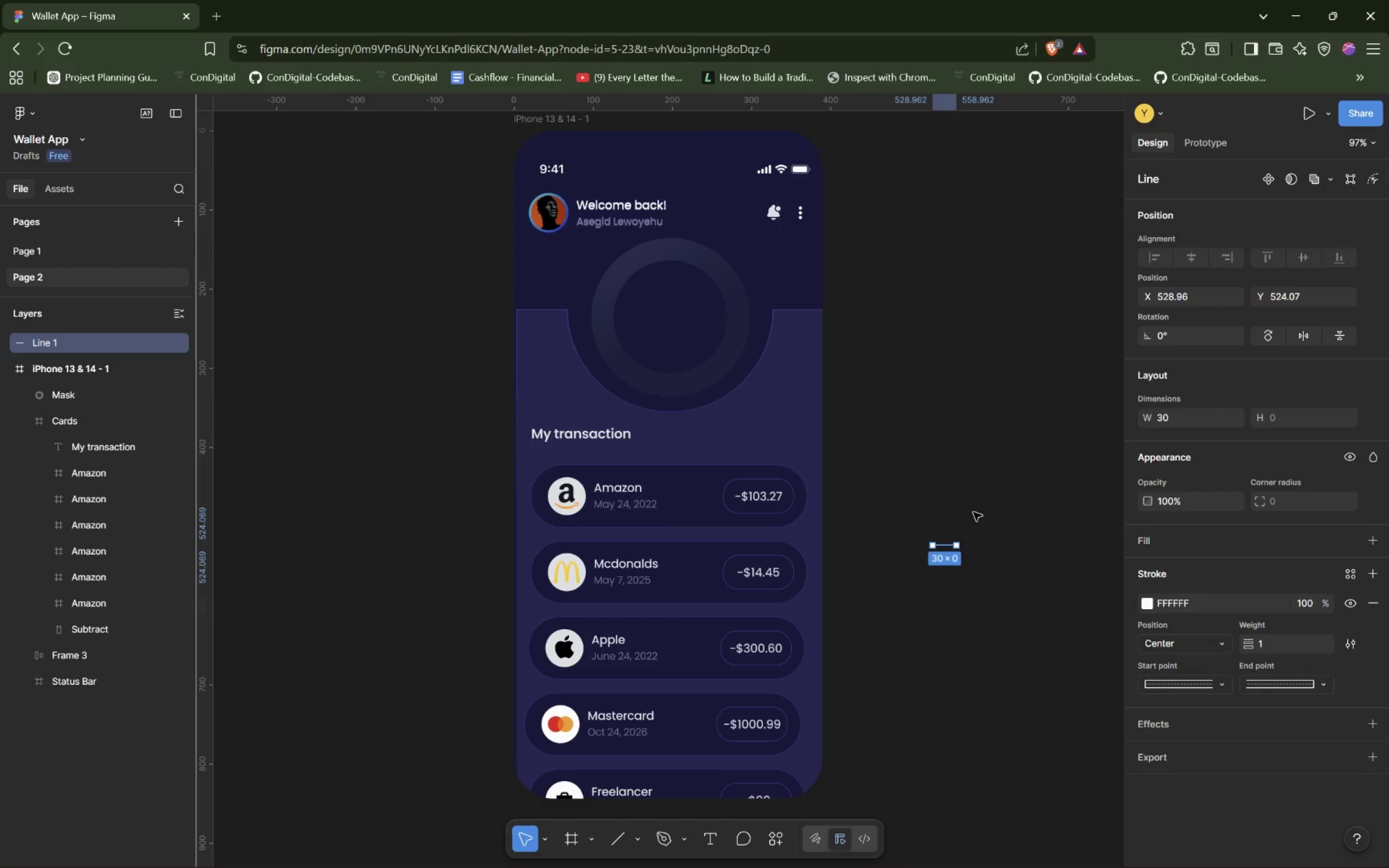 
left_click_drag(start_coordinate=[957, 546], to_coordinate=[1031, 547])
 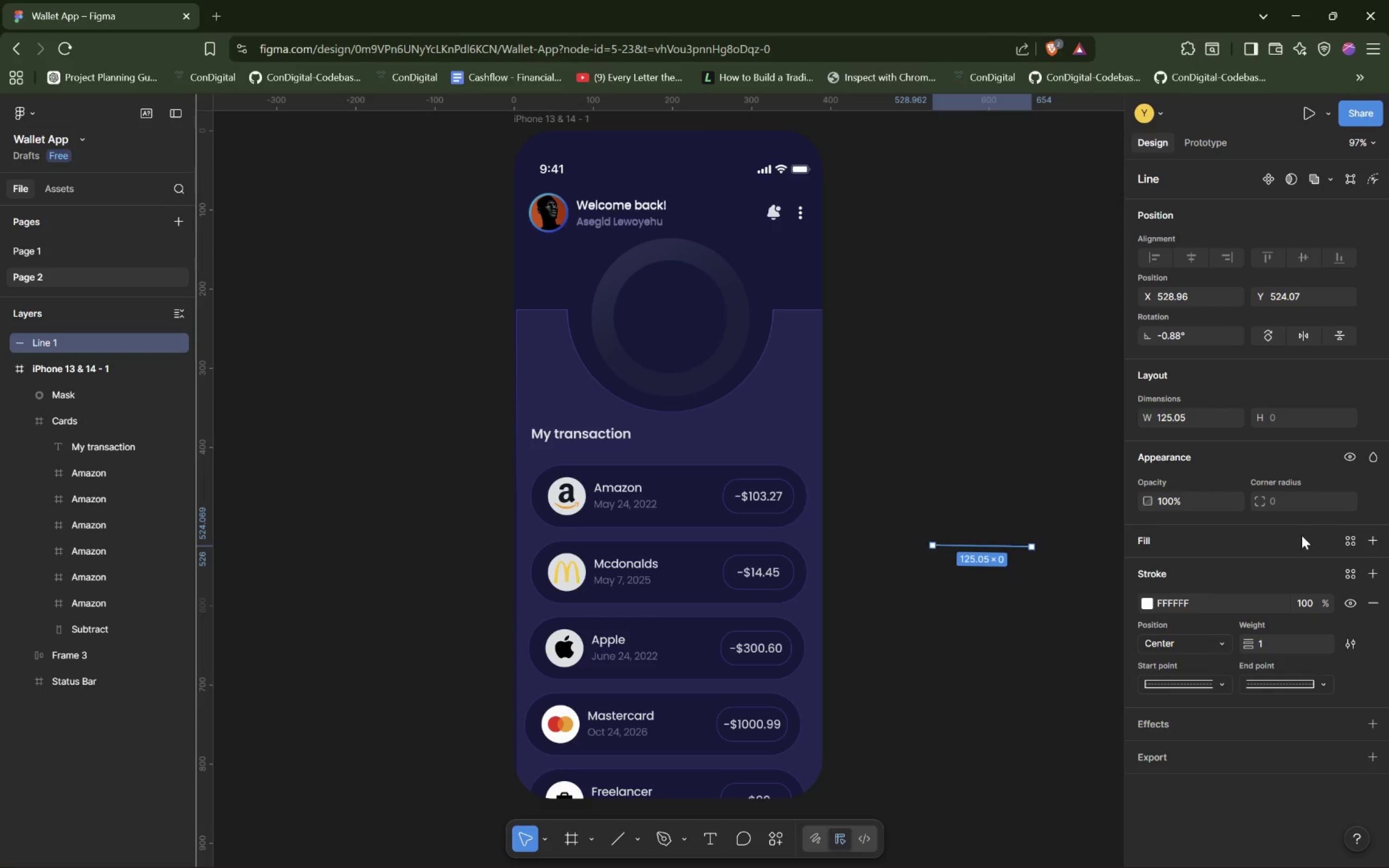 
wait(6.31)
 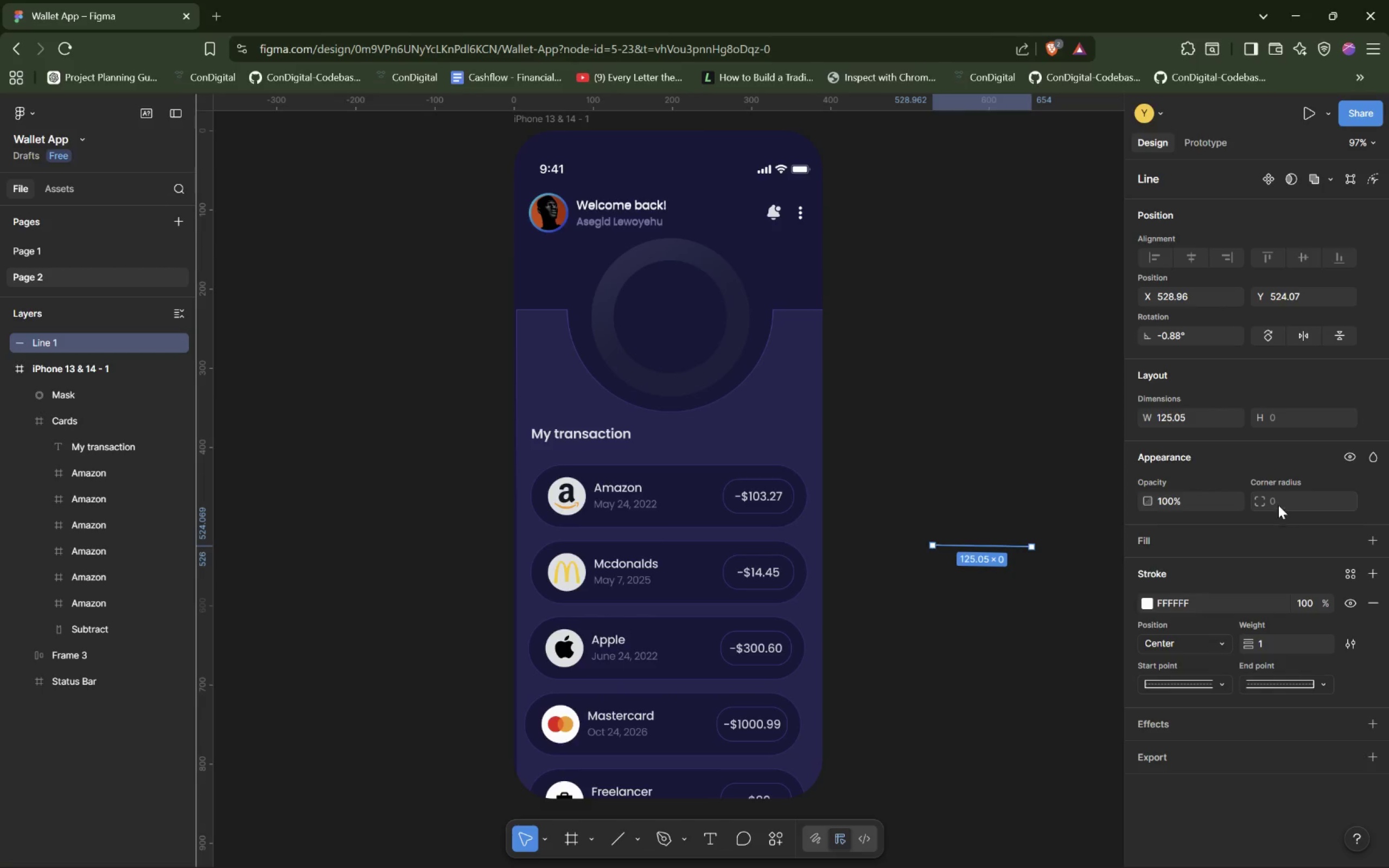 
left_click([1269, 644])
 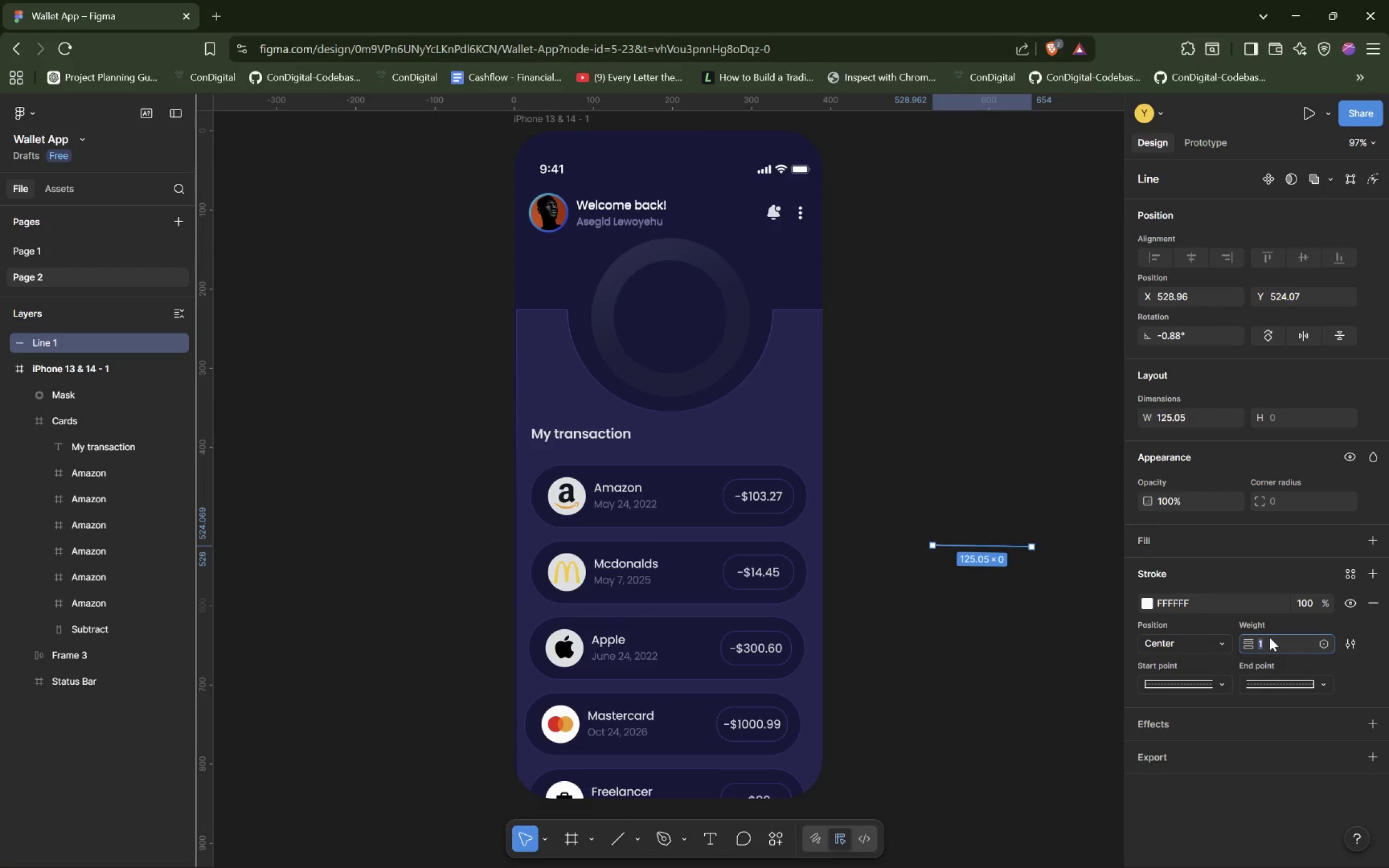 
type(30)
 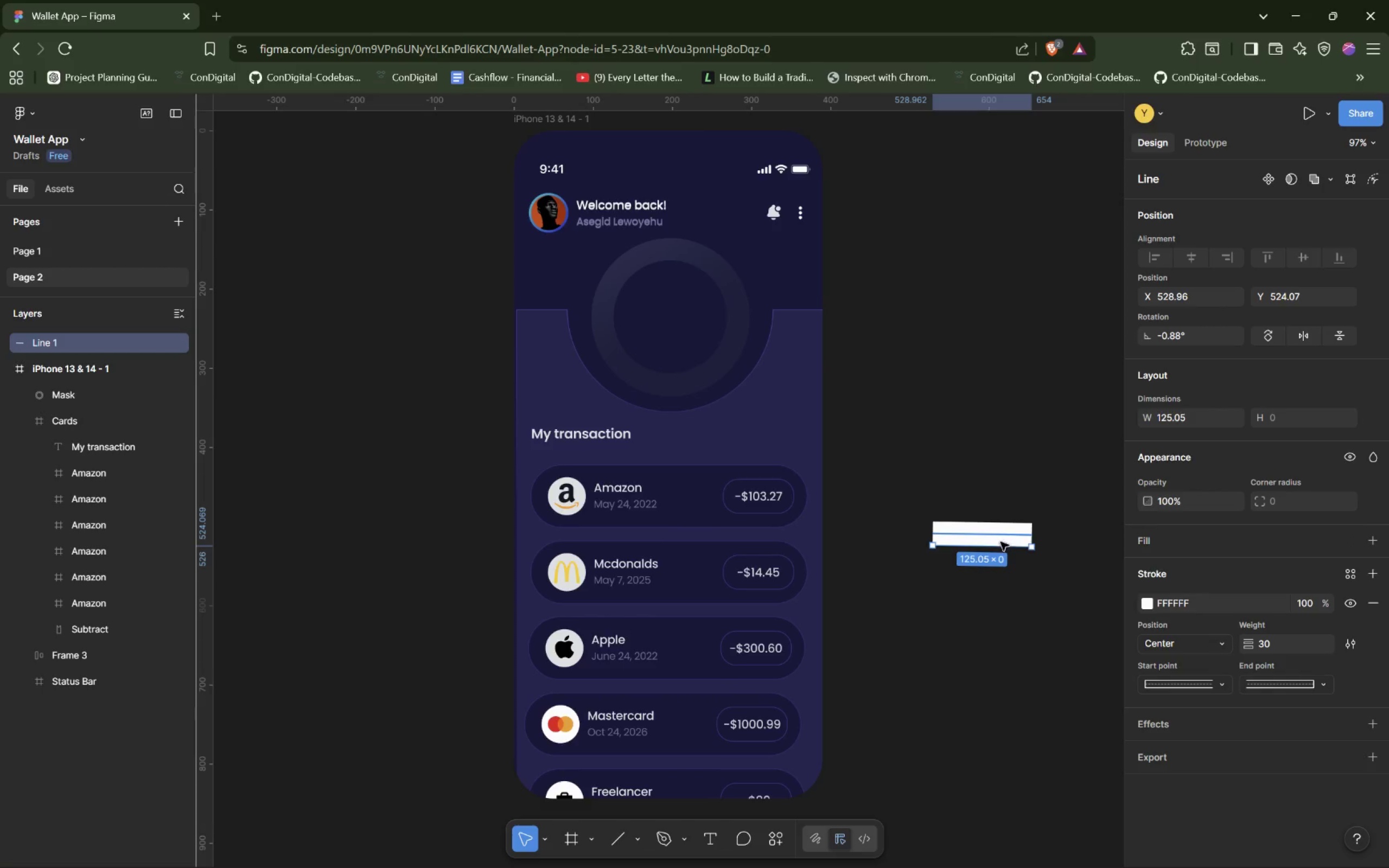 
double_click([1169, 335])
 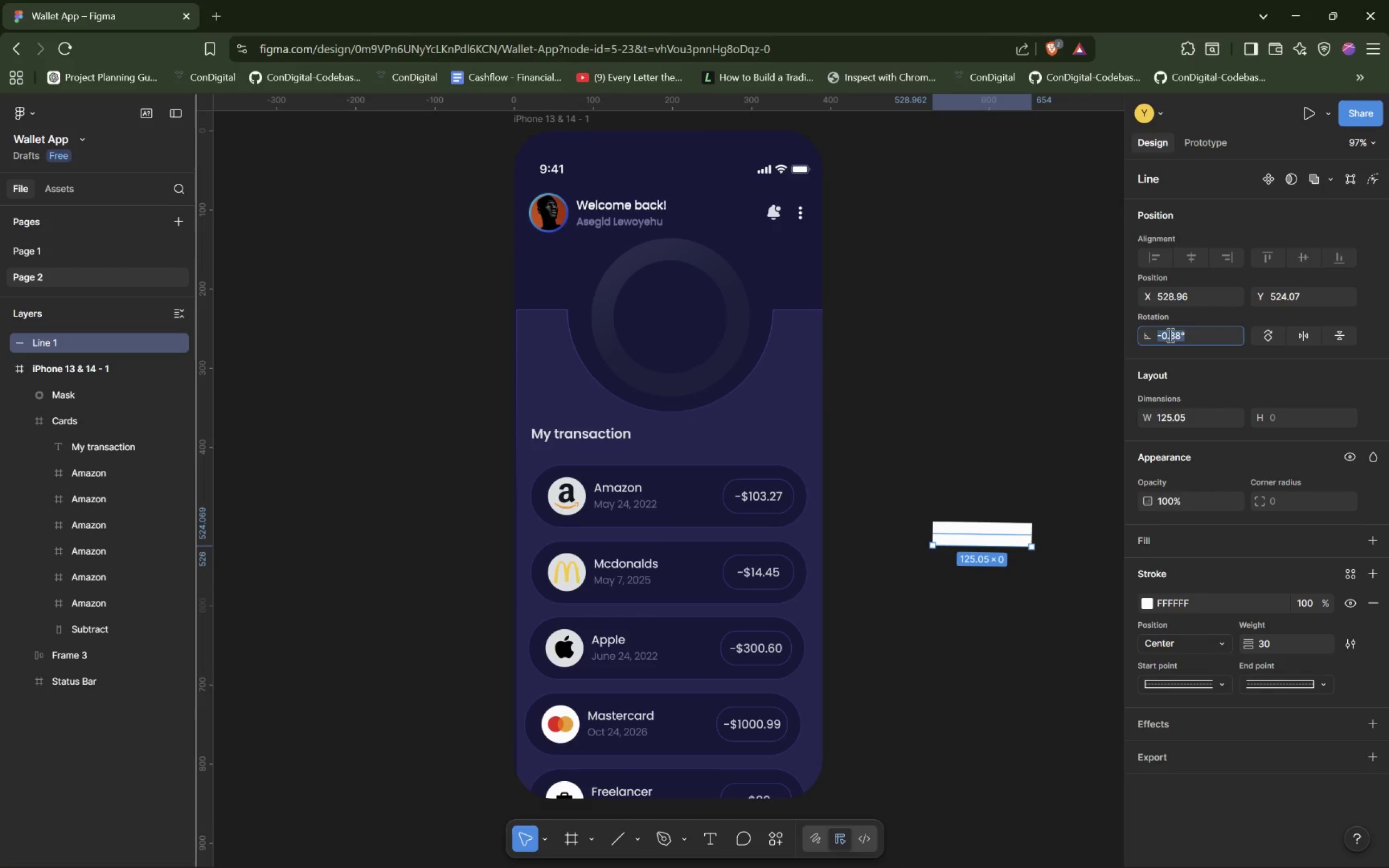 
key(0)
 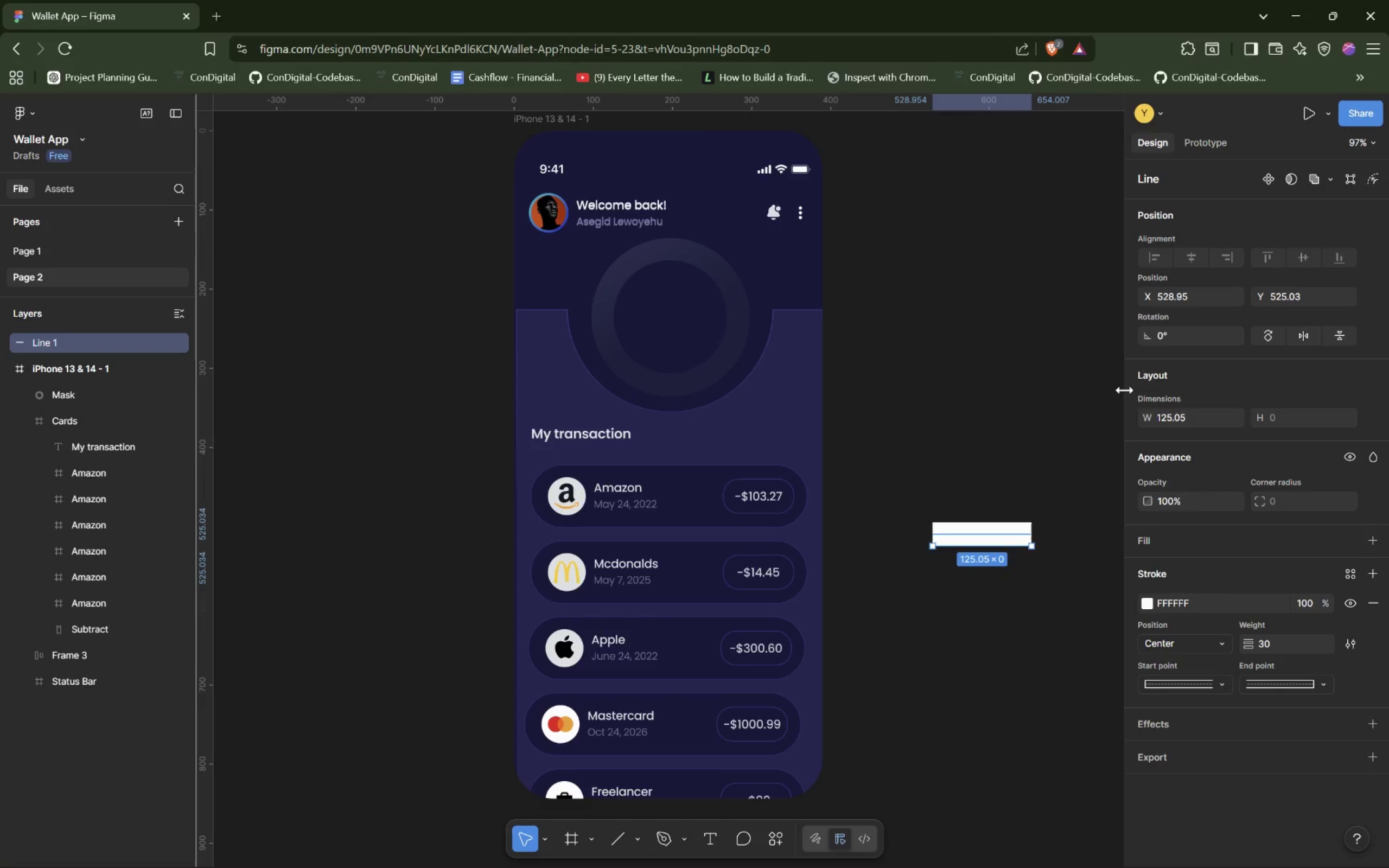 
left_click([1148, 603])
 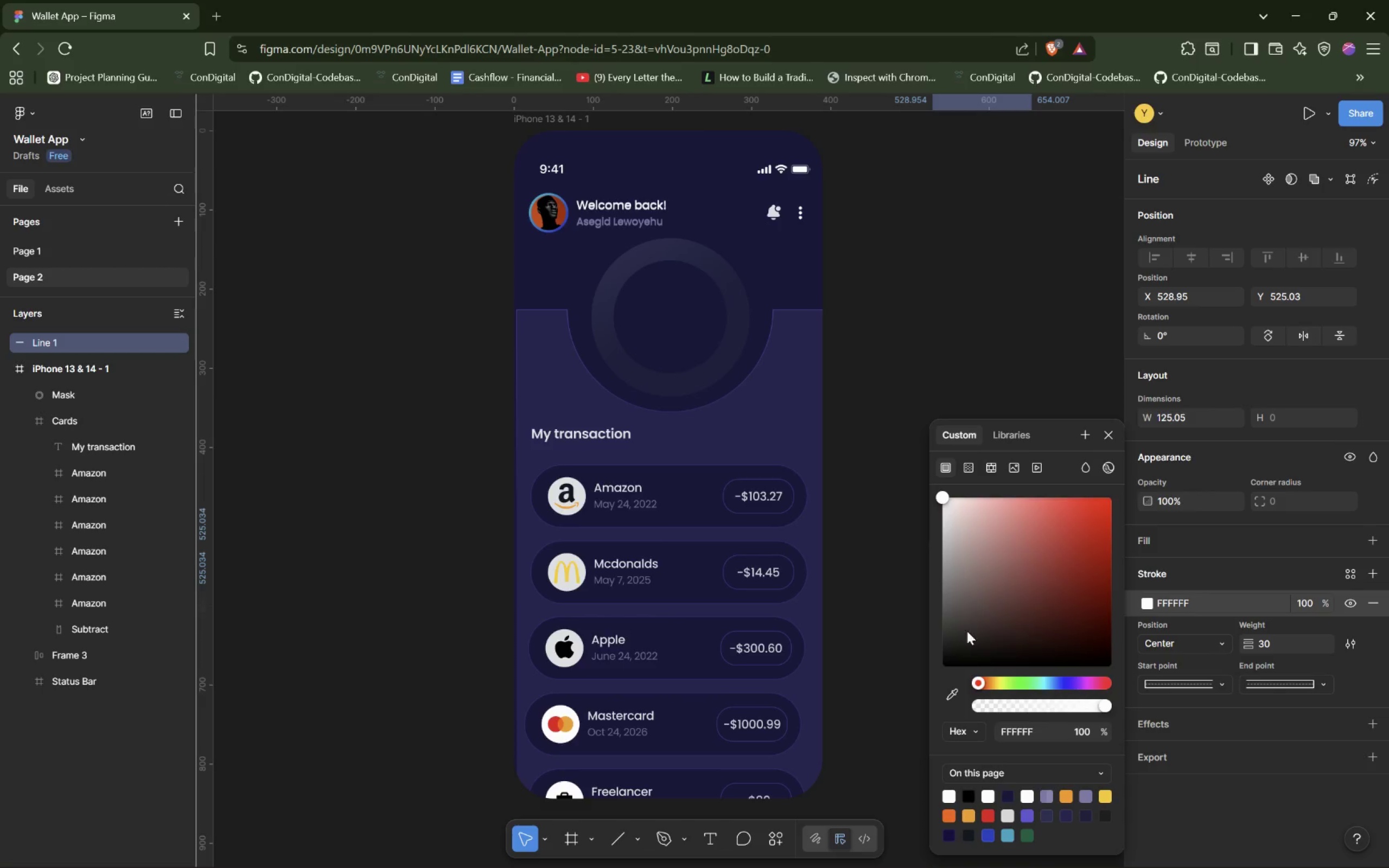 
left_click_drag(start_coordinate=[961, 584], to_coordinate=[943, 698])
 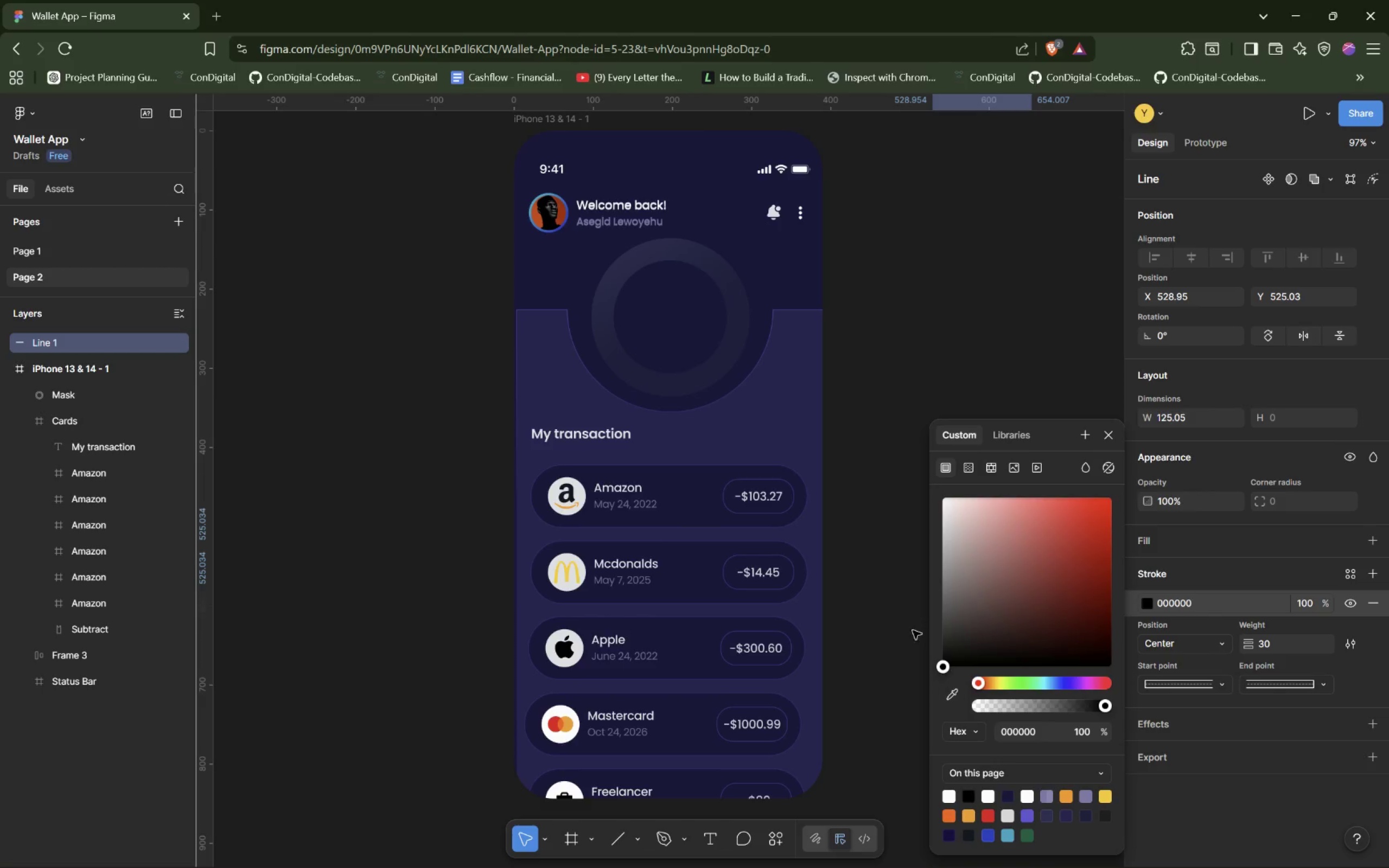 
left_click([846, 563])
 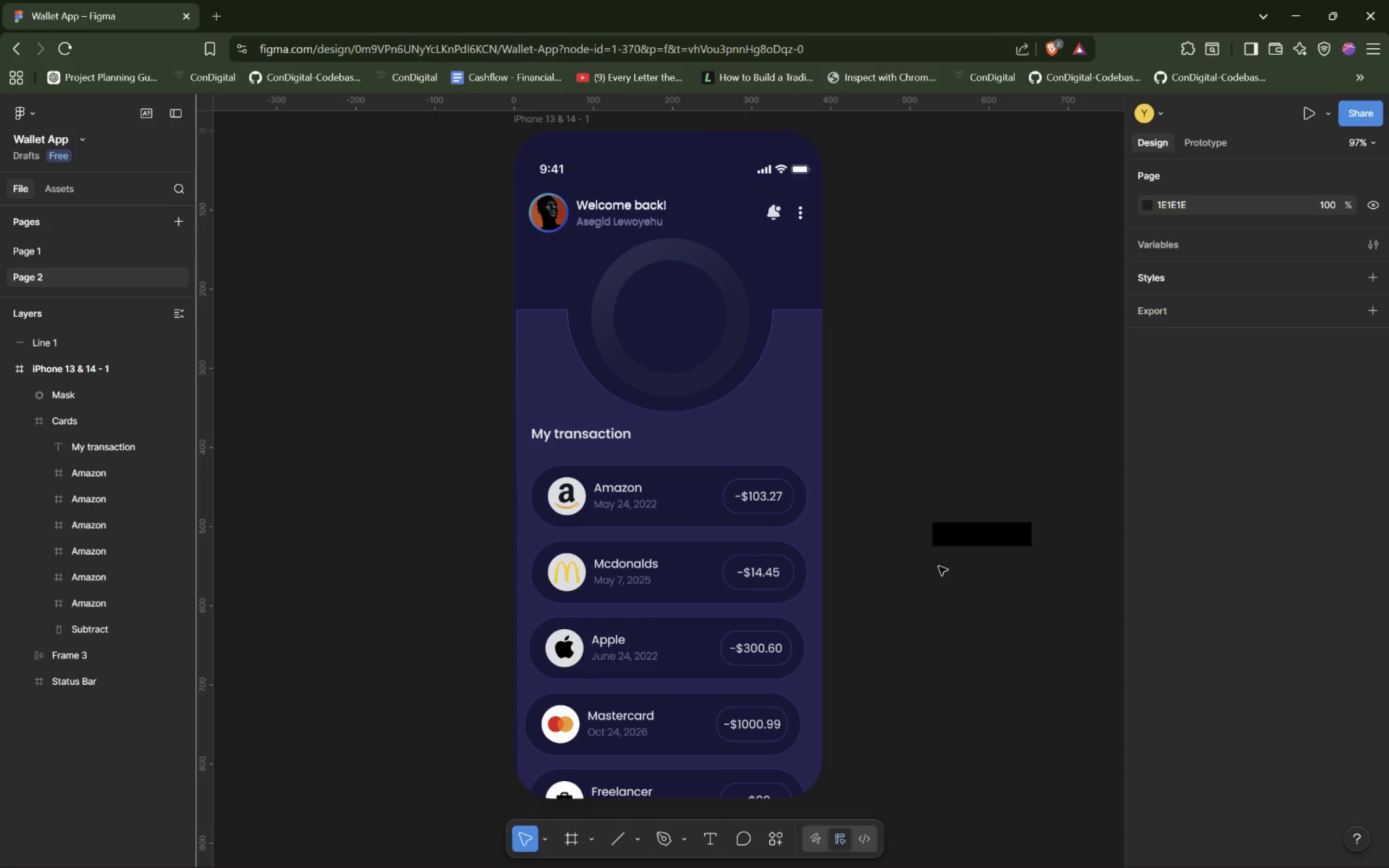 
hold_key(key=ControlLeft, duration=0.39)
 